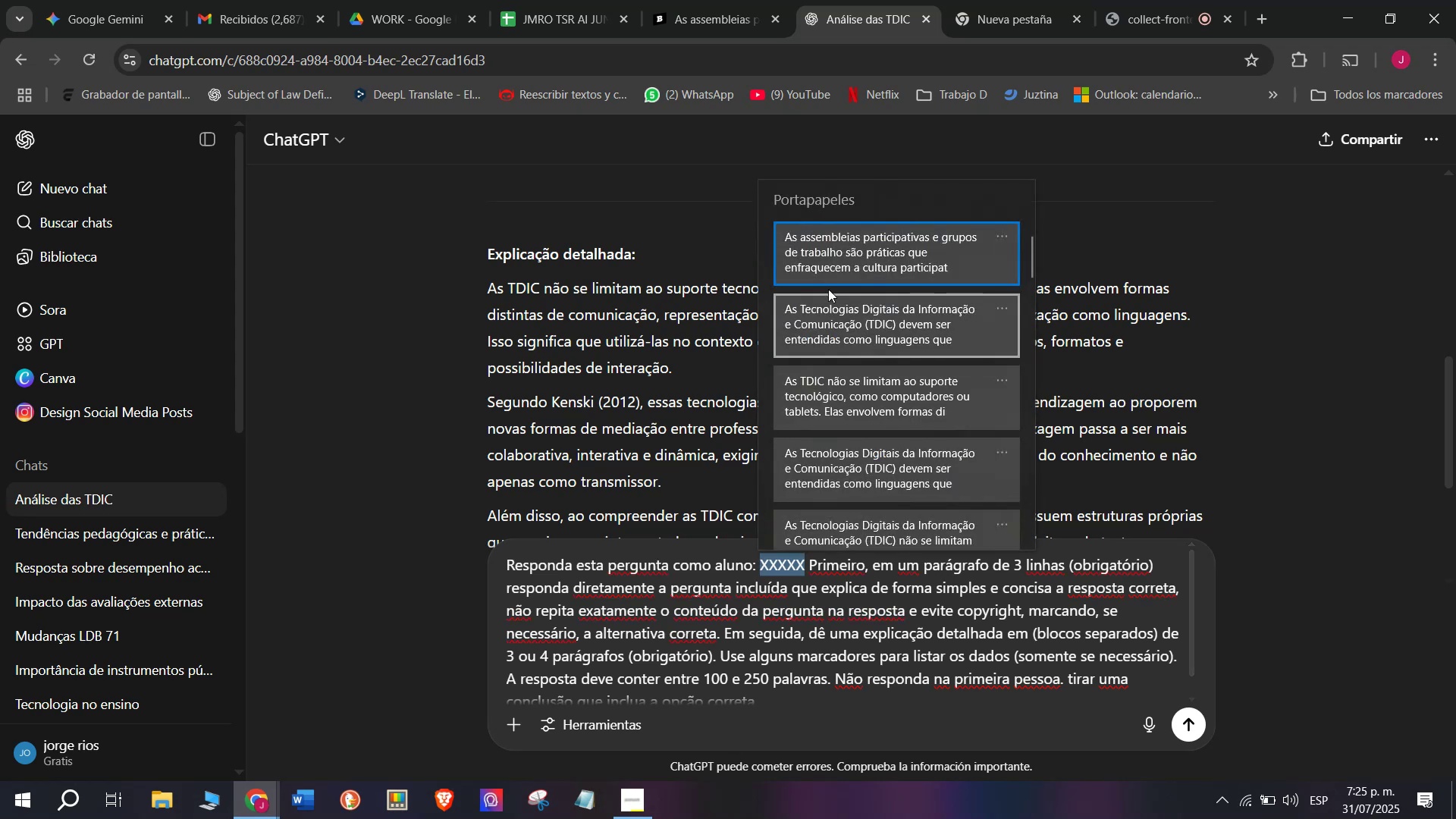 
key(Control+ControlLeft)
 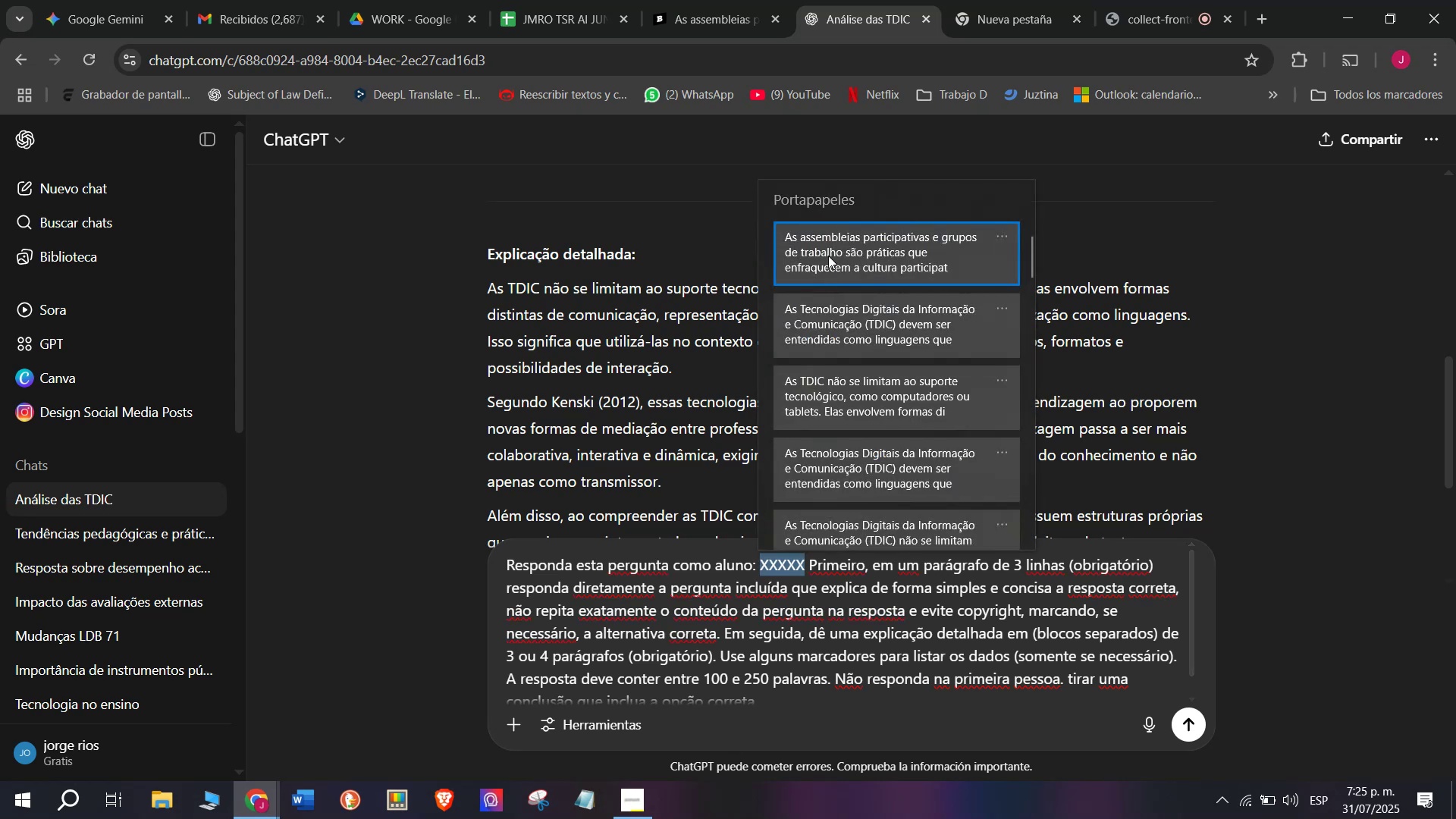 
key(Control+V)
 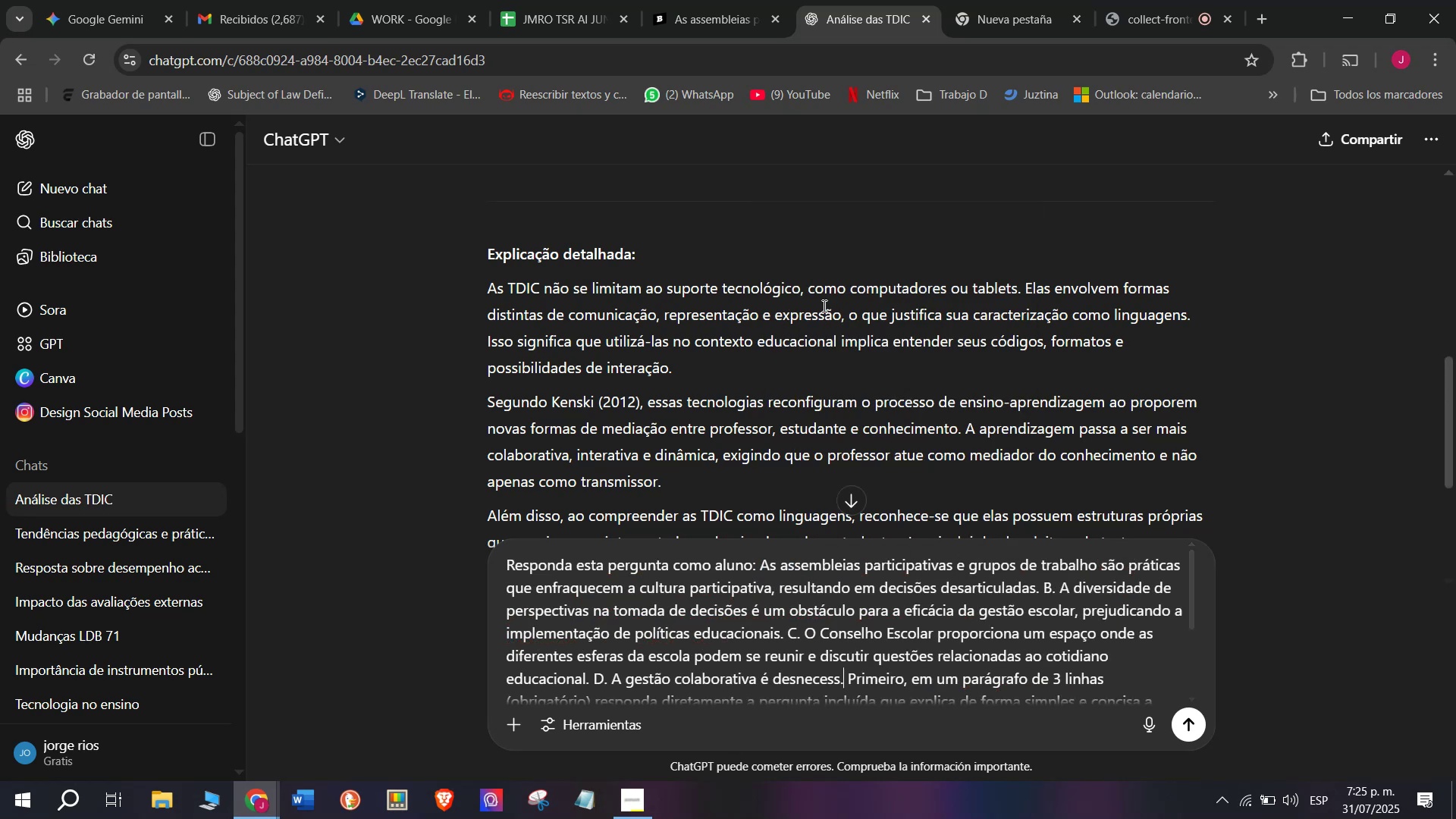 
key(Enter)
 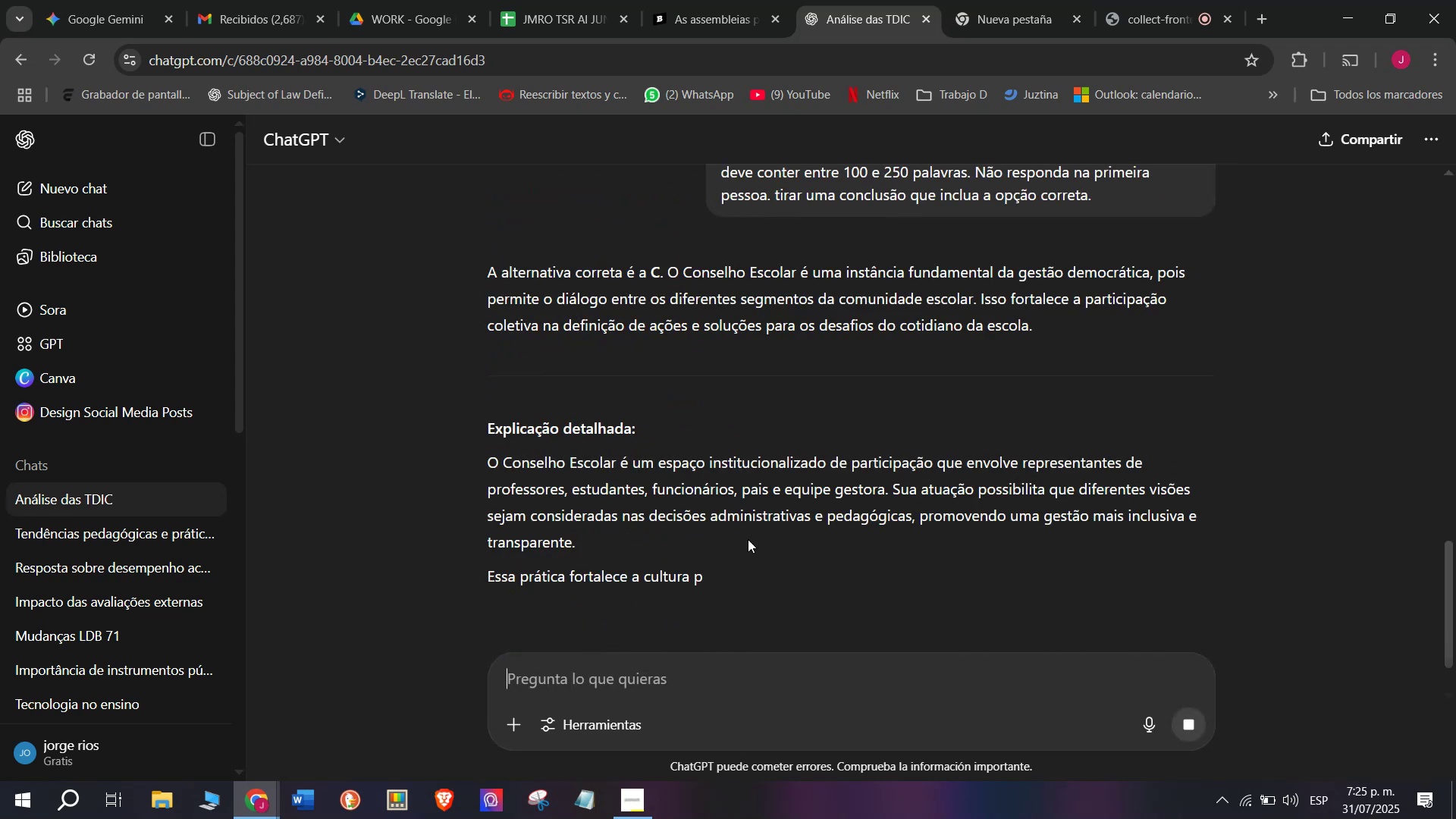 
left_click_drag(start_coordinate=[1037, 325], to_coordinate=[490, 280])
 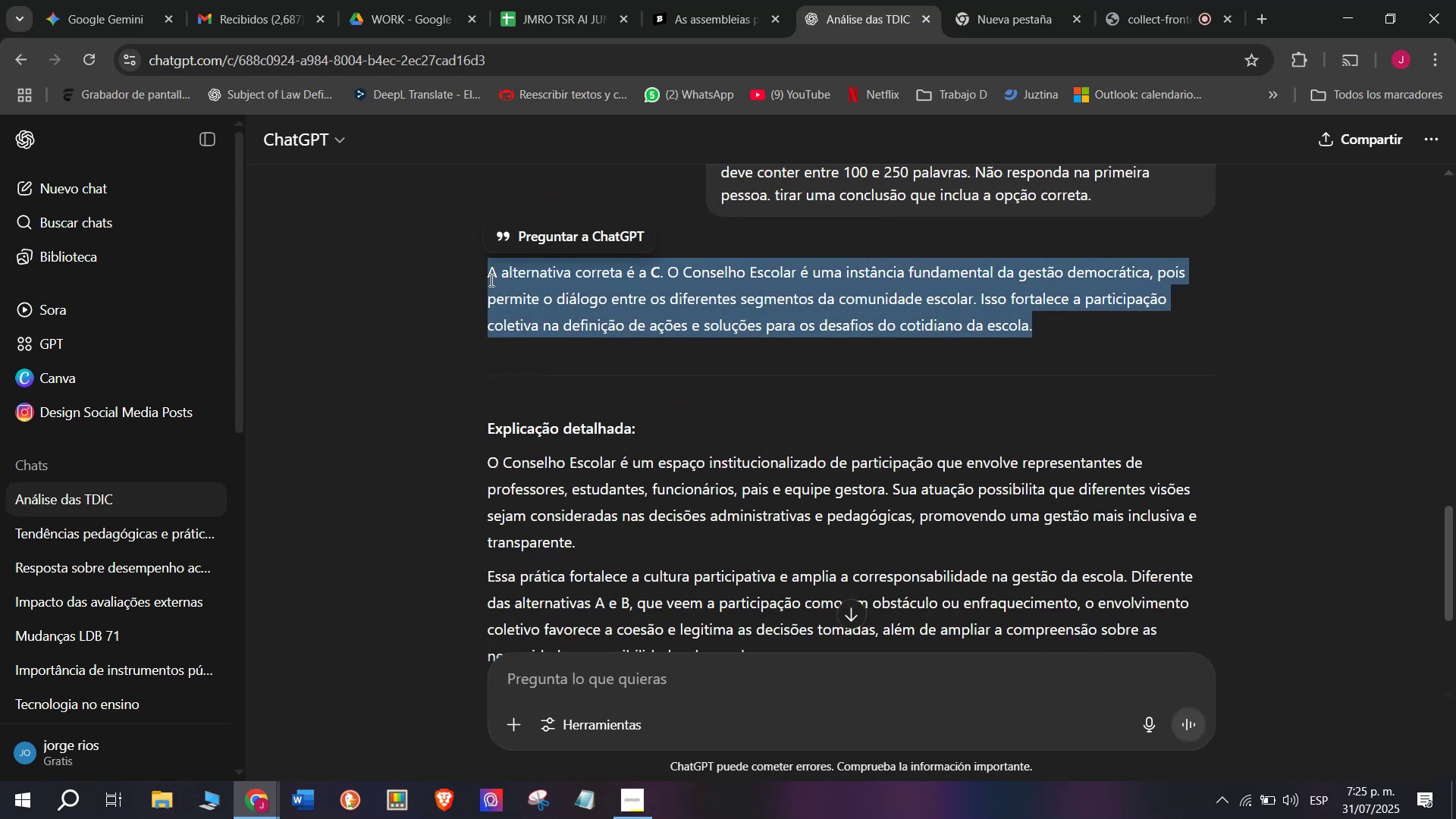 
key(Control+C)
 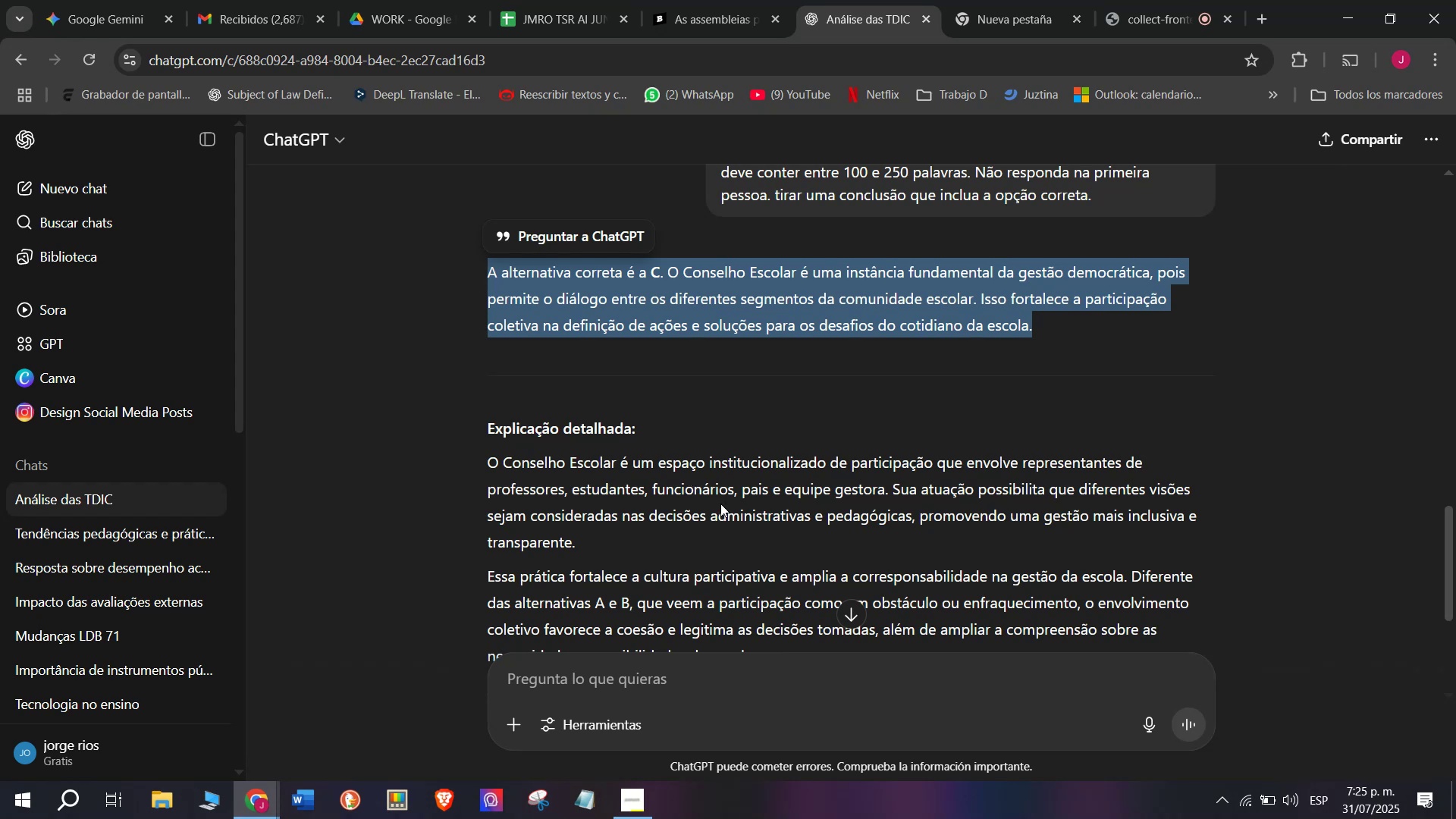 
scroll: coordinate [720, 504], scroll_direction: down, amount: 1.0
 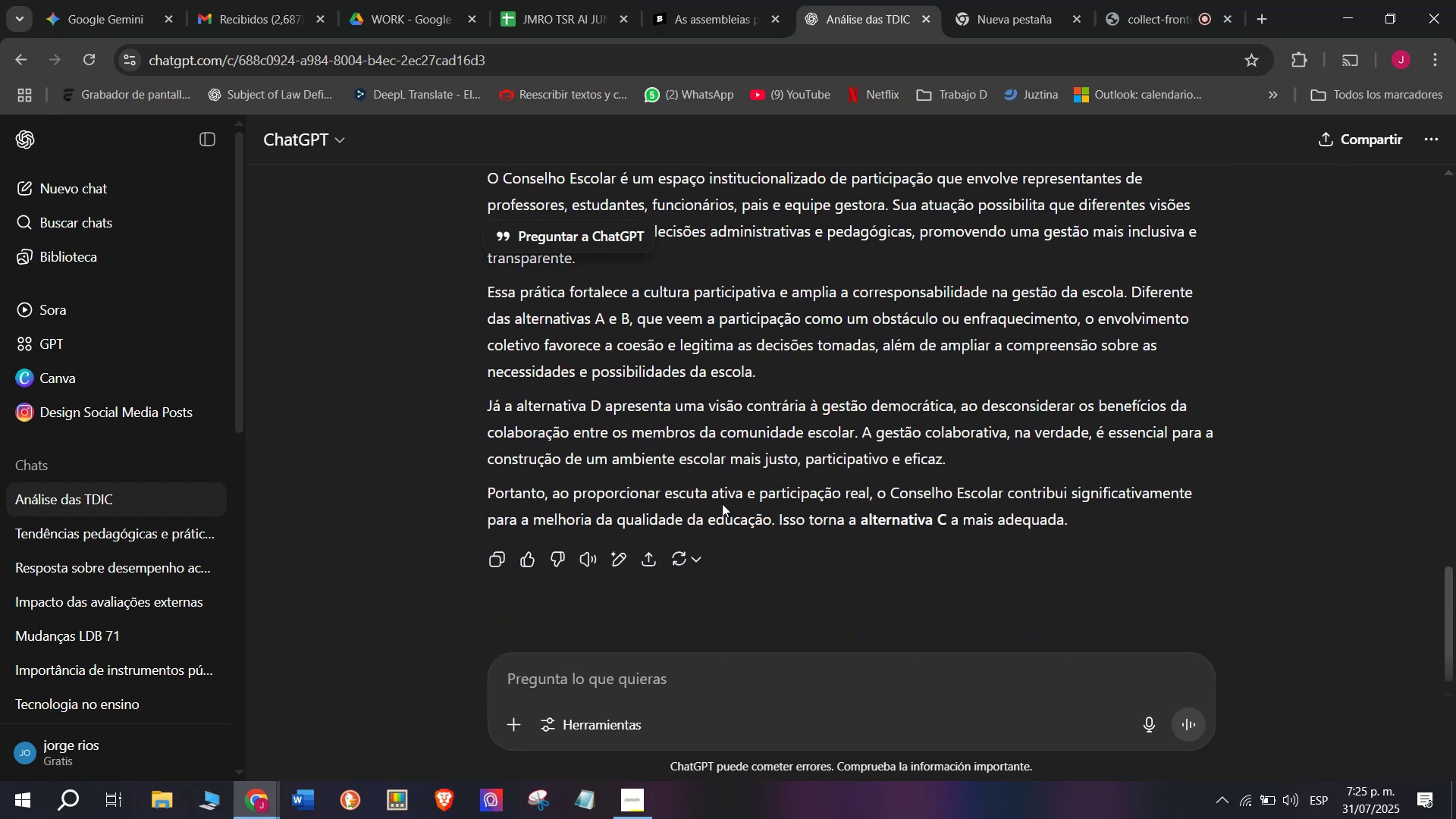 
left_click_drag(start_coordinate=[952, 462], to_coordinate=[491, 326])
 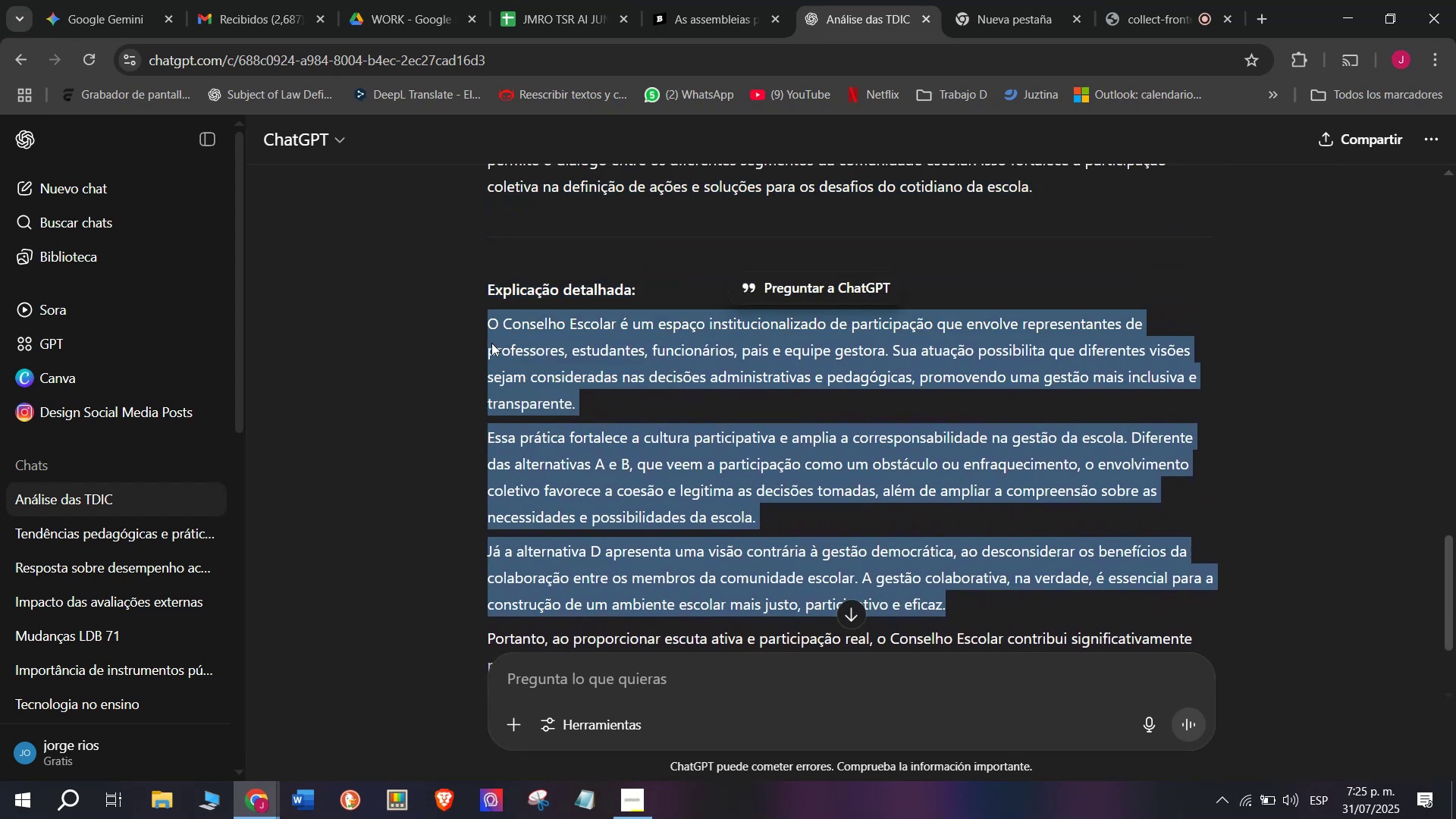 
key(Control+C)
 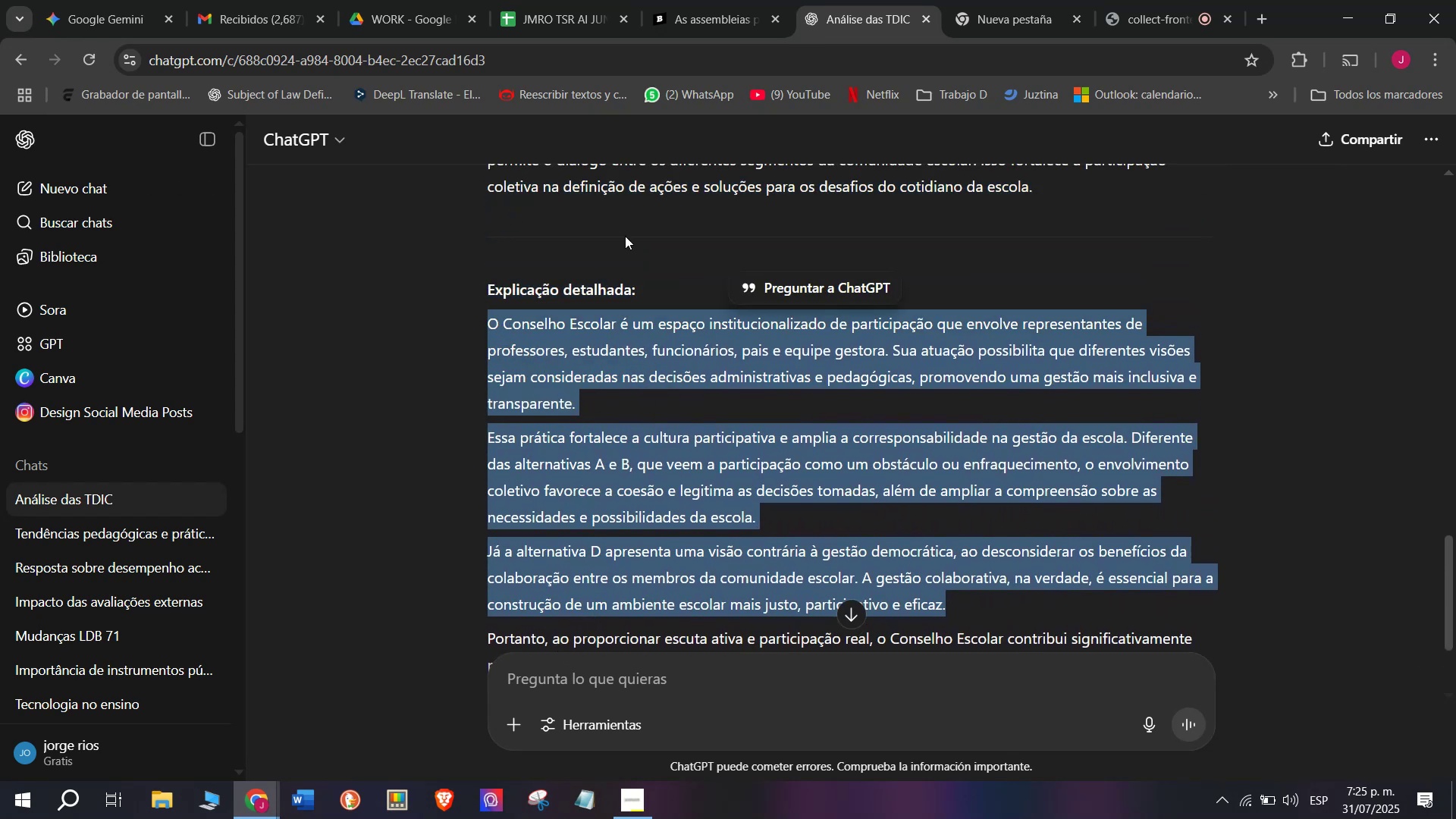 
left_click([679, 0])
 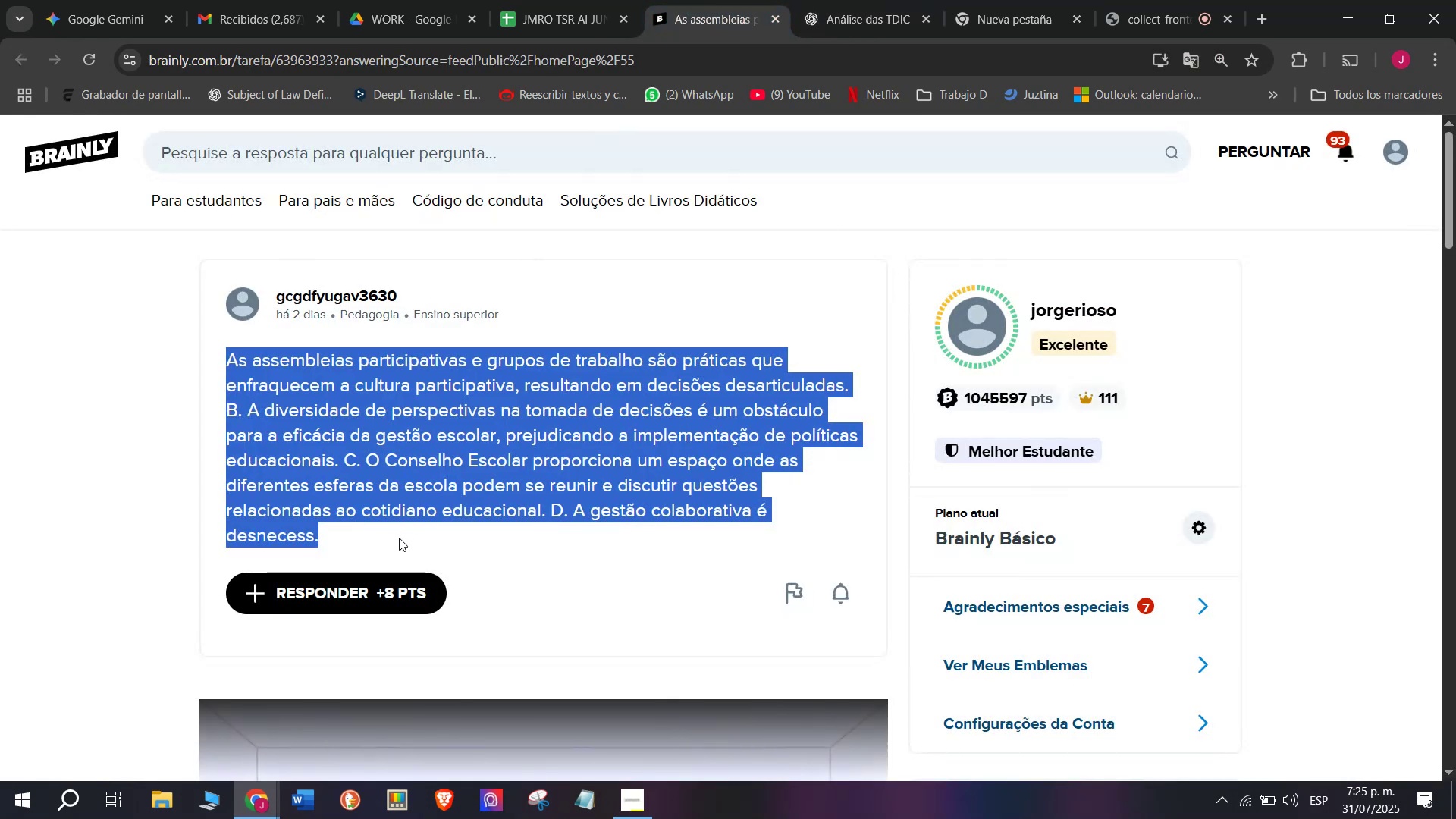 
left_click([384, 578])
 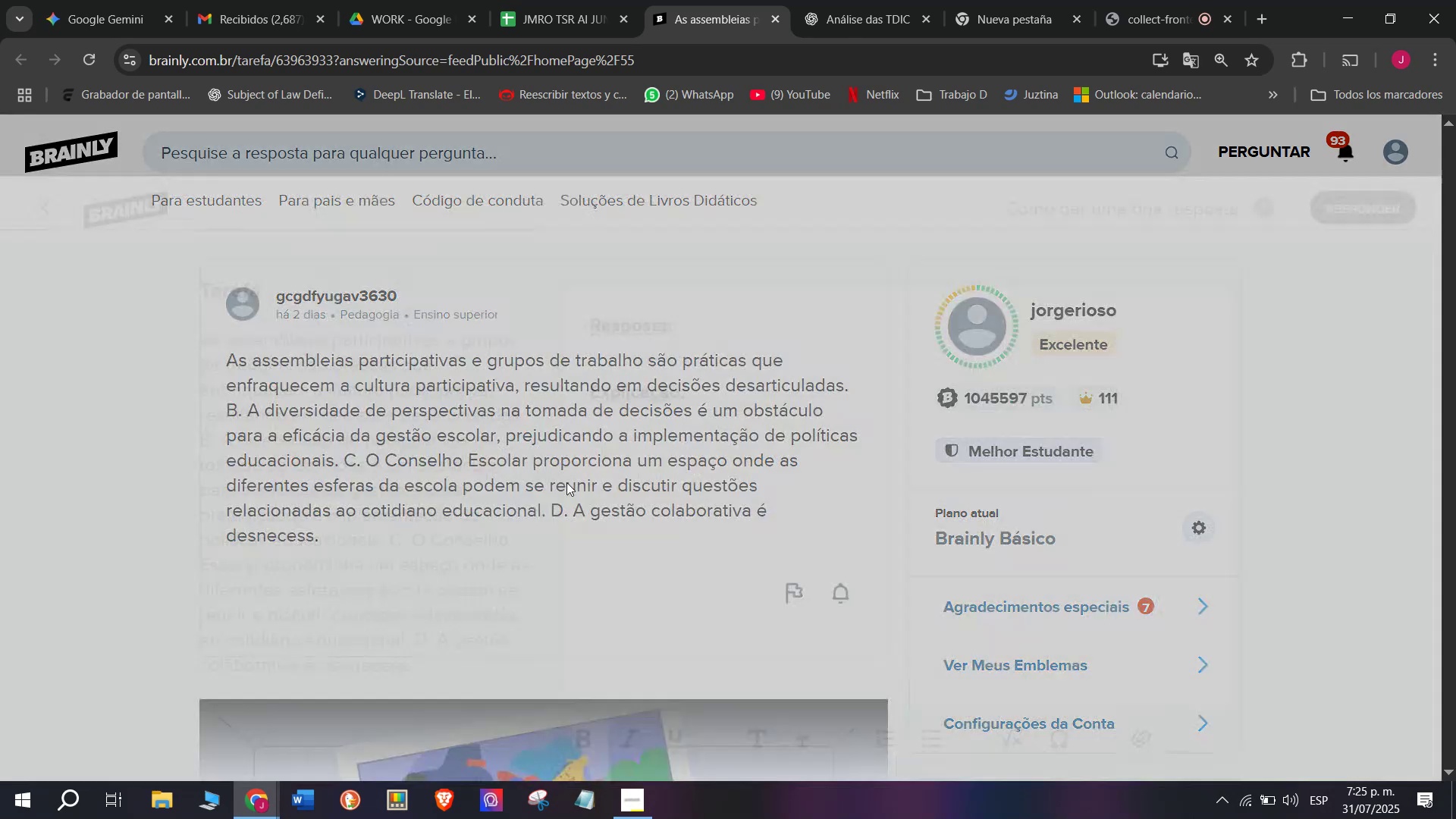 
left_click_drag(start_coordinate=[704, 447], to_coordinate=[553, 221])
 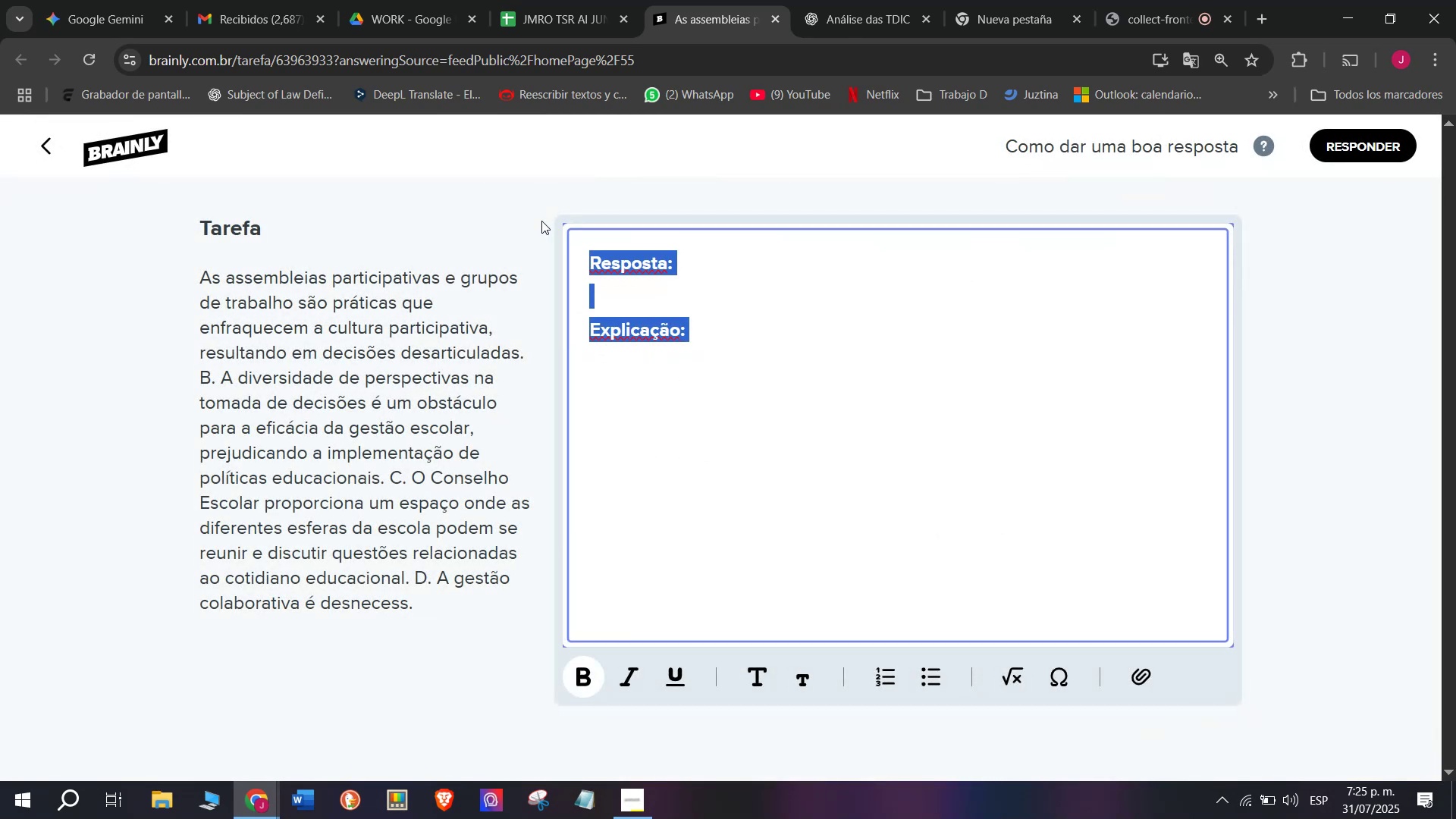 
key(Meta+MetaLeft)
 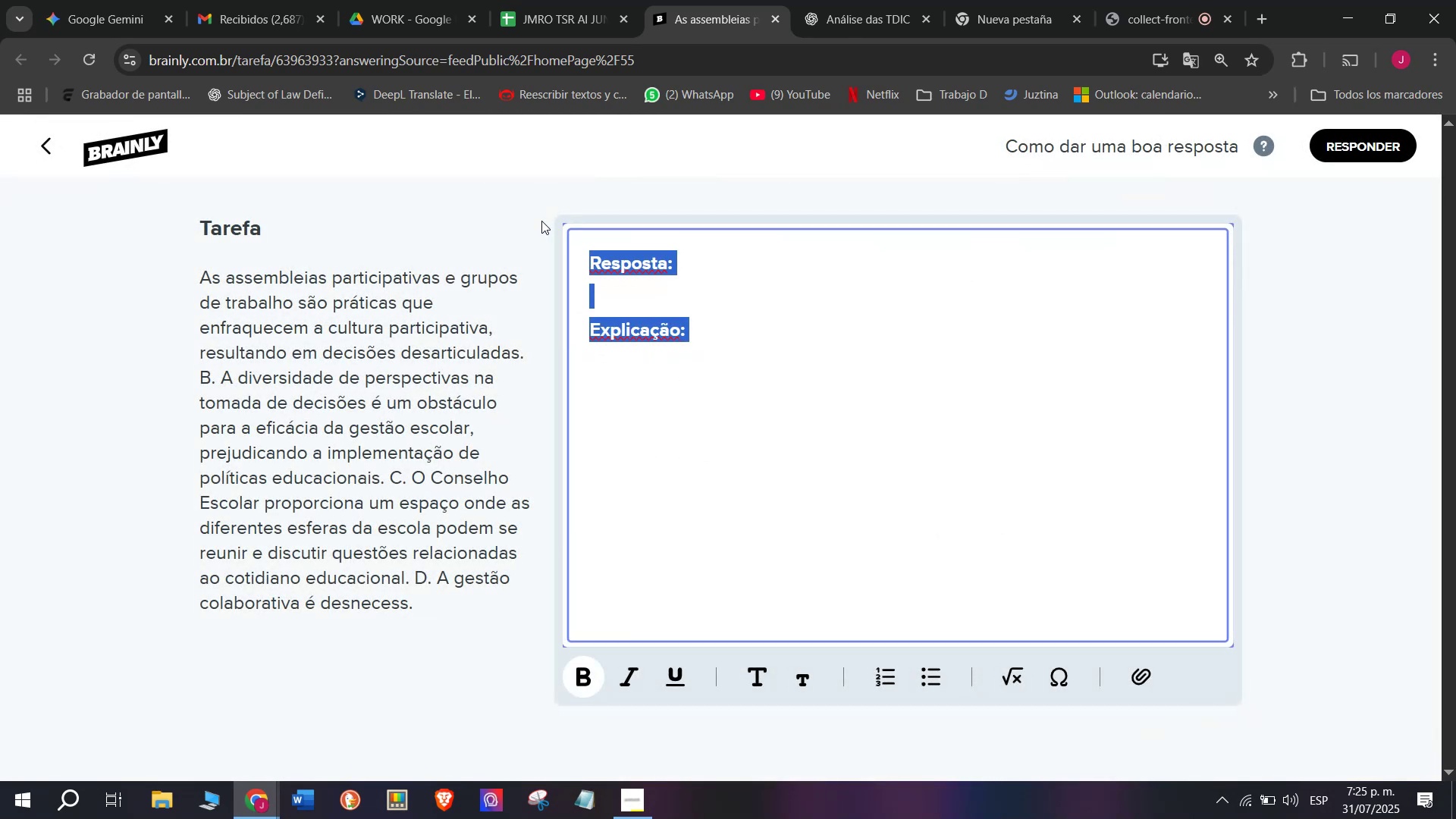 
key(Meta+V)
 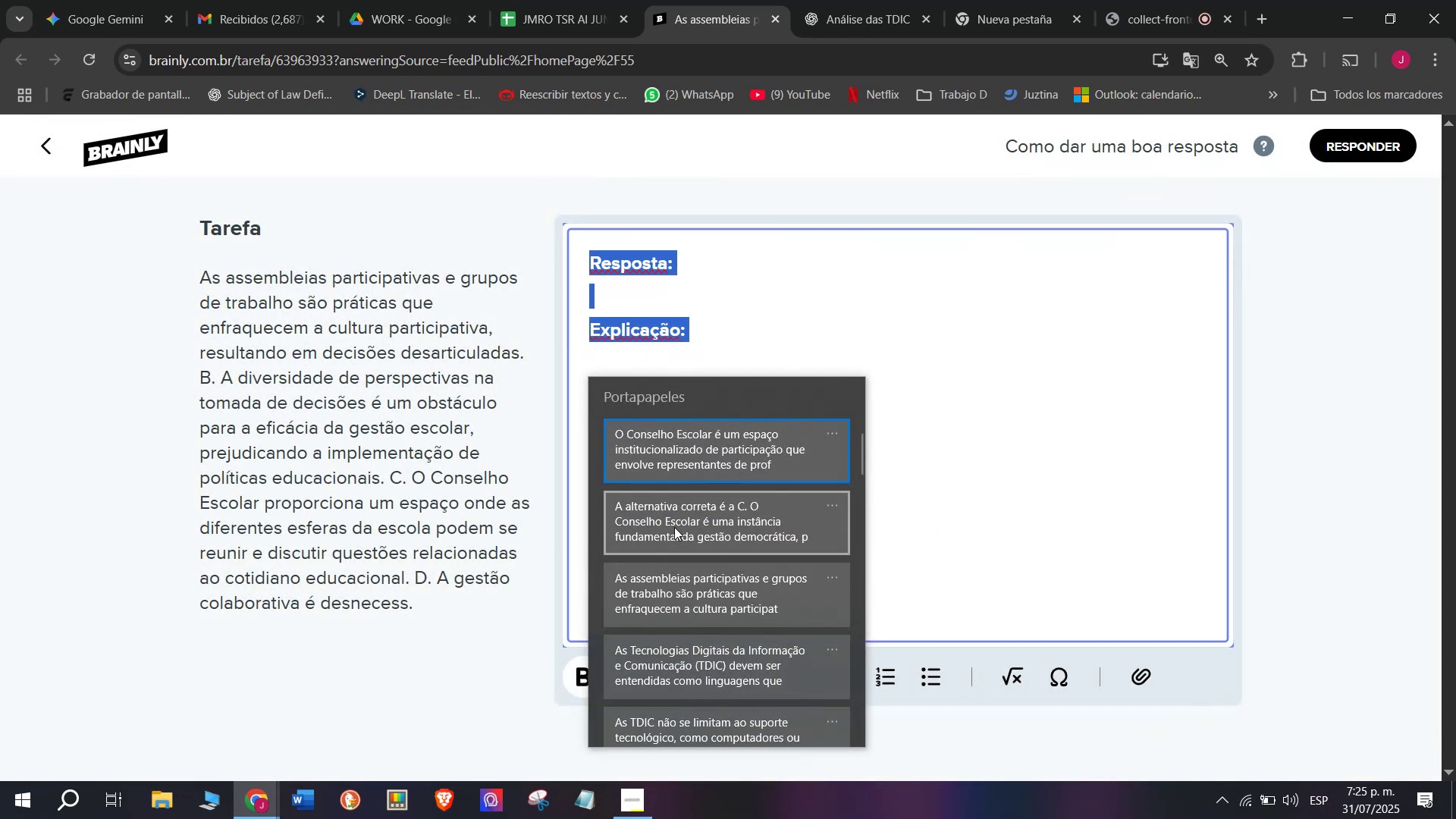 
key(Control+ControlLeft)
 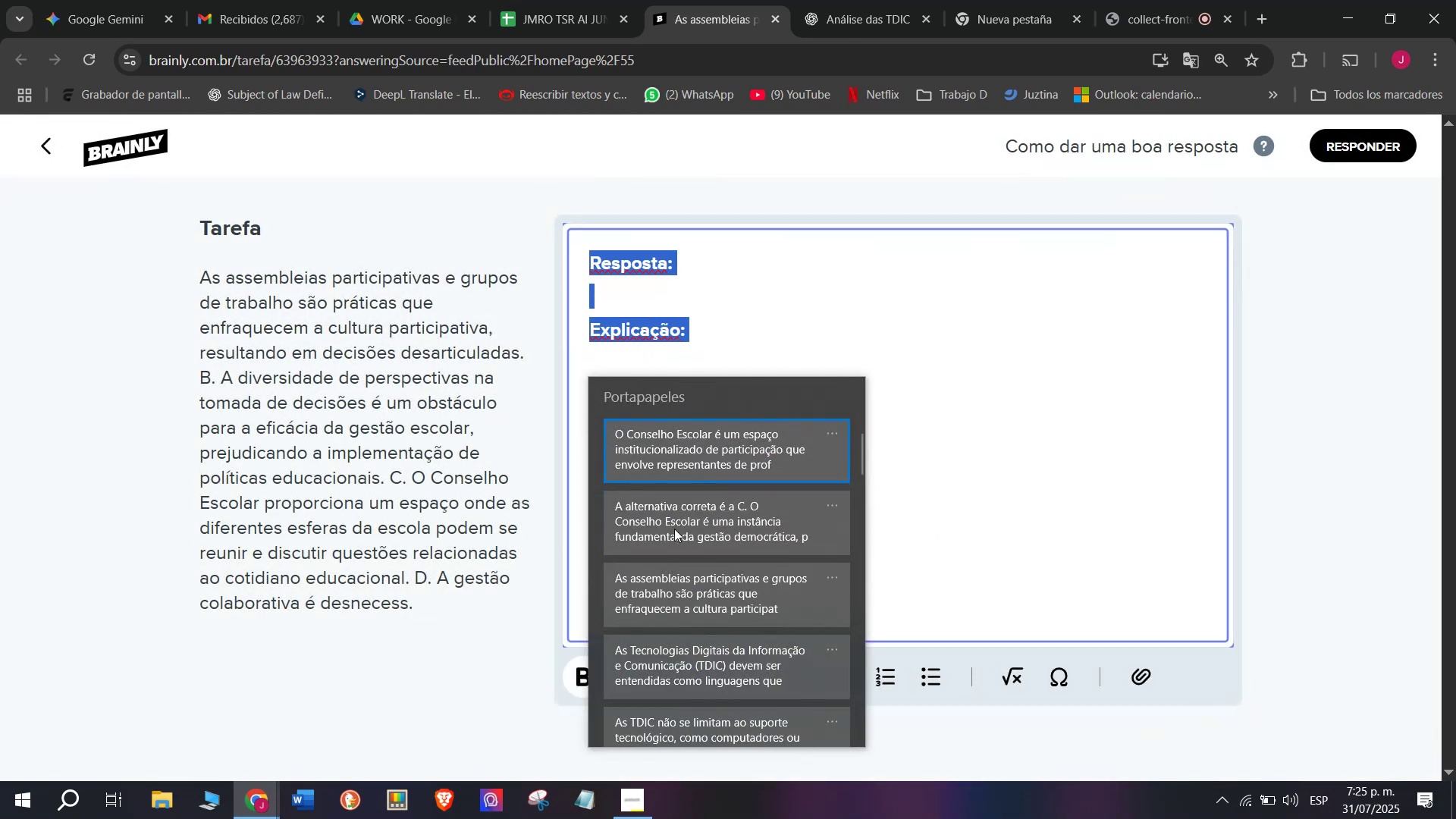 
key(Control+V)
 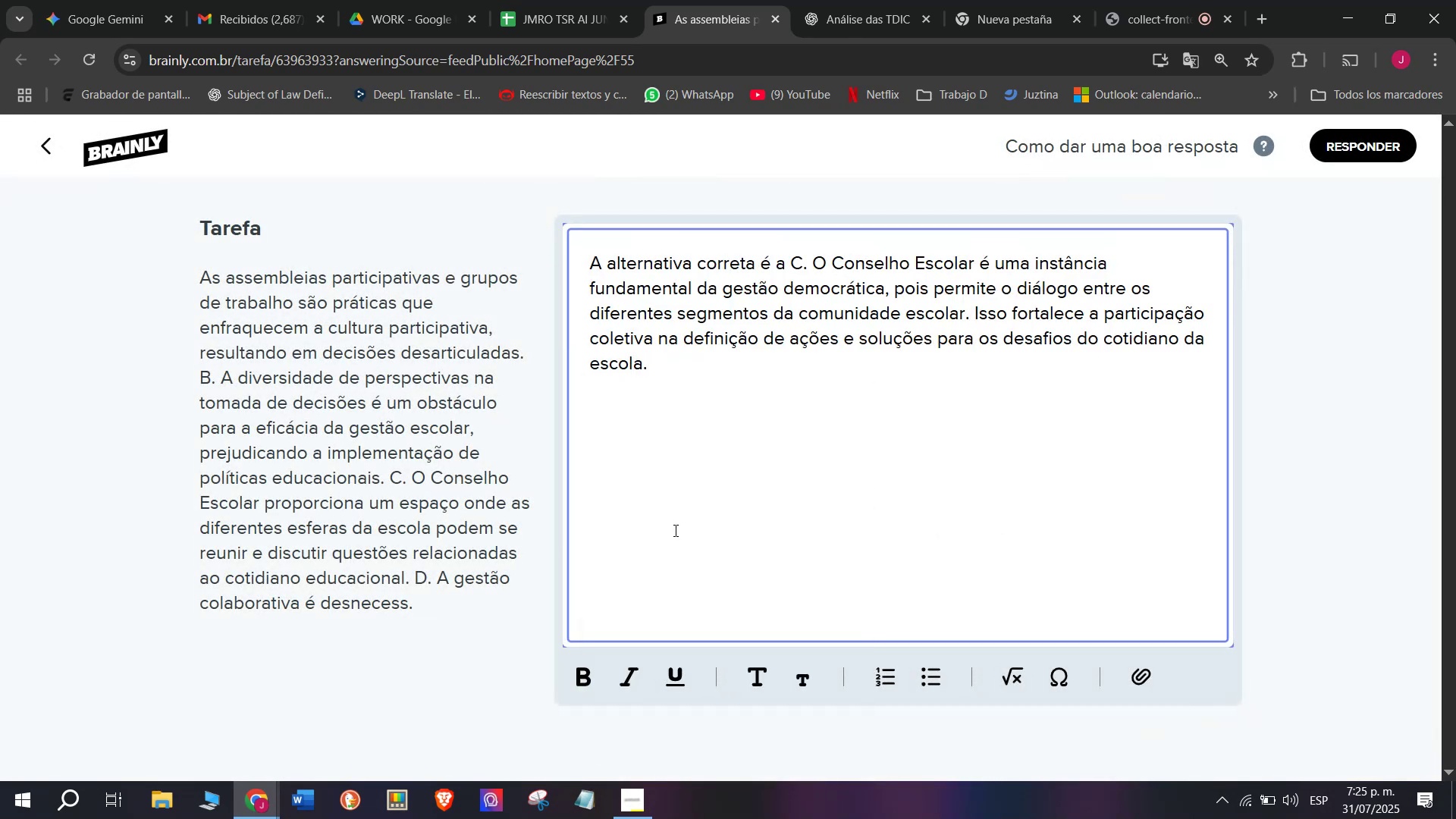 
key(Enter)
 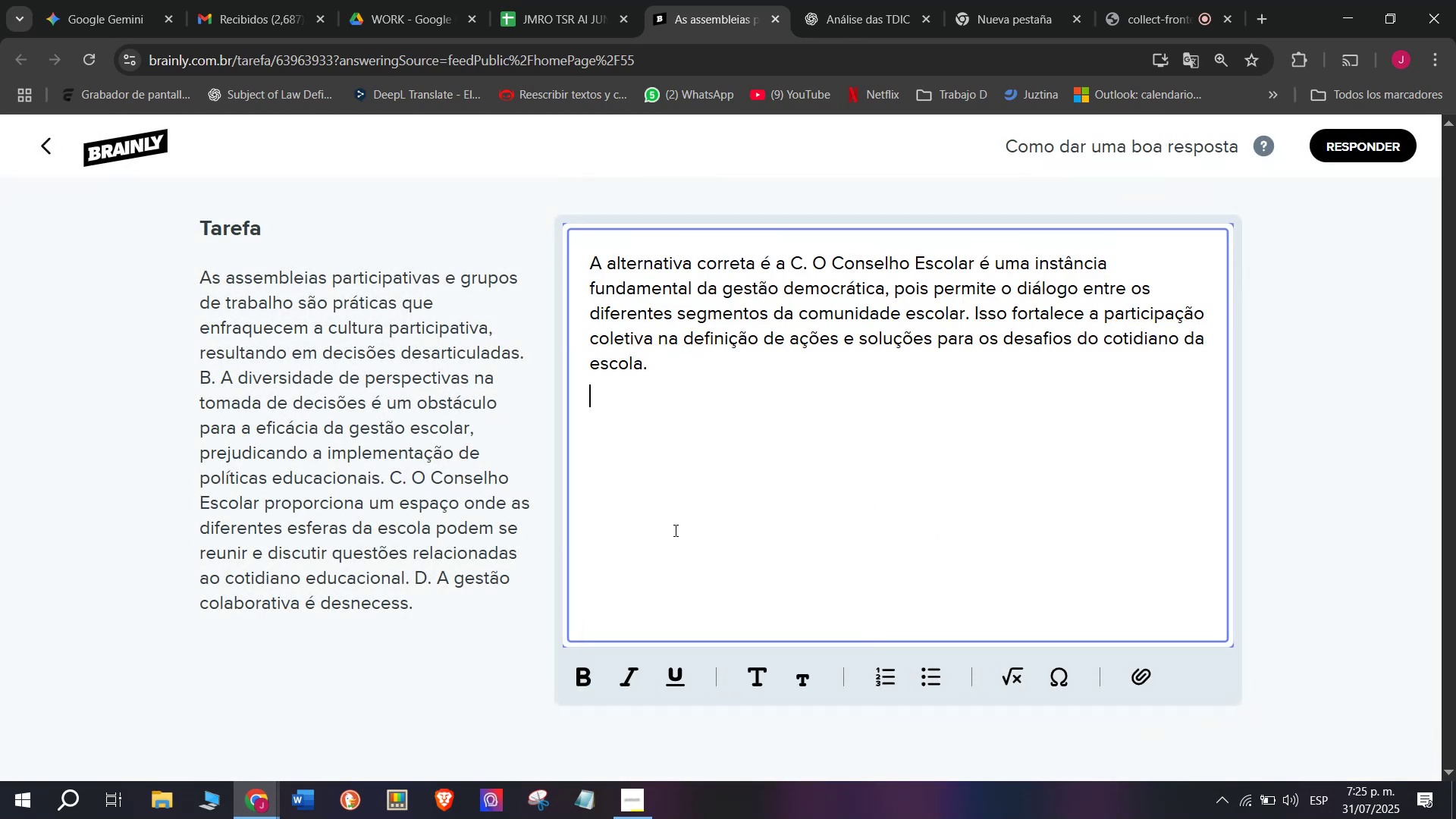 
key(Enter)
 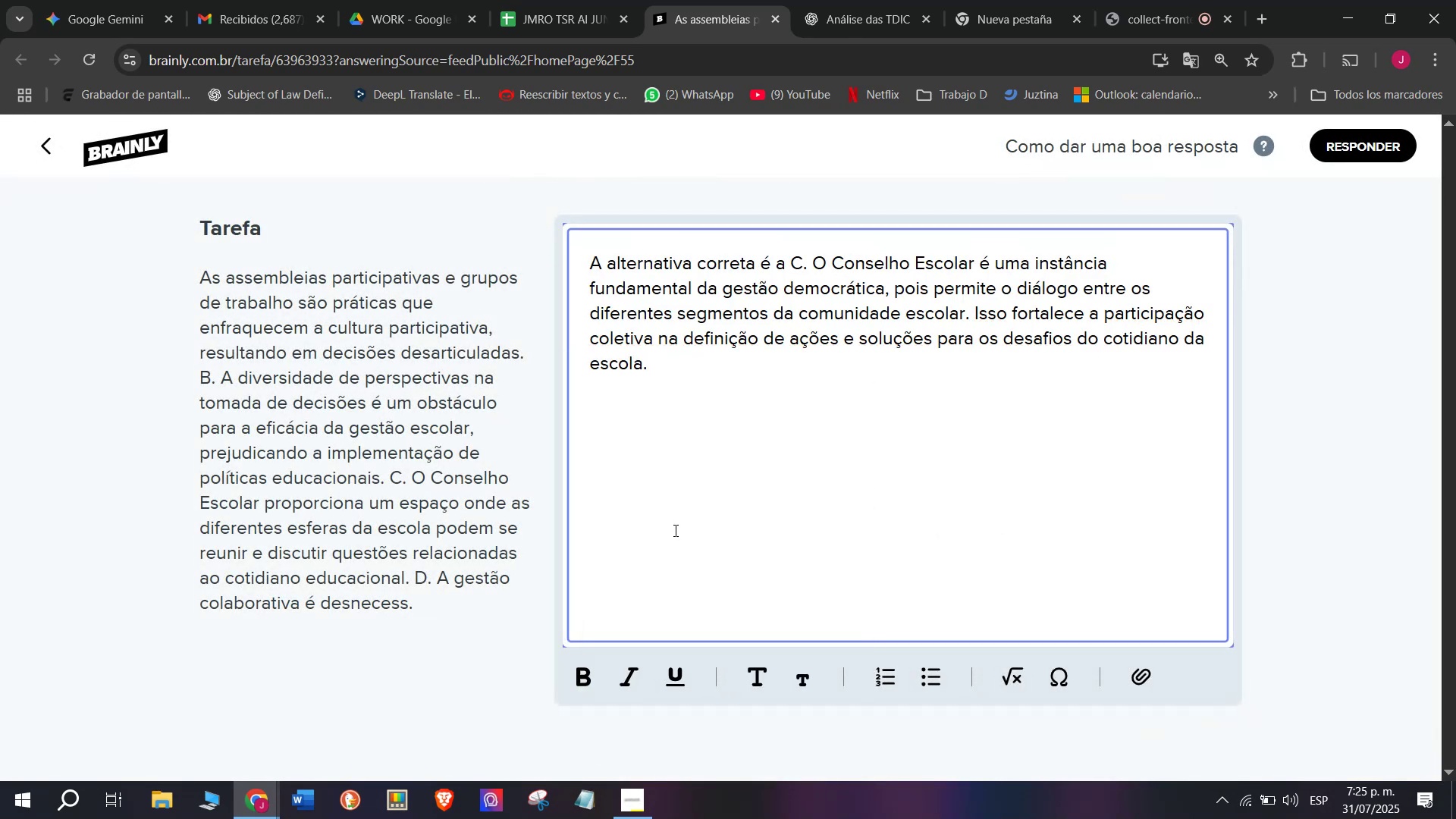 
key(Meta+MetaLeft)
 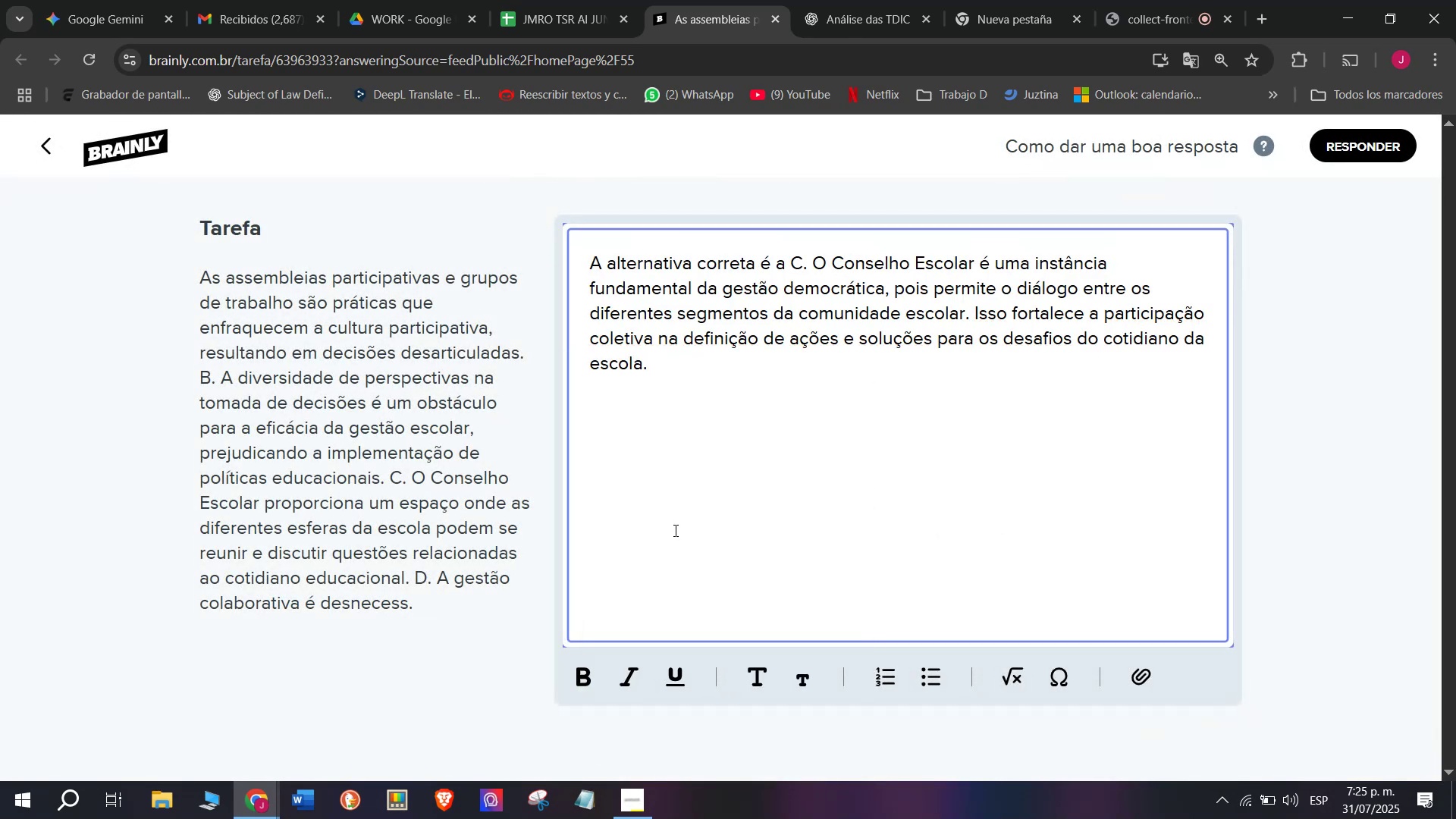 
key(Meta+V)
 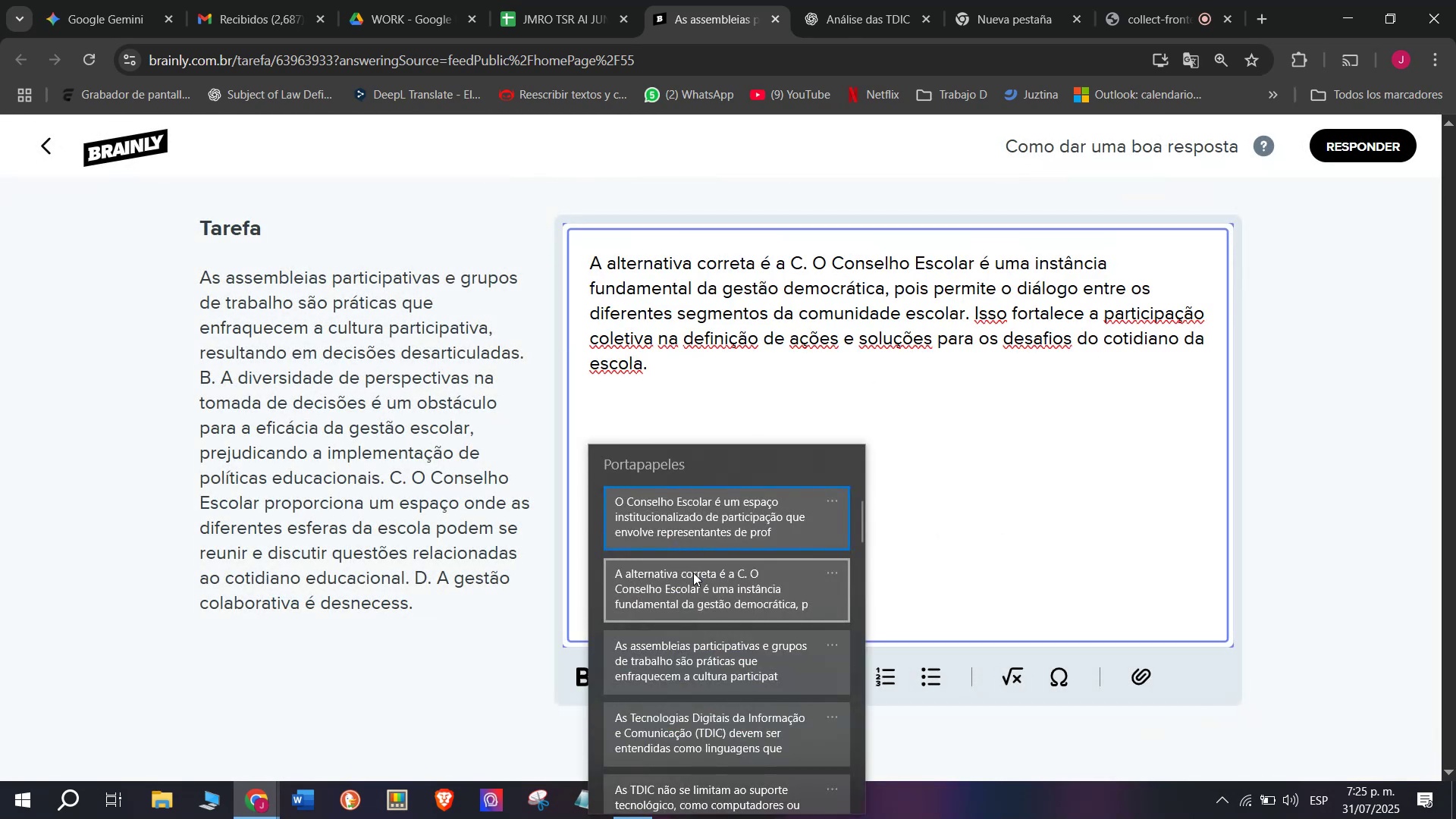 
key(Control+ControlLeft)
 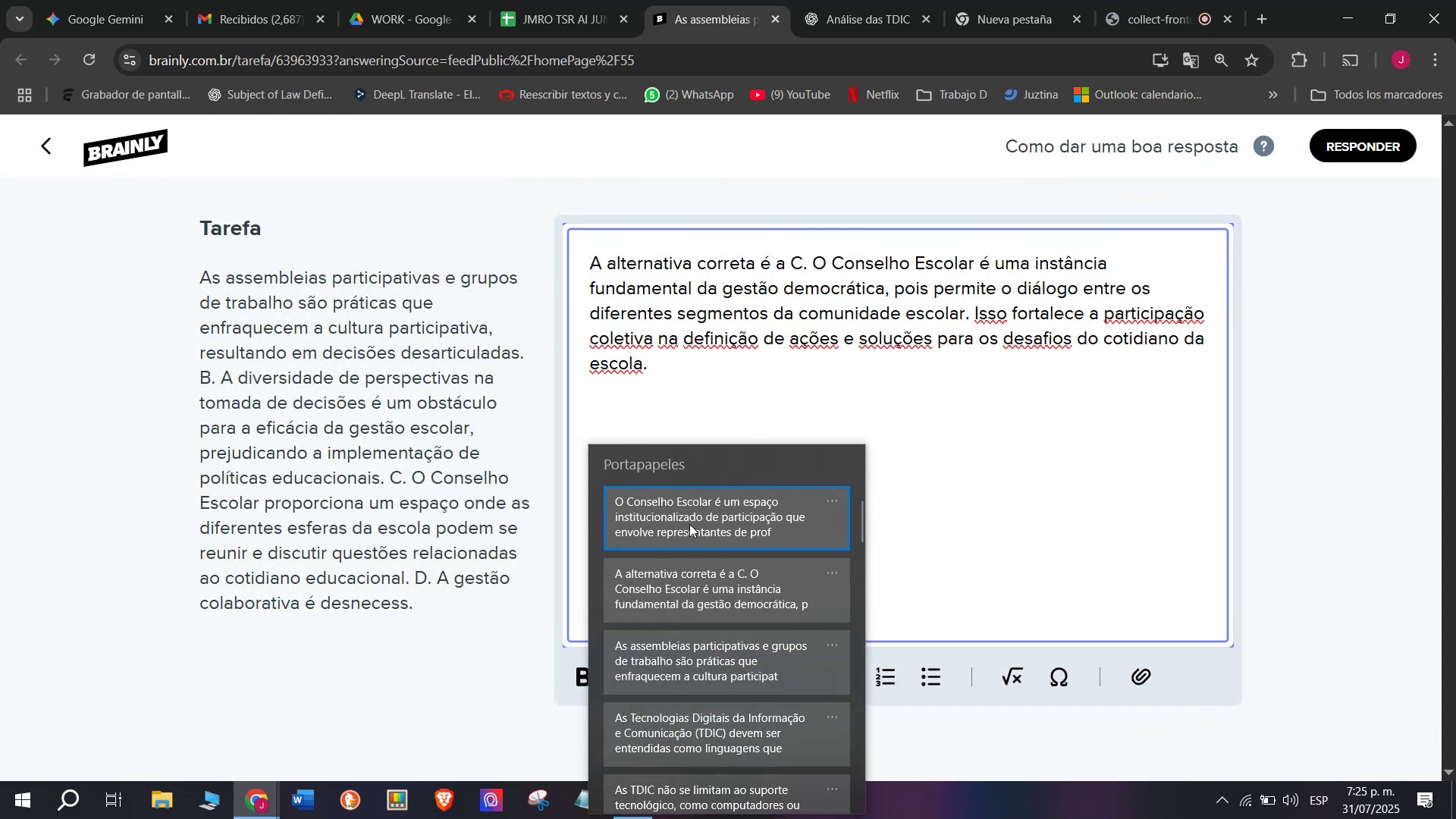 
key(Control+V)
 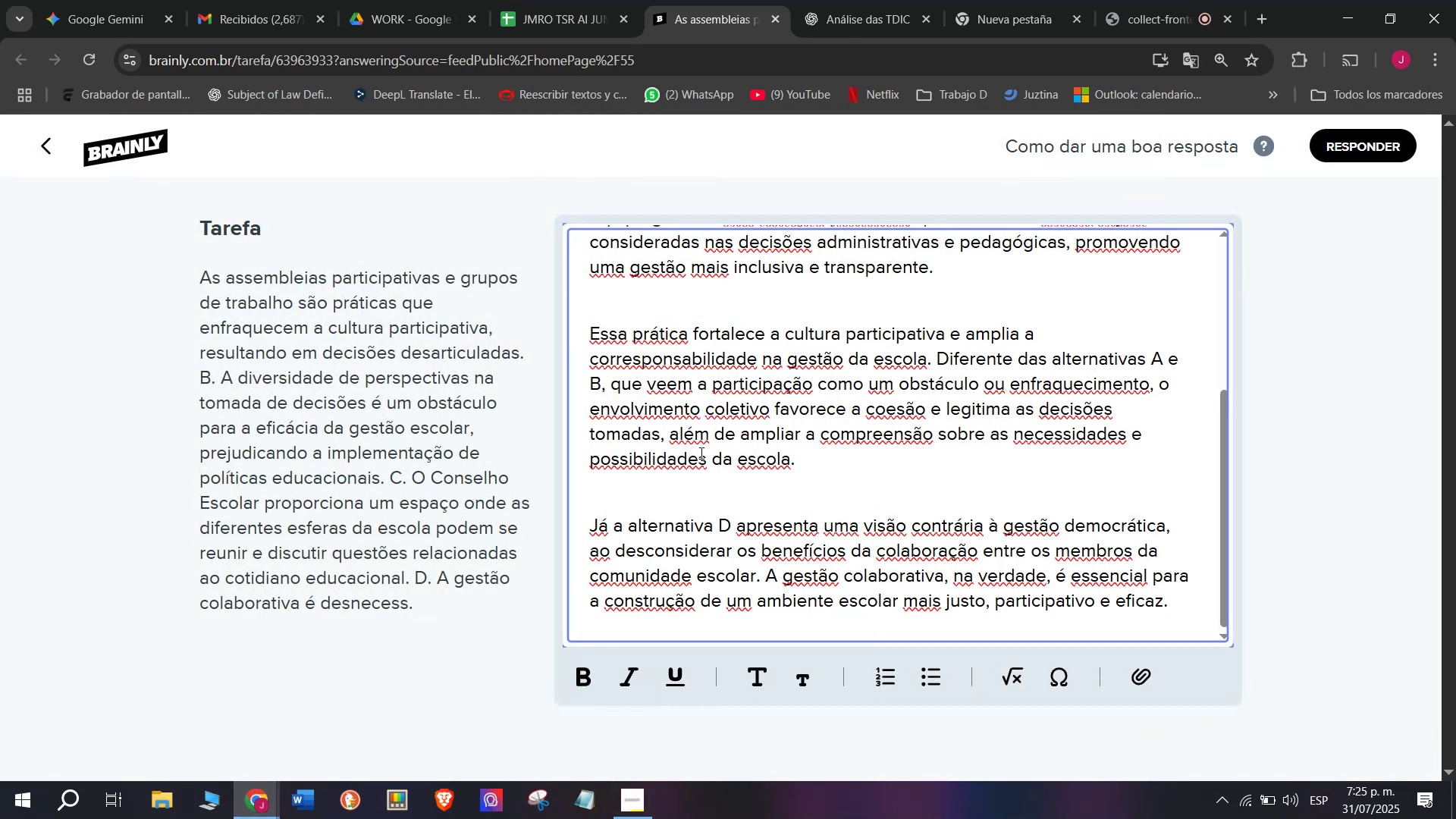 
scroll: coordinate [819, 543], scroll_direction: up, amount: 3.0
 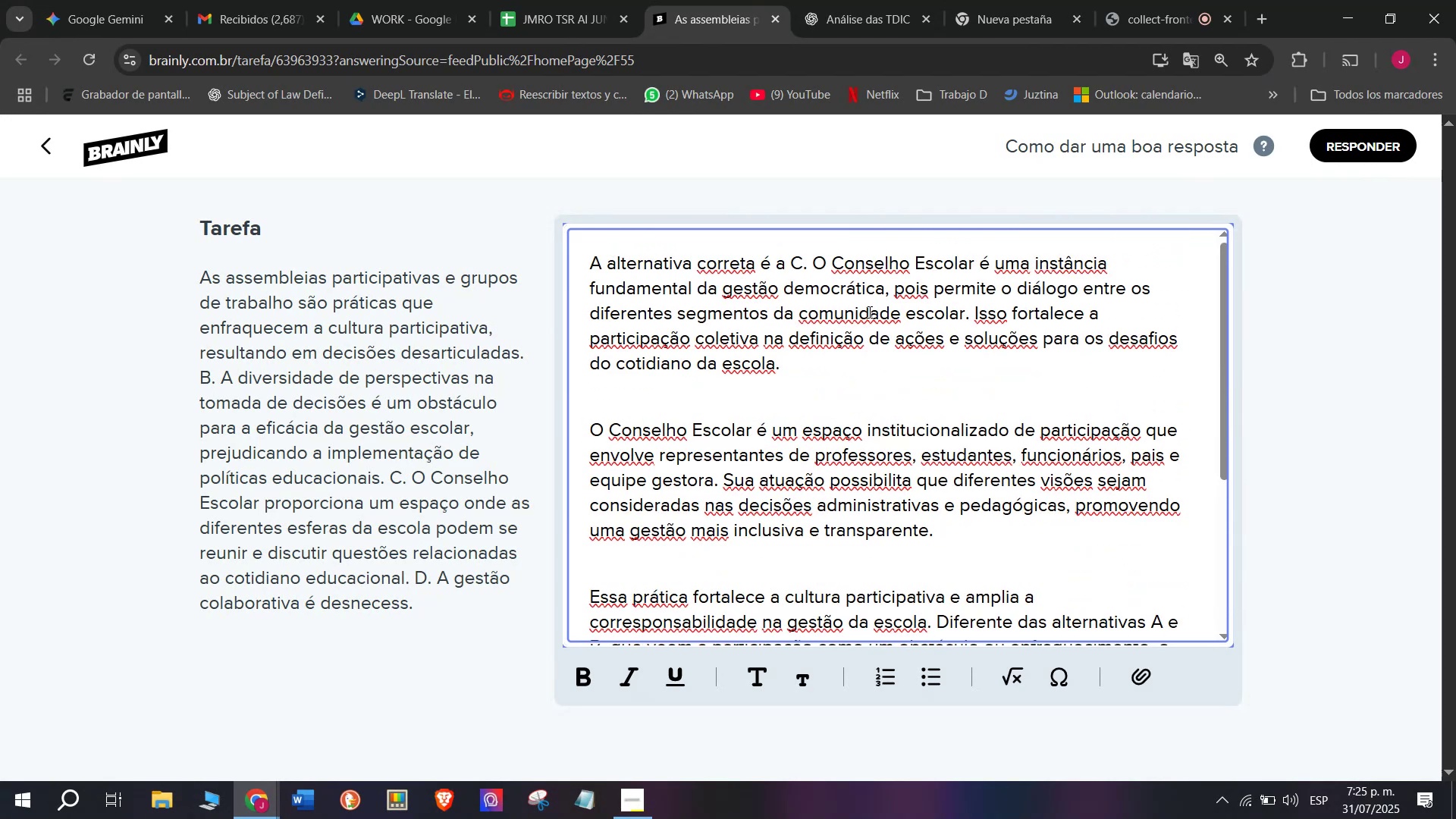 
left_click_drag(start_coordinate=[811, 262], to_coordinate=[523, 244])
 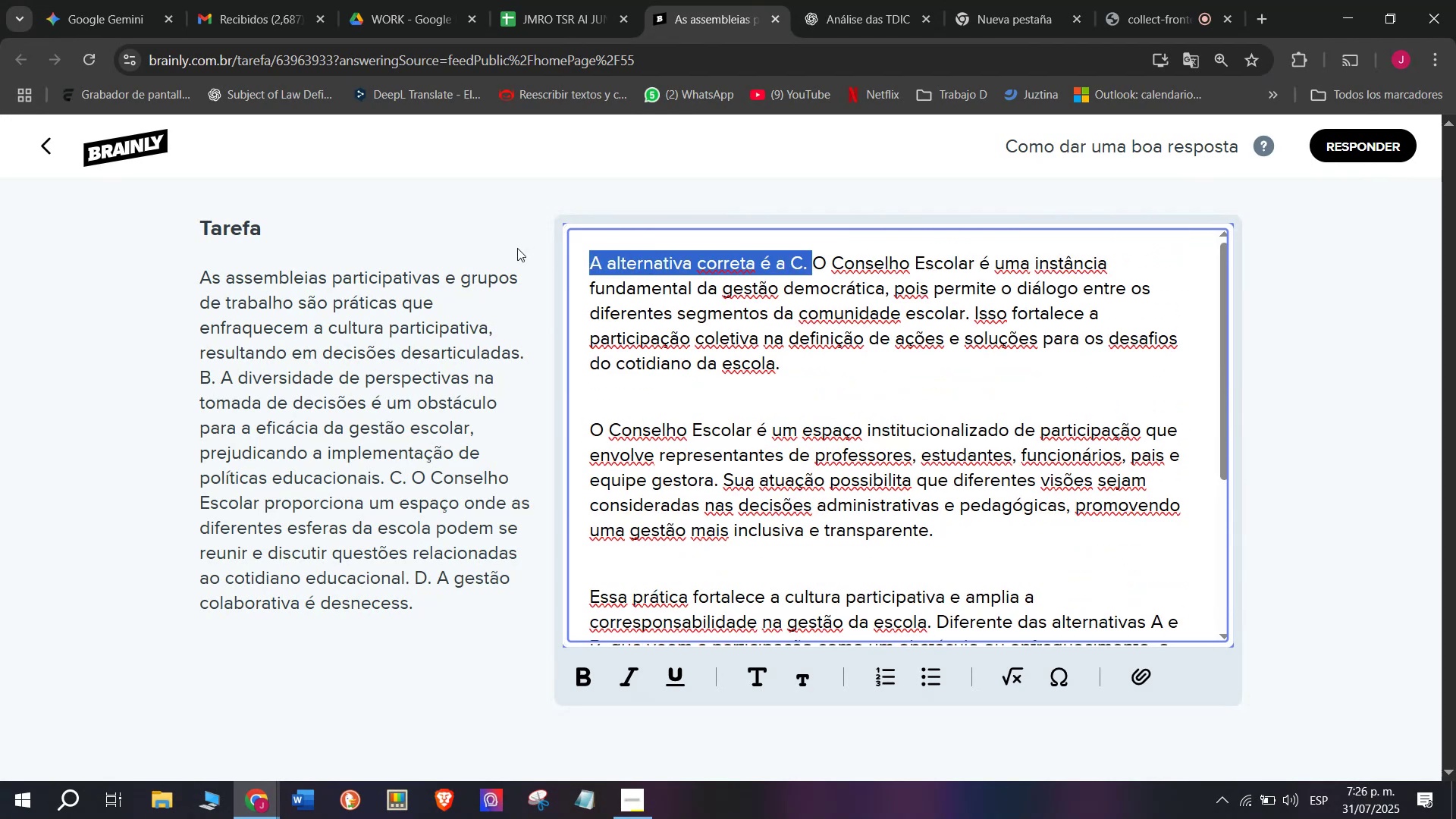 
key(Control+B)
 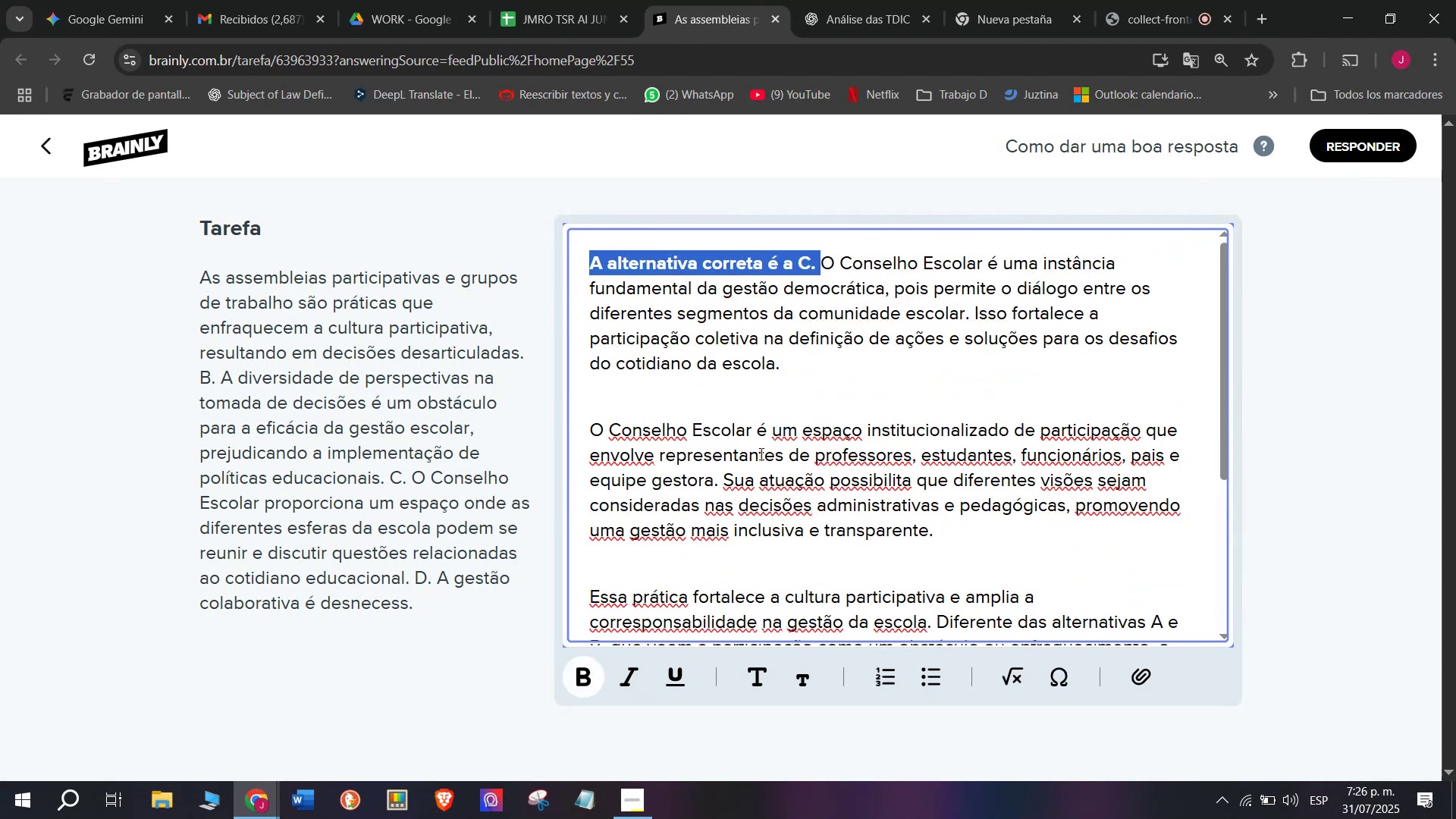 
scroll: coordinate [827, 490], scroll_direction: down, amount: 4.0
 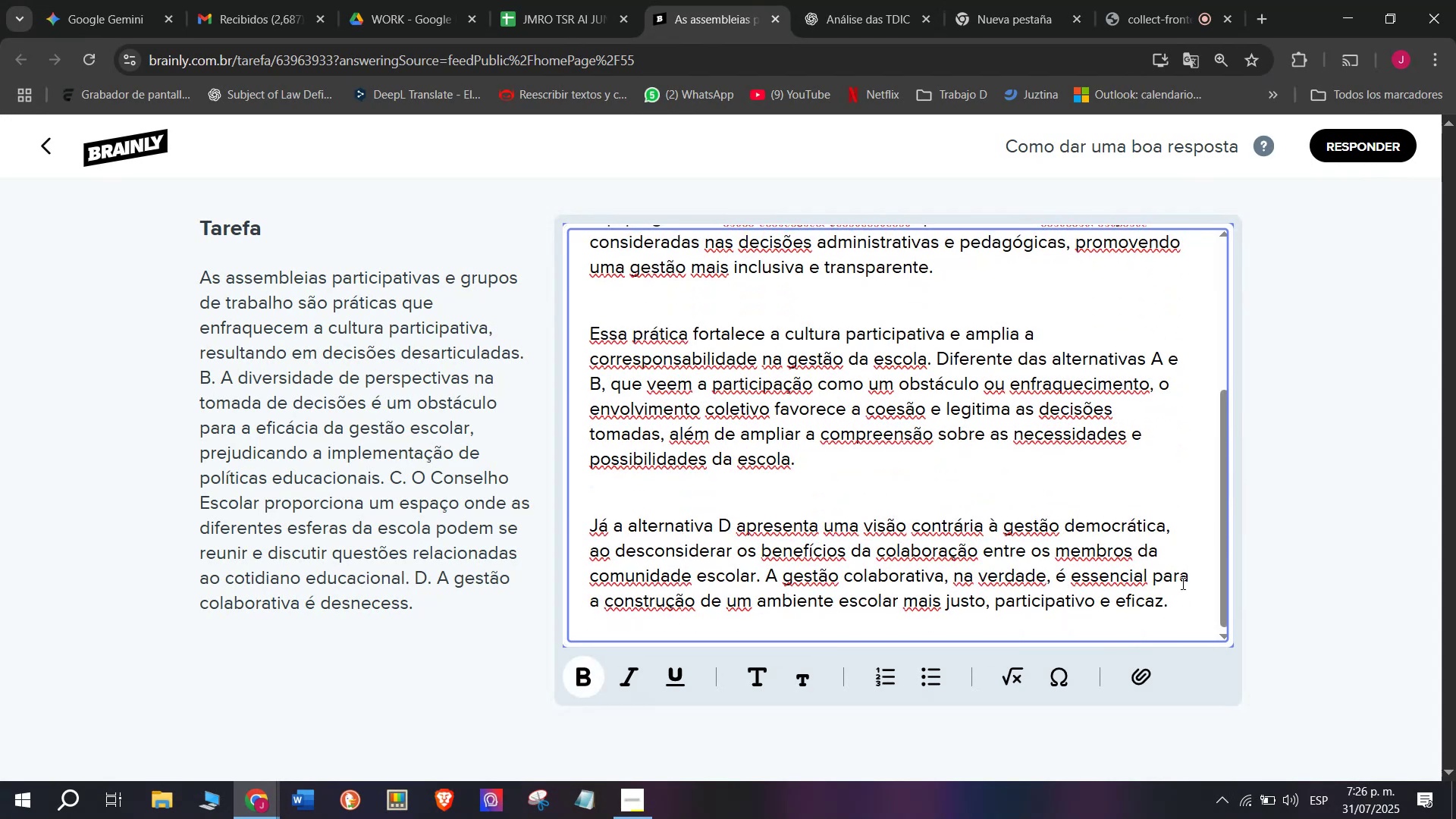 
left_click_drag(start_coordinate=[1186, 593], to_coordinate=[565, 515])
 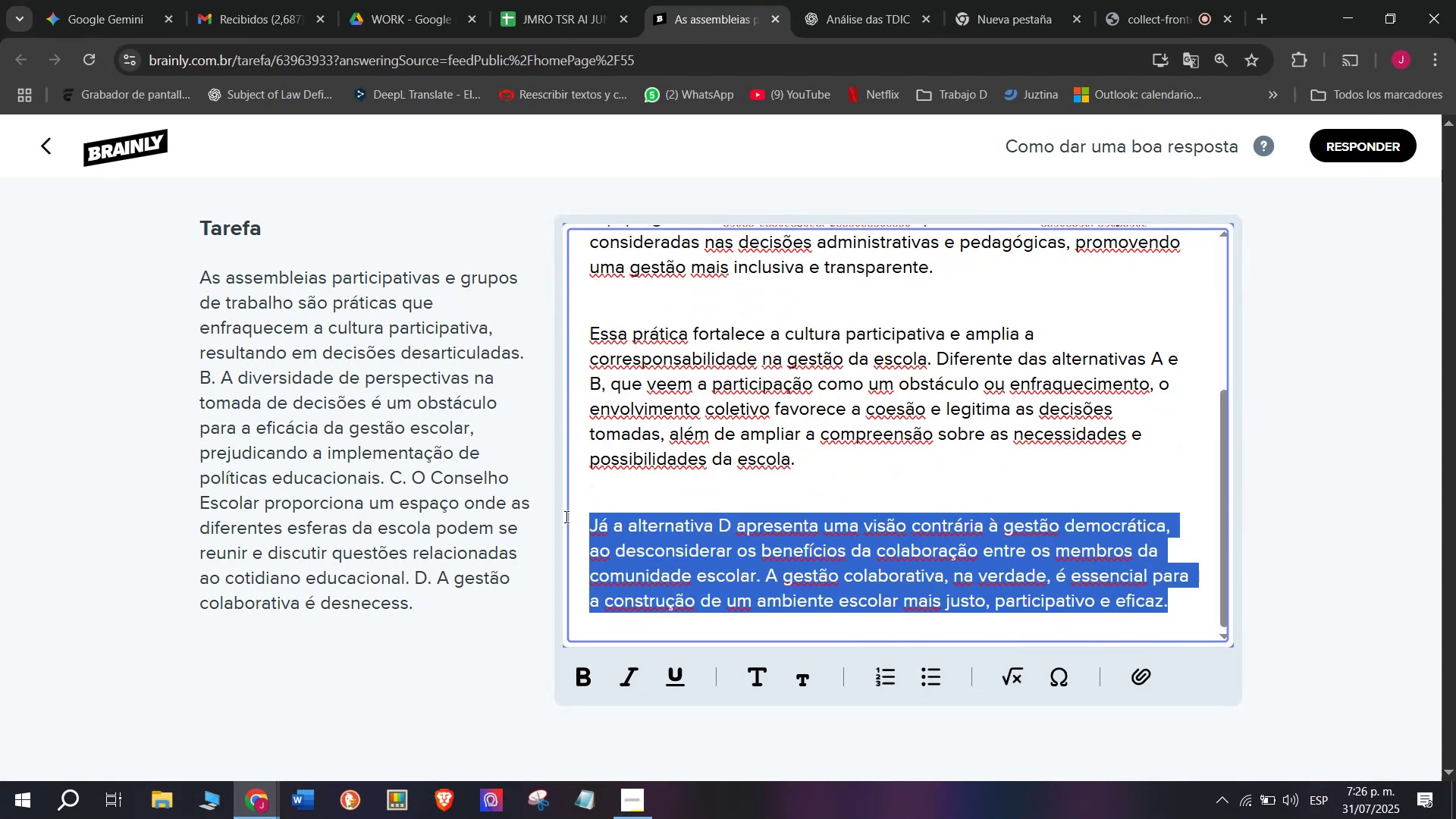 
key(Backspace)
 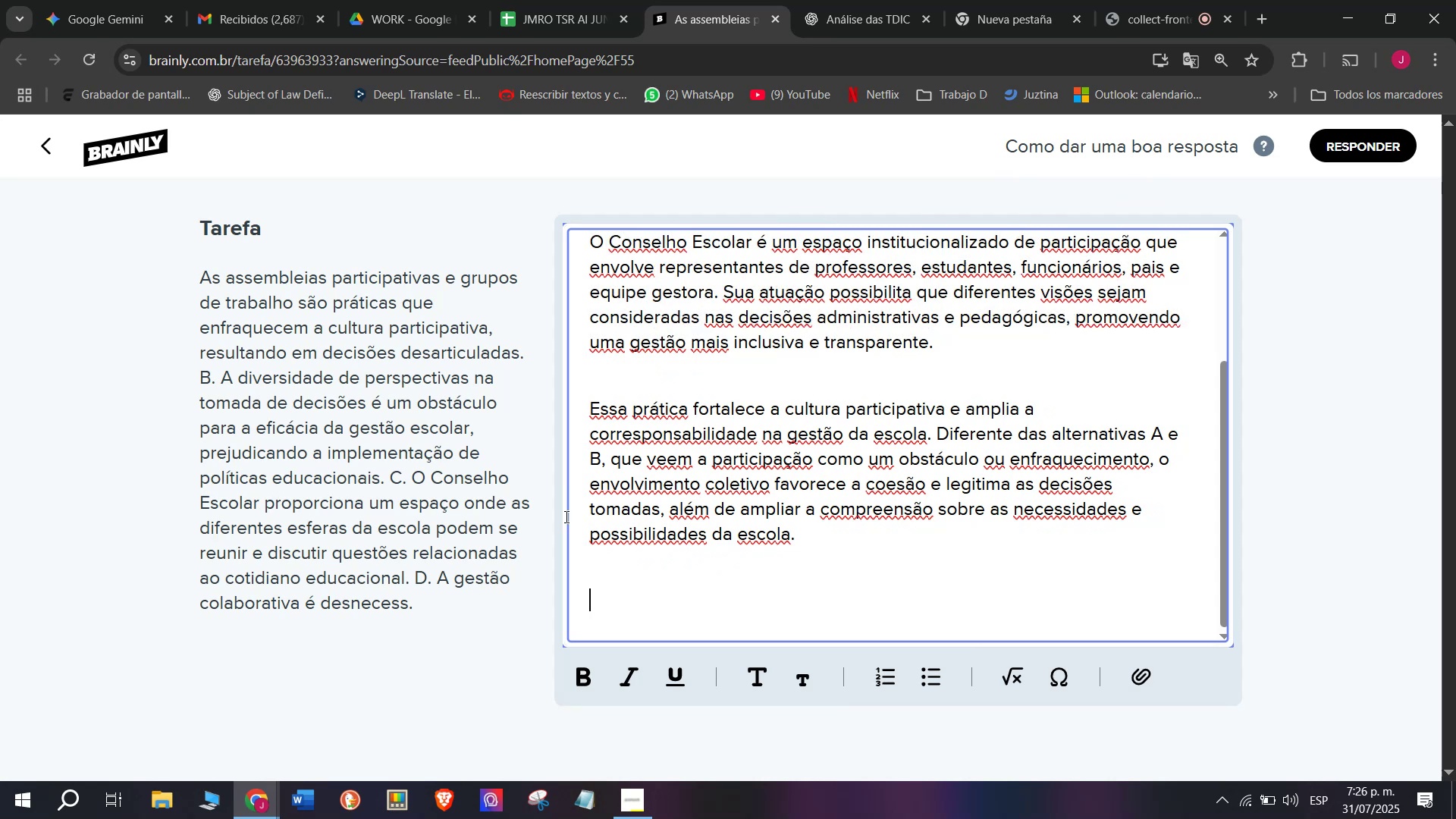 
key(Backspace)
 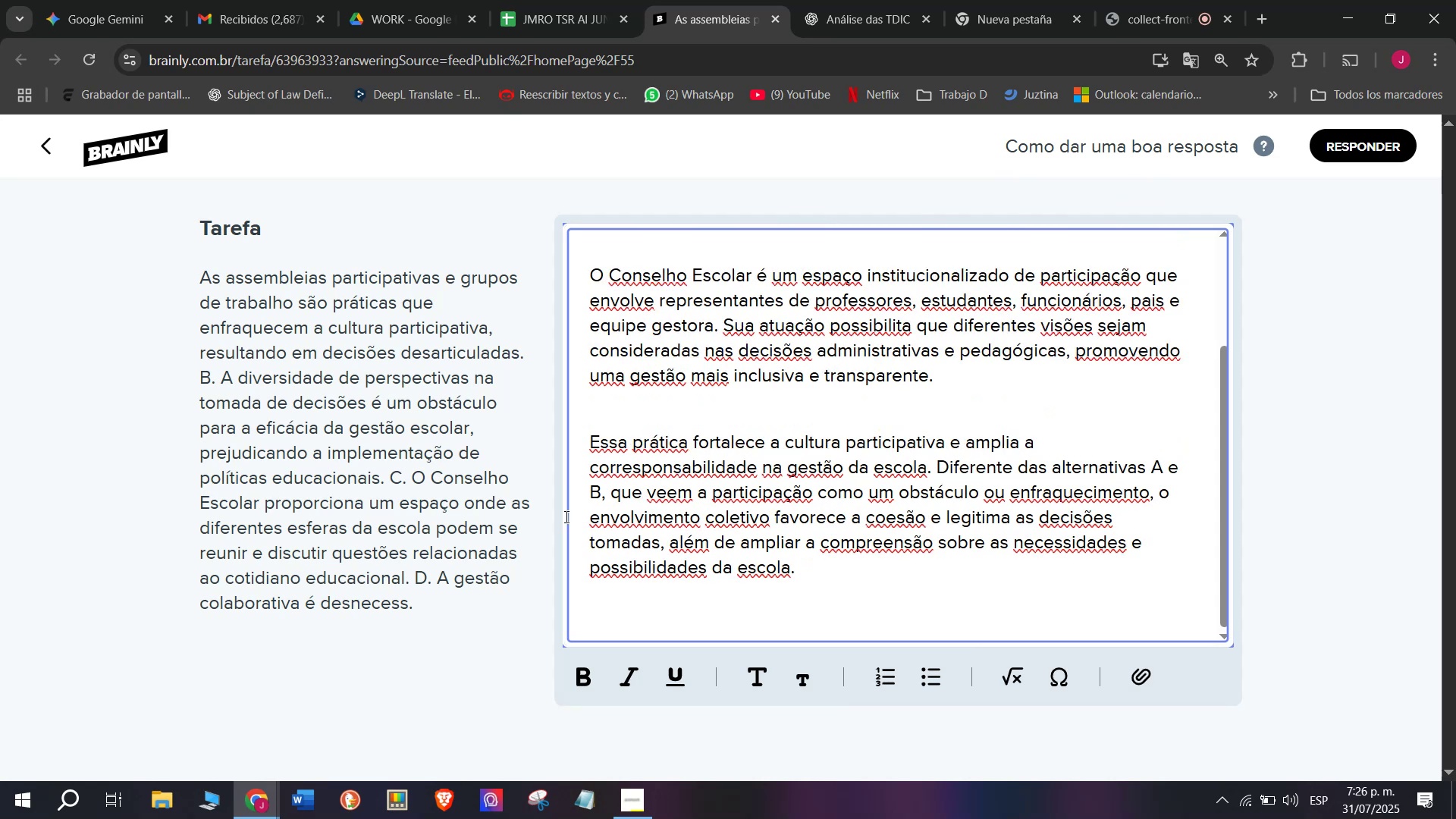 
key(Backspace)
 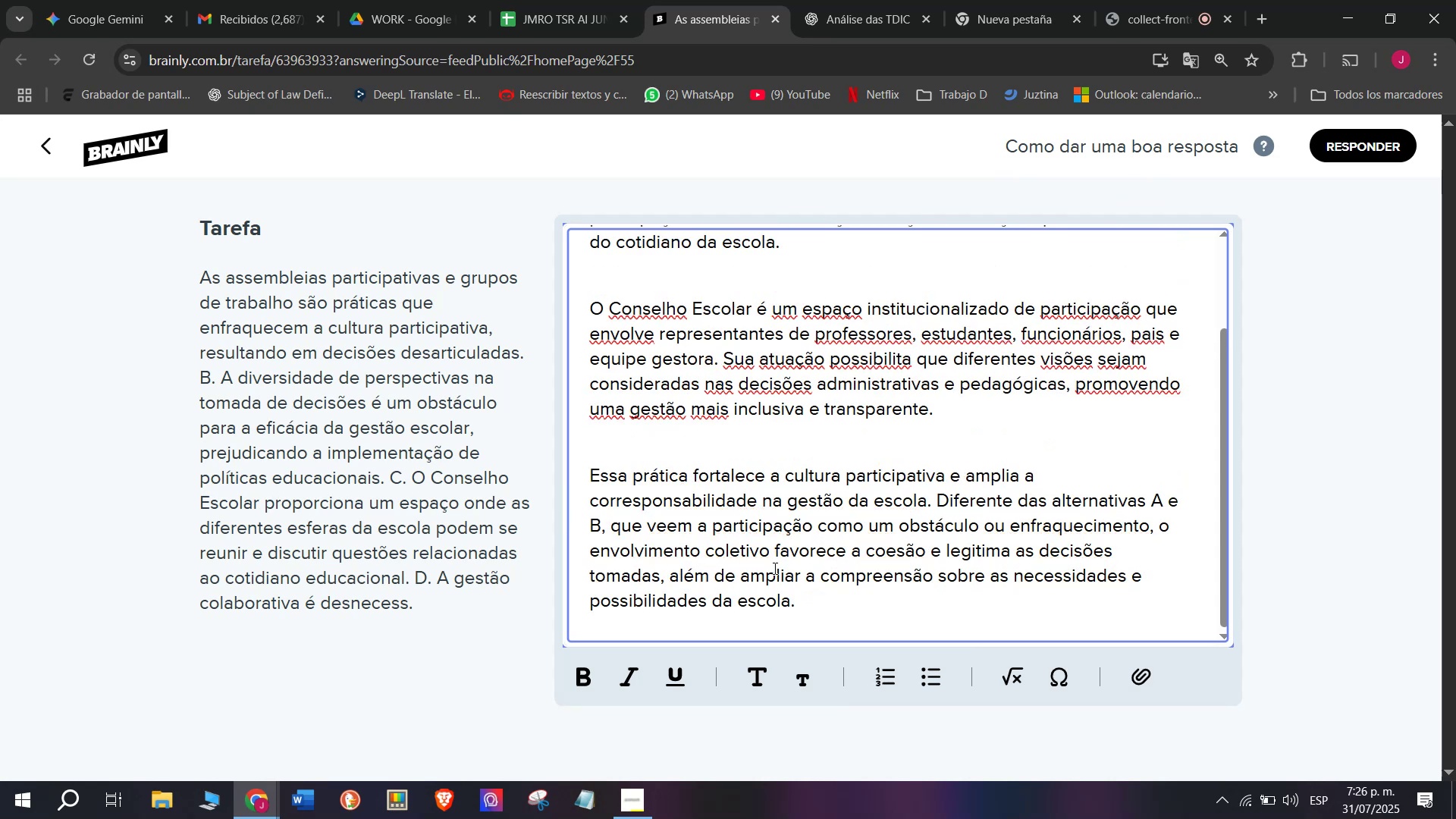 
left_click_drag(start_coordinate=[860, 604], to_coordinate=[485, 199])
 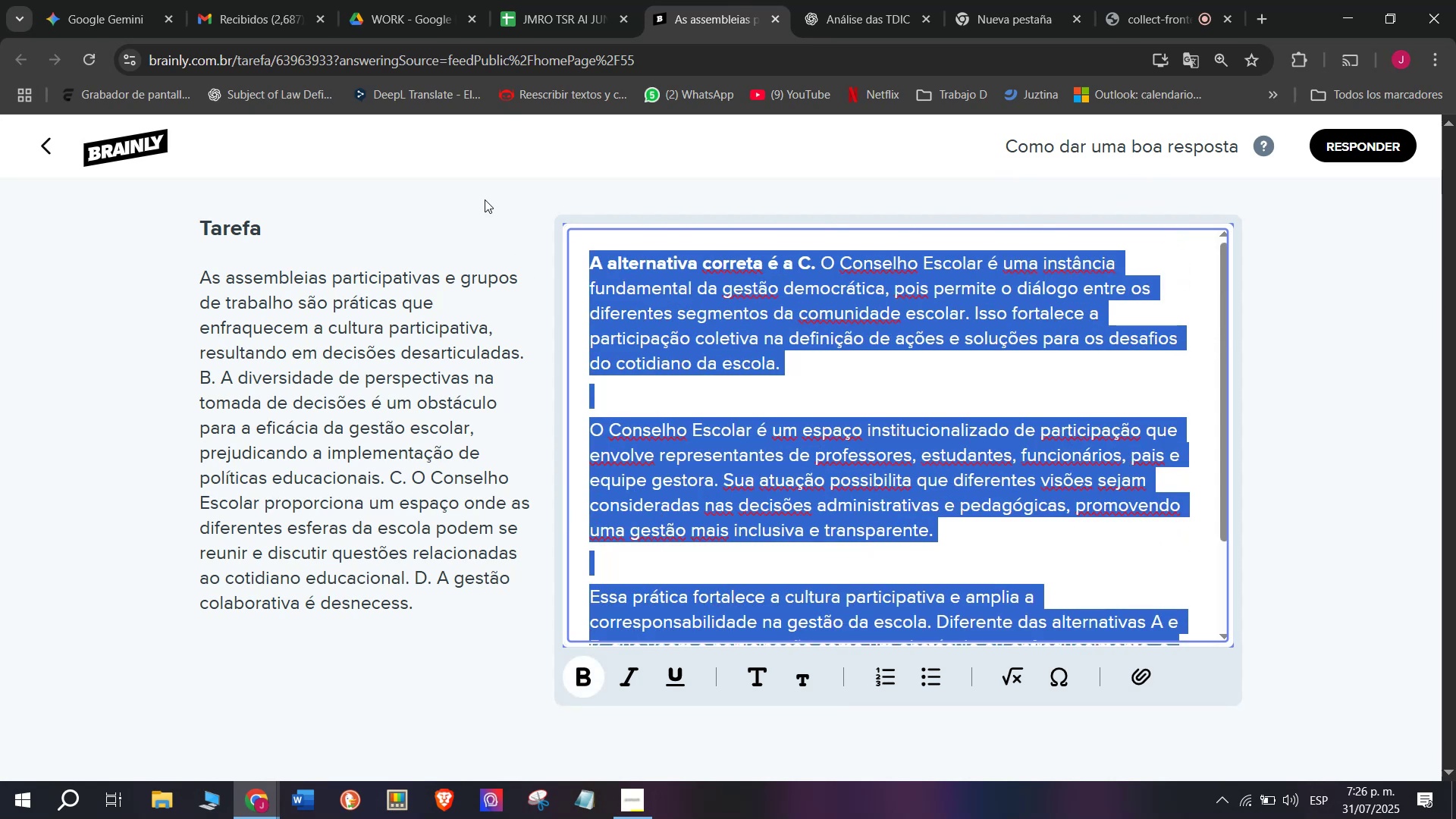 
key(Control+C)
 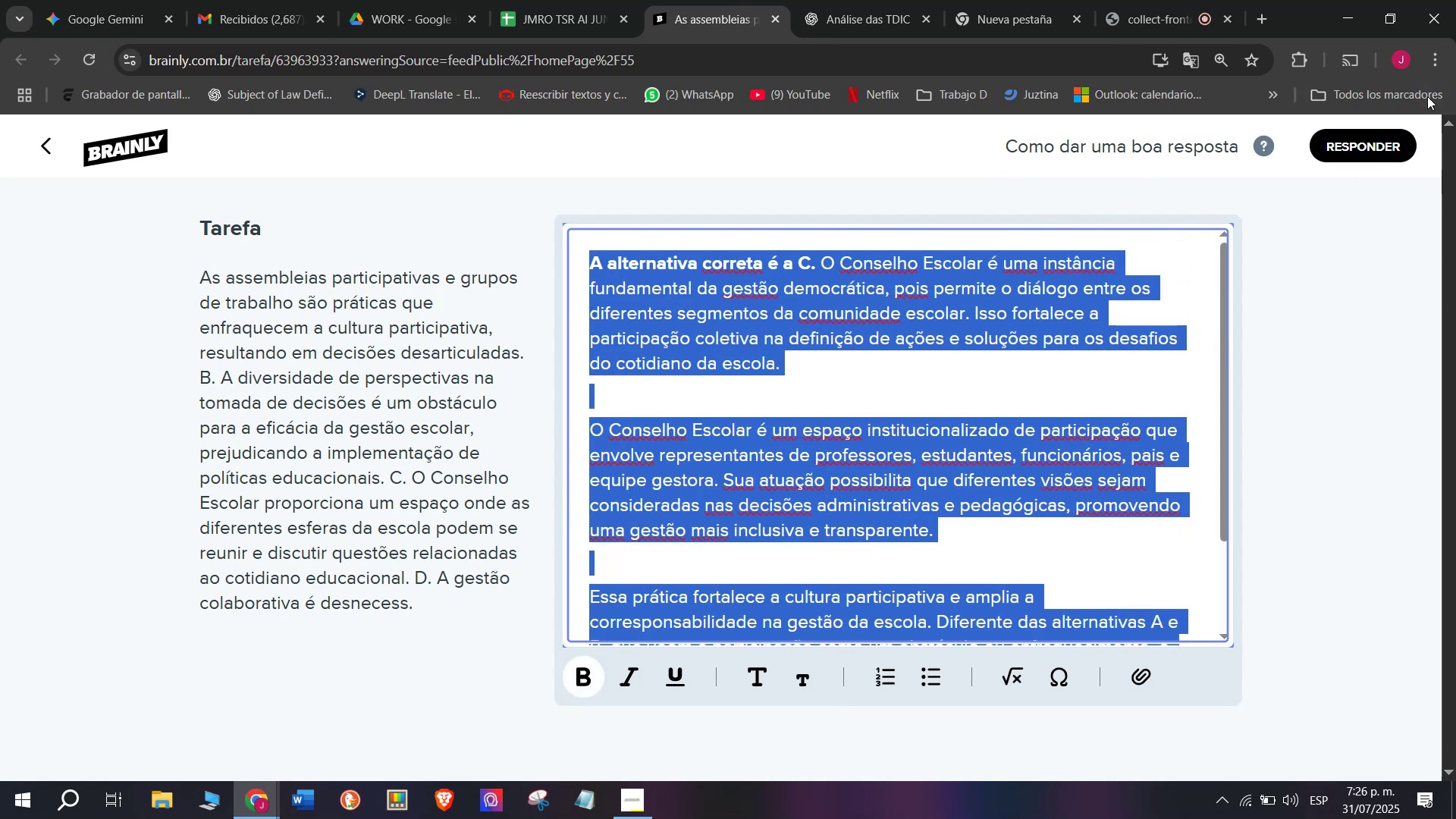 
left_click([1370, 151])
 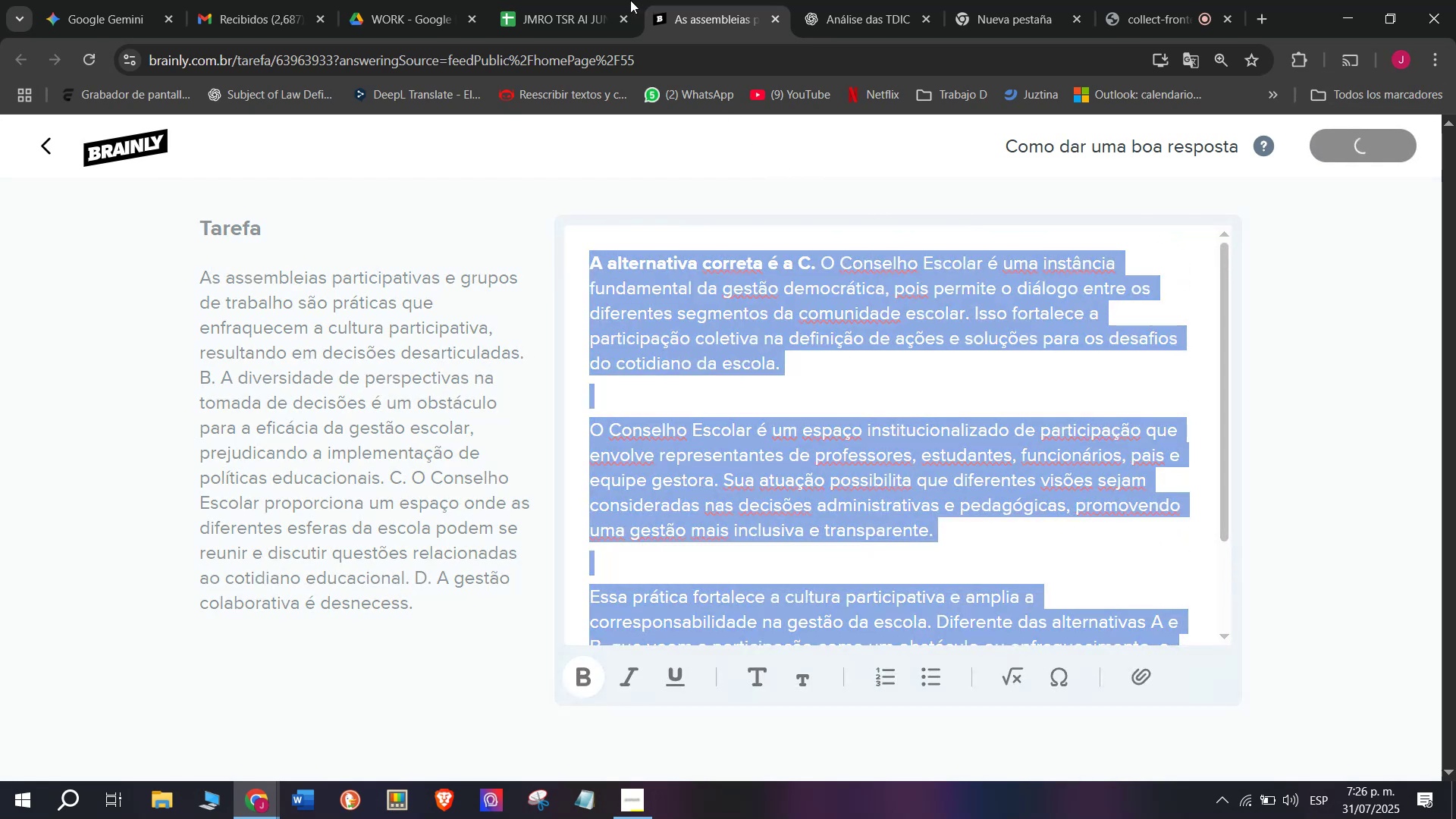 
left_click([587, 0])
 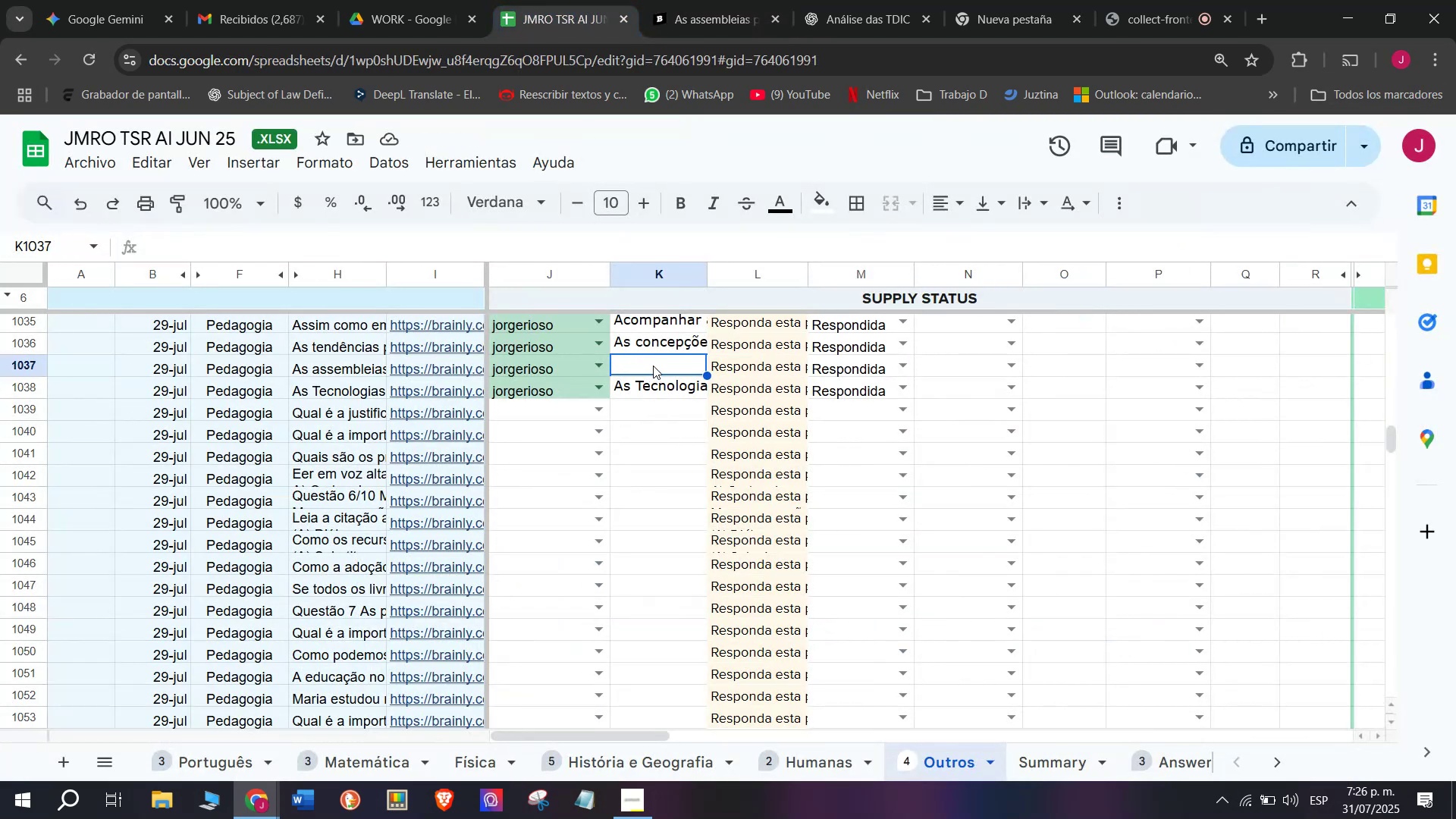 
double_click([653, 365])
 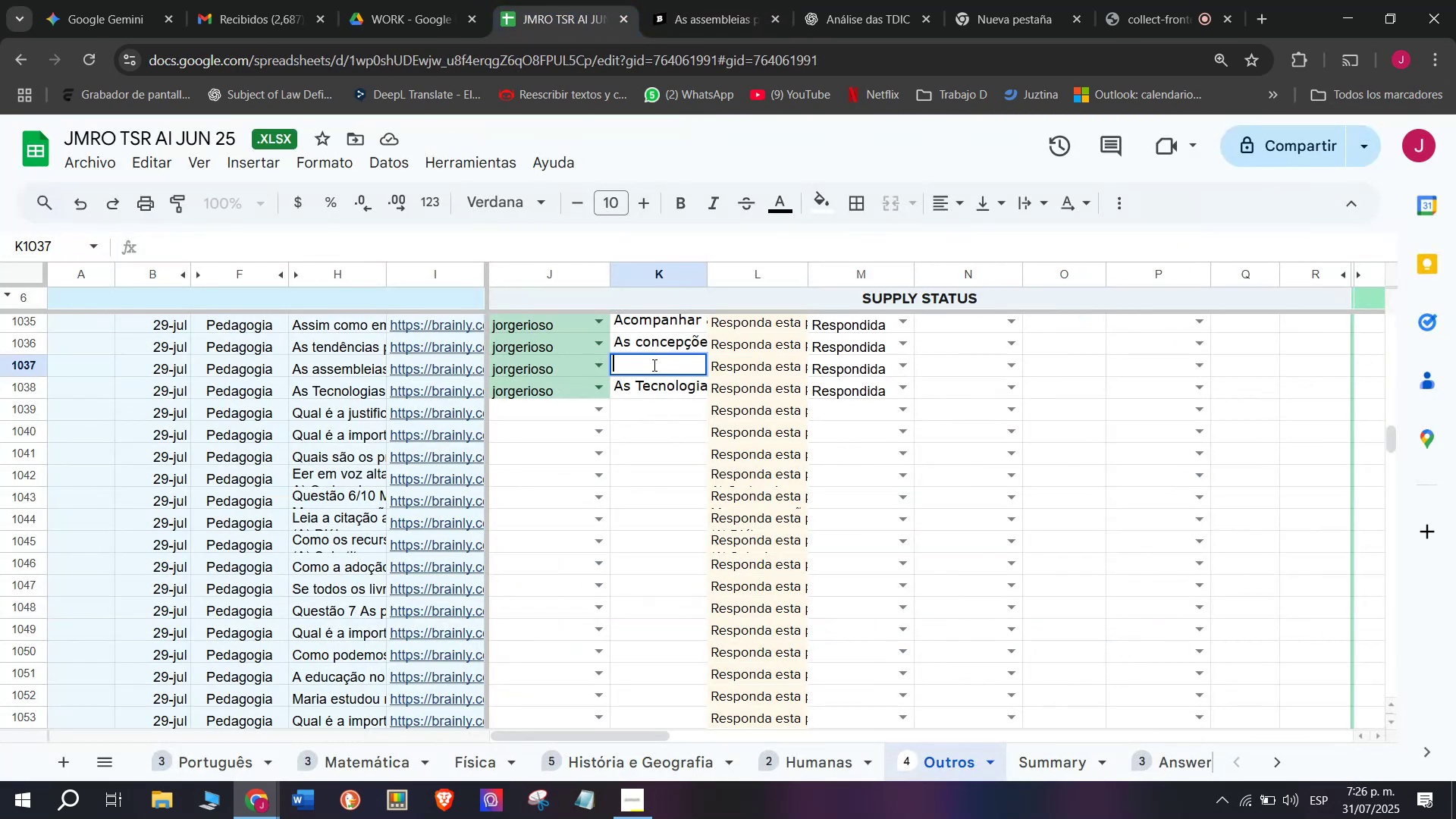 
key(Control+V)
 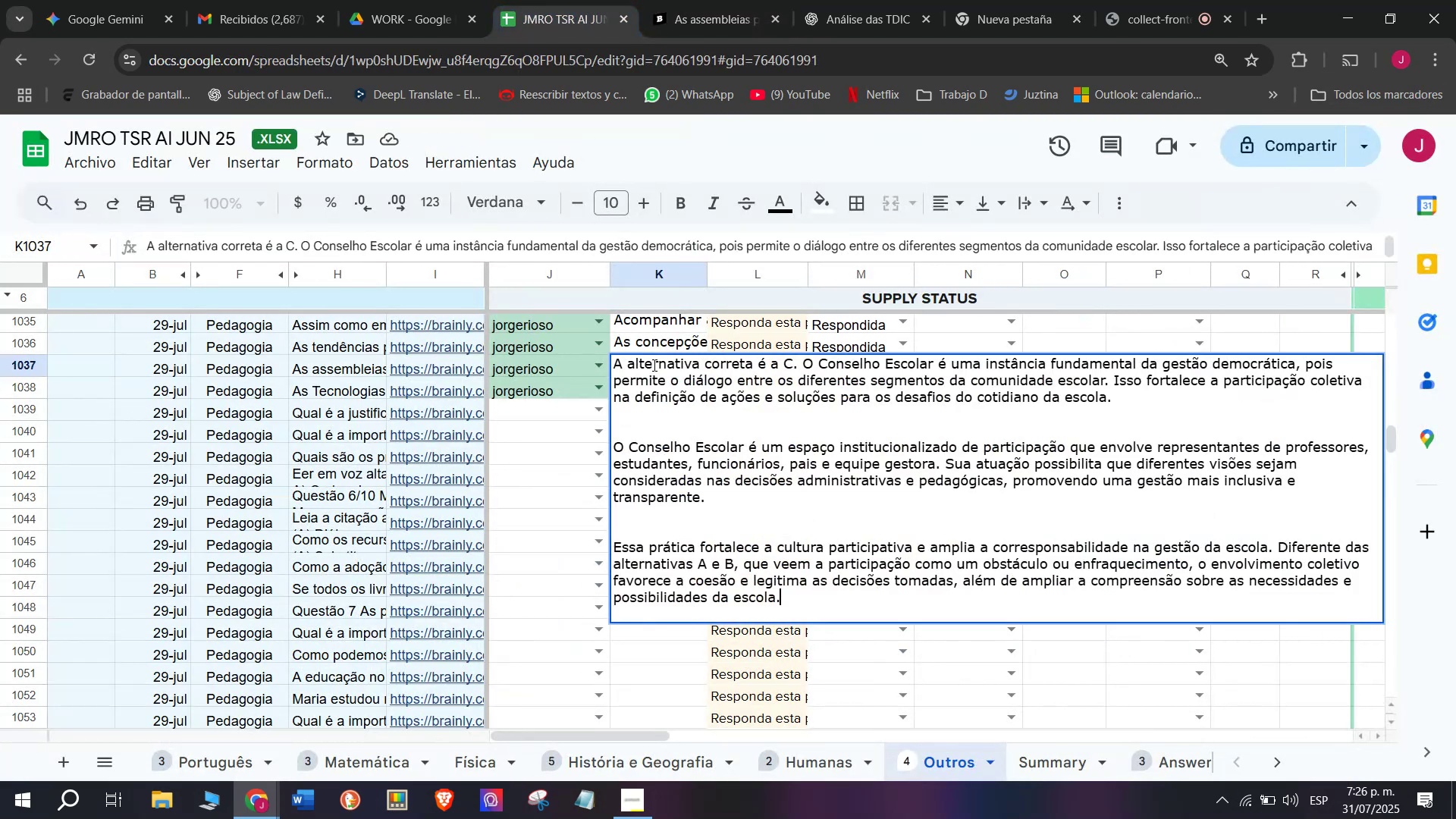 
key(Enter)
 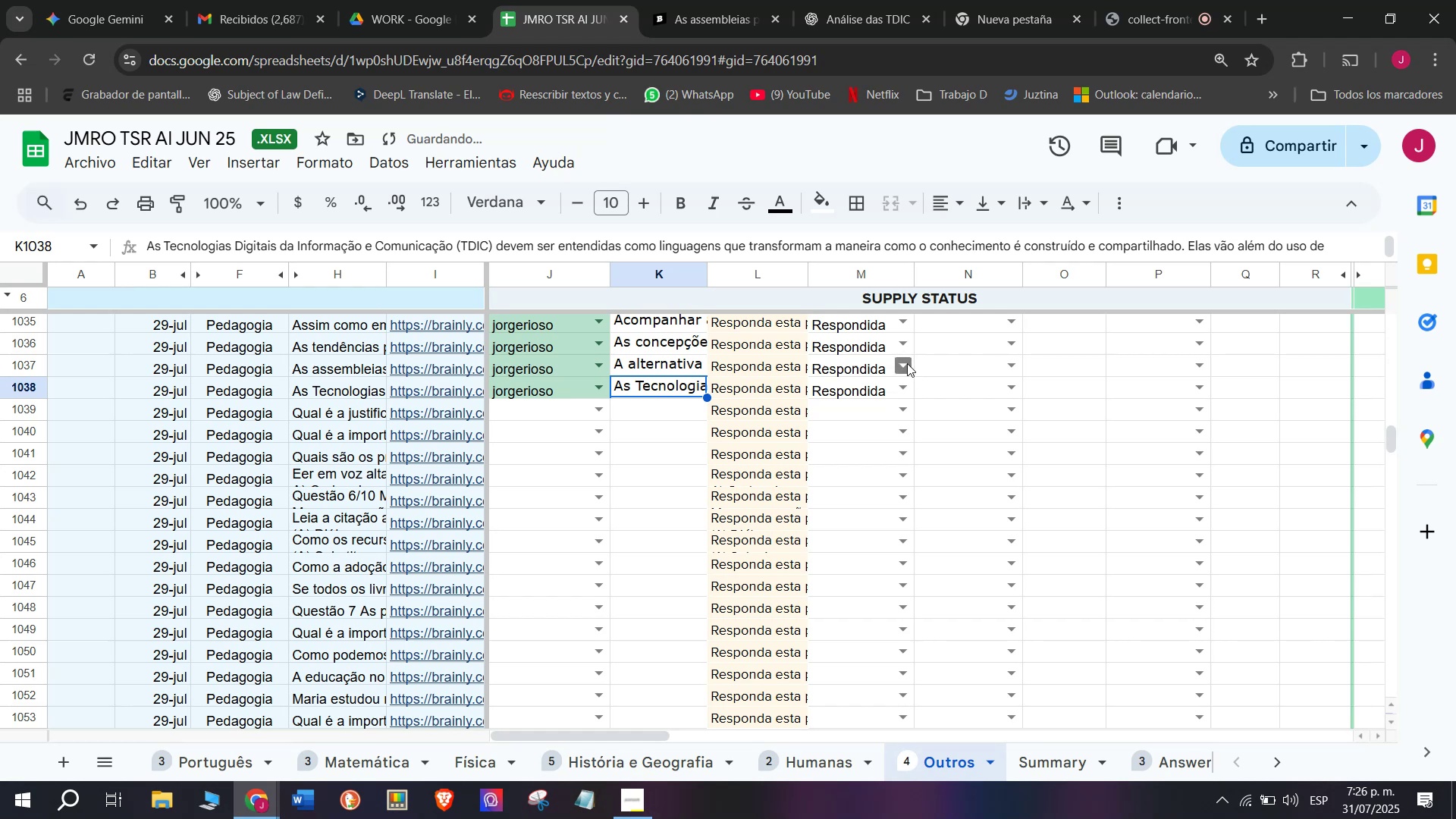 
left_click([907, 362])
 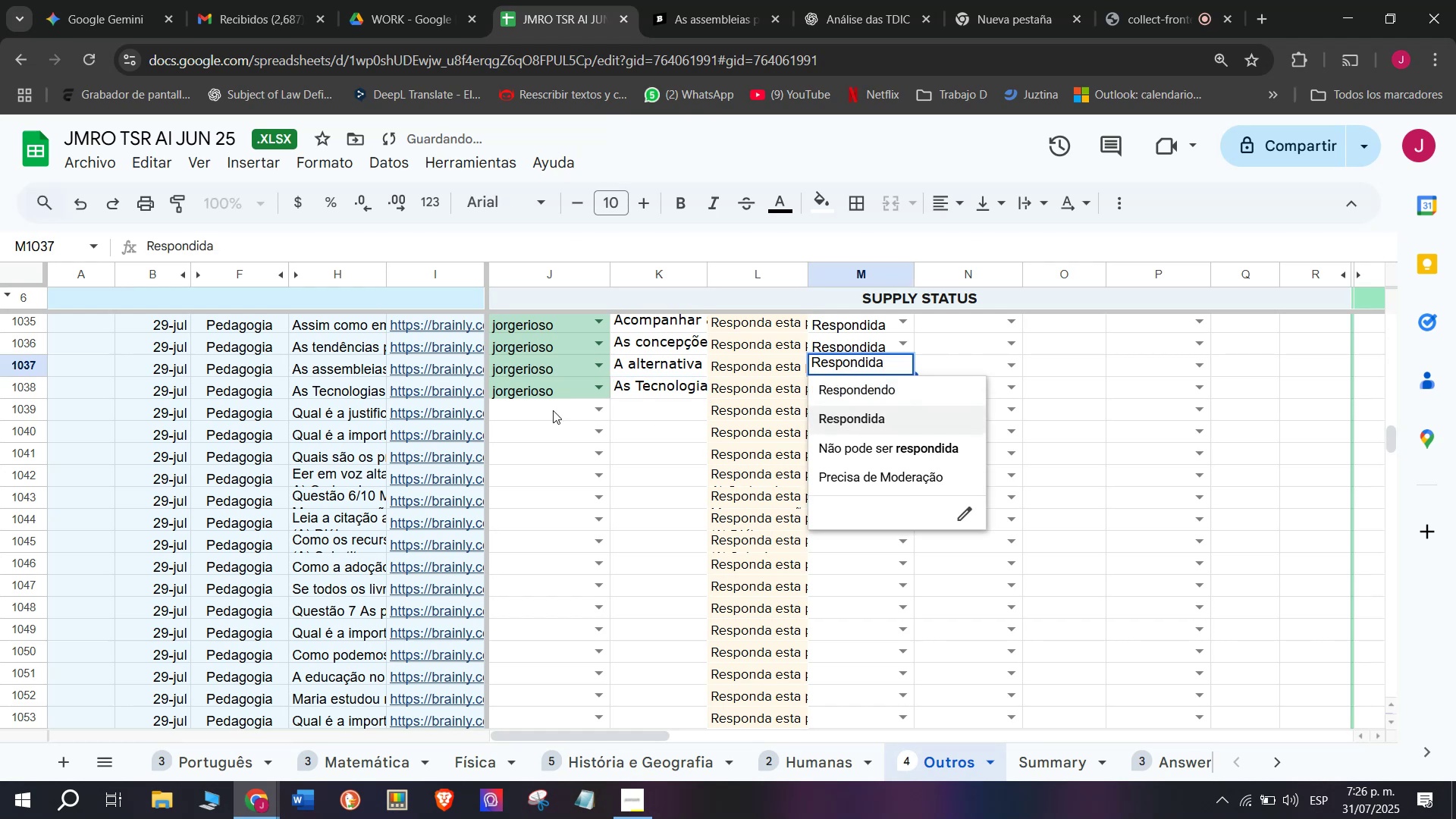 
mouse_move([470, 425])
 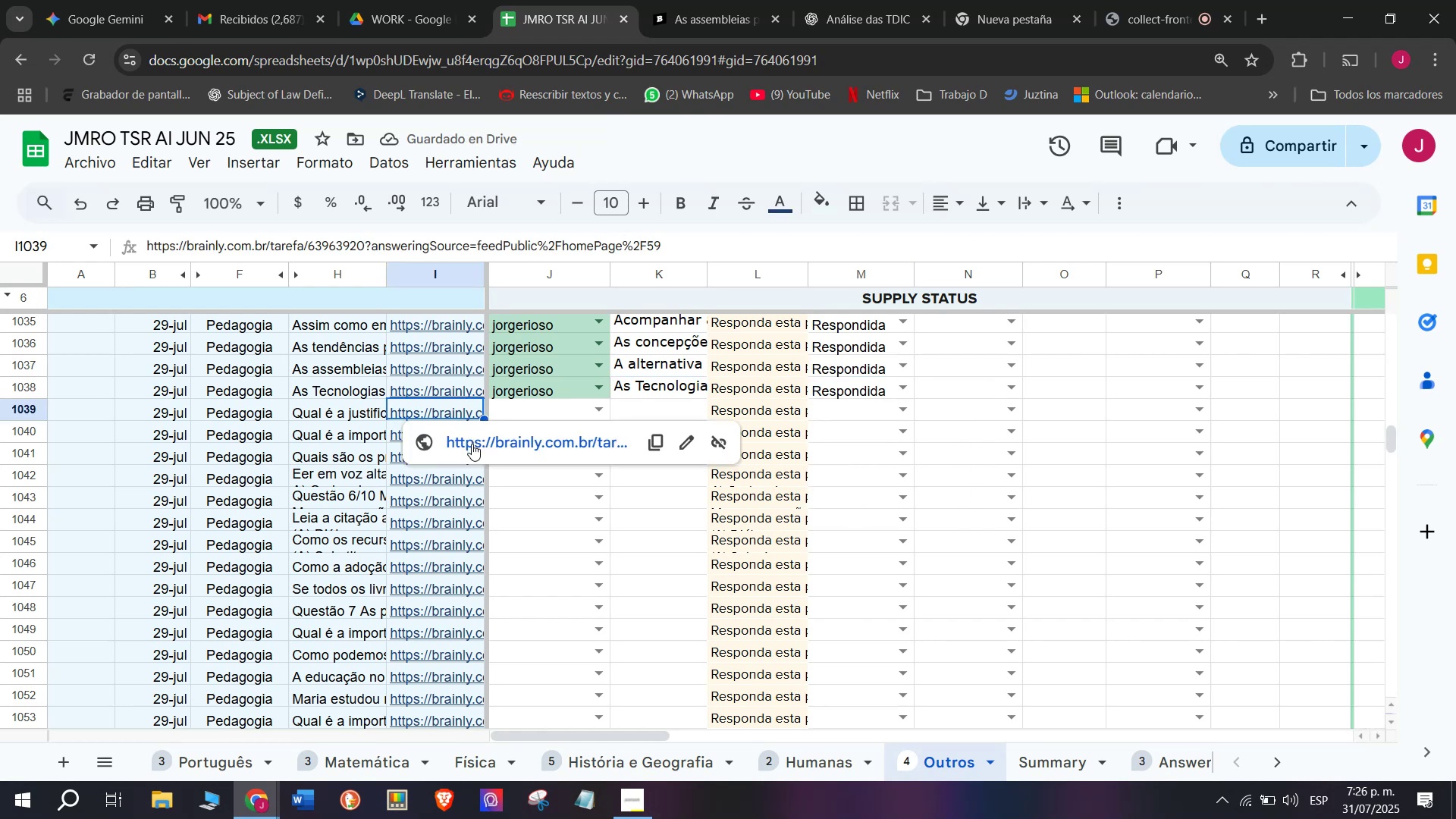 
left_click([472, 444])
 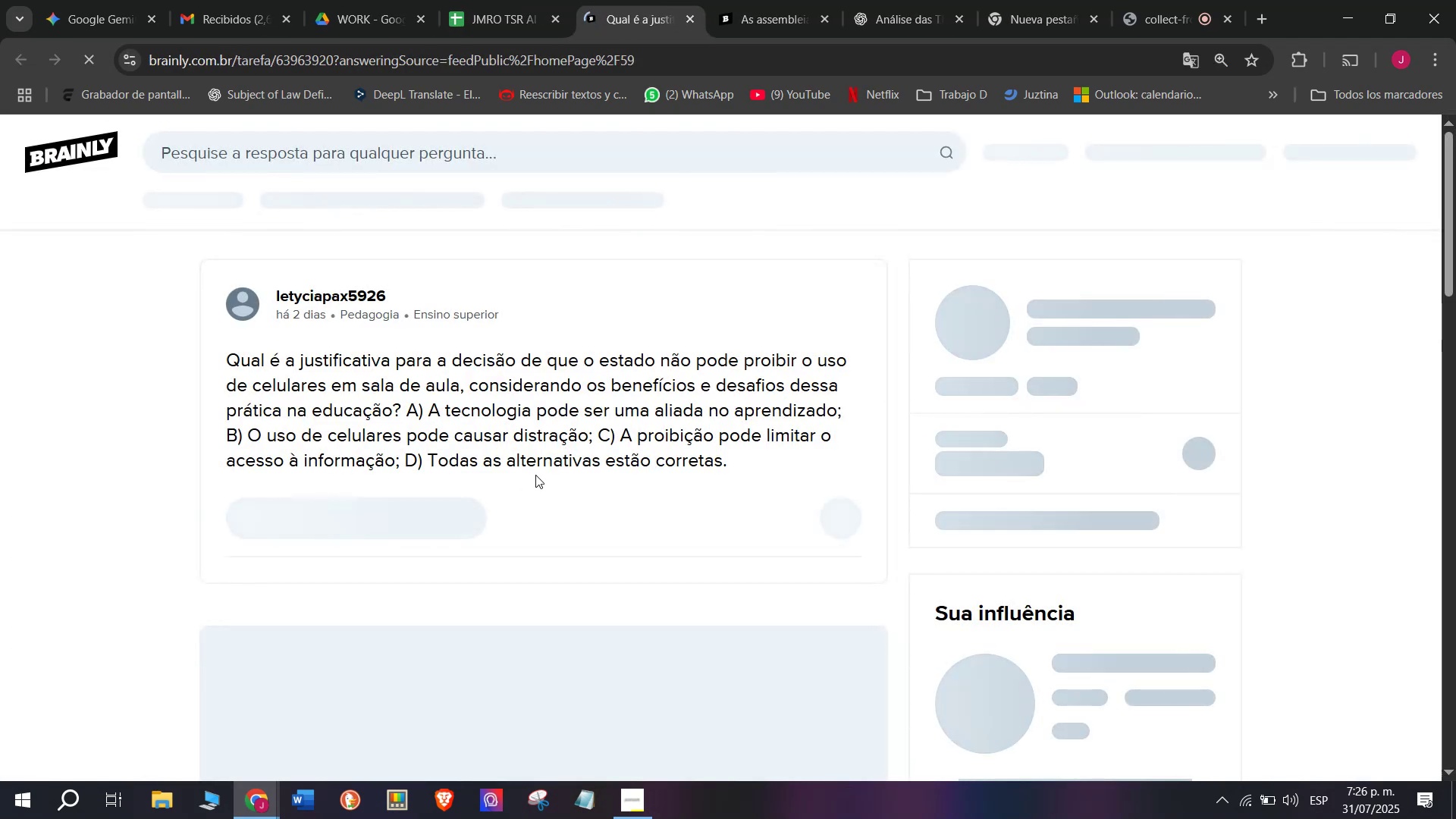 
left_click_drag(start_coordinate=[743, 455], to_coordinate=[231, 352])
 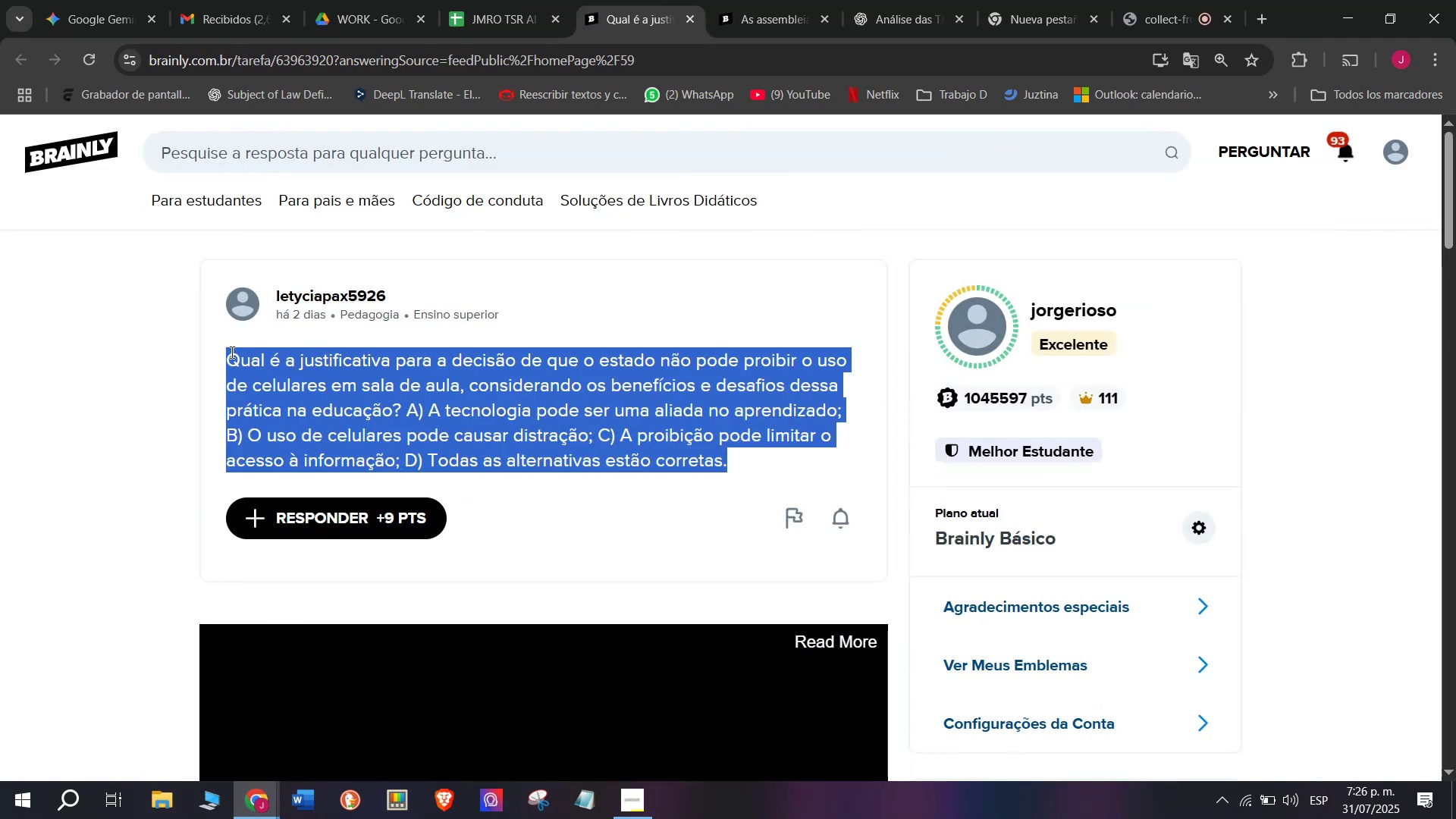 
key(Control+C)
 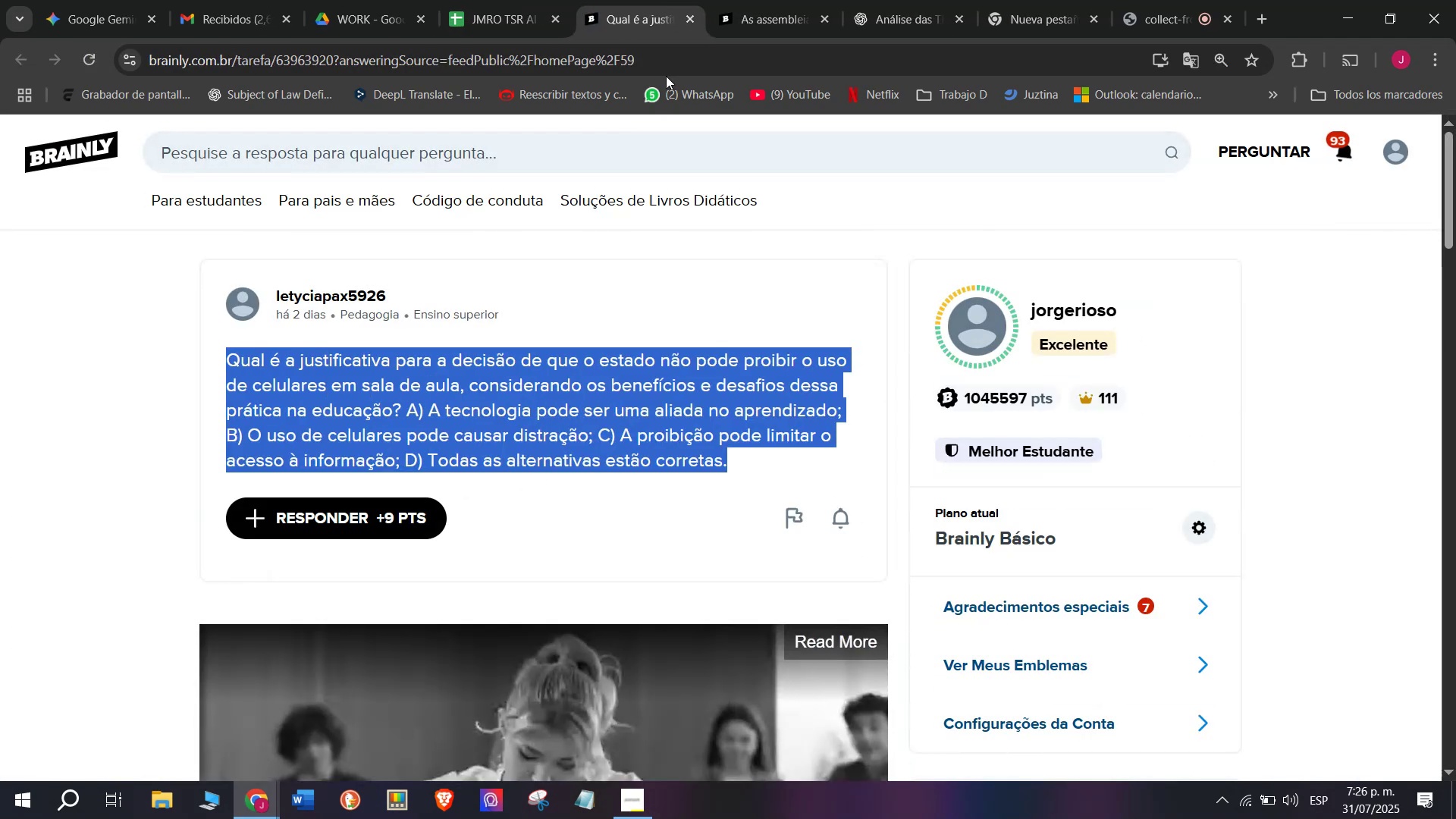 
left_click([774, 0])
 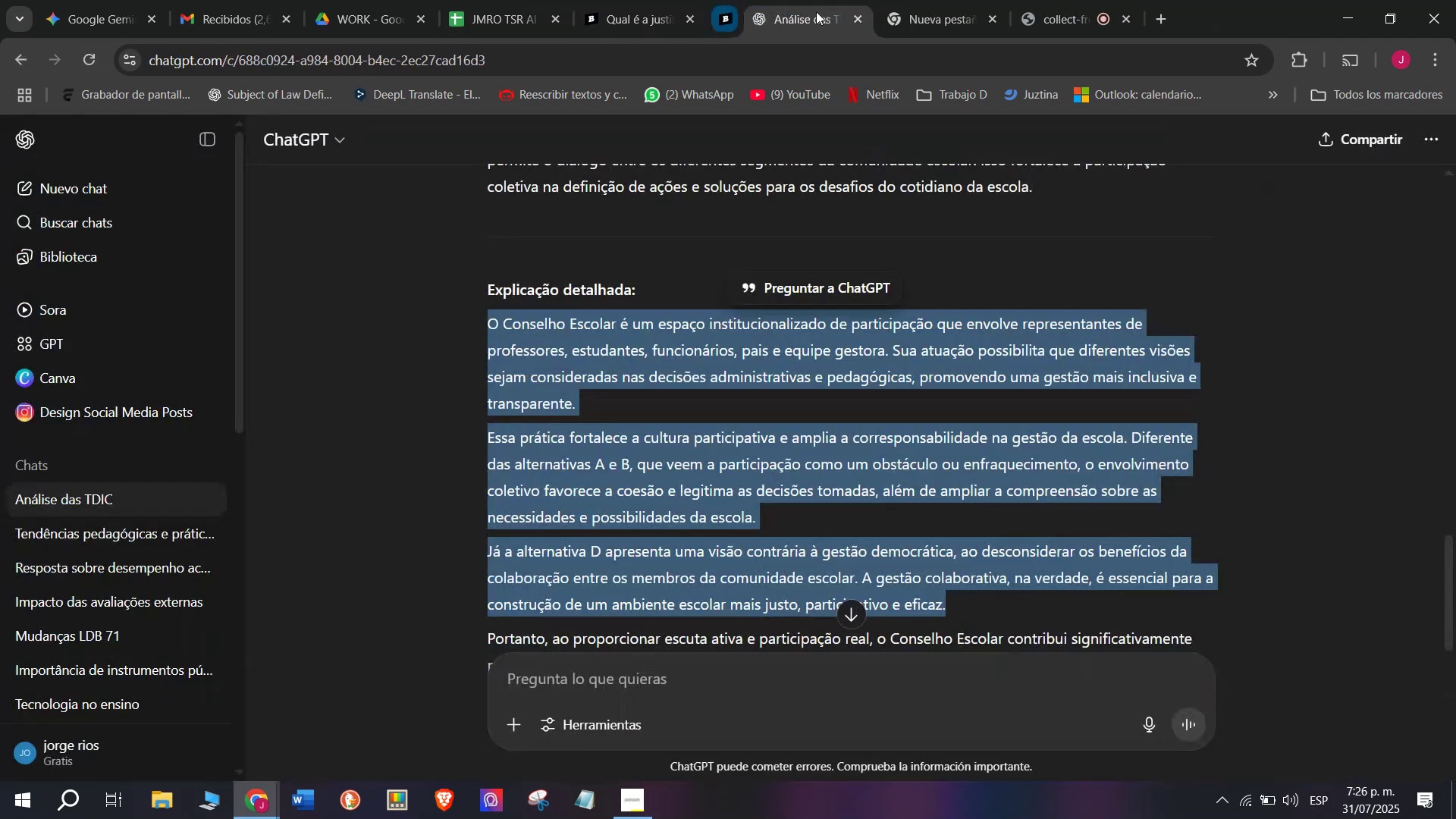 
double_click([795, 0])
 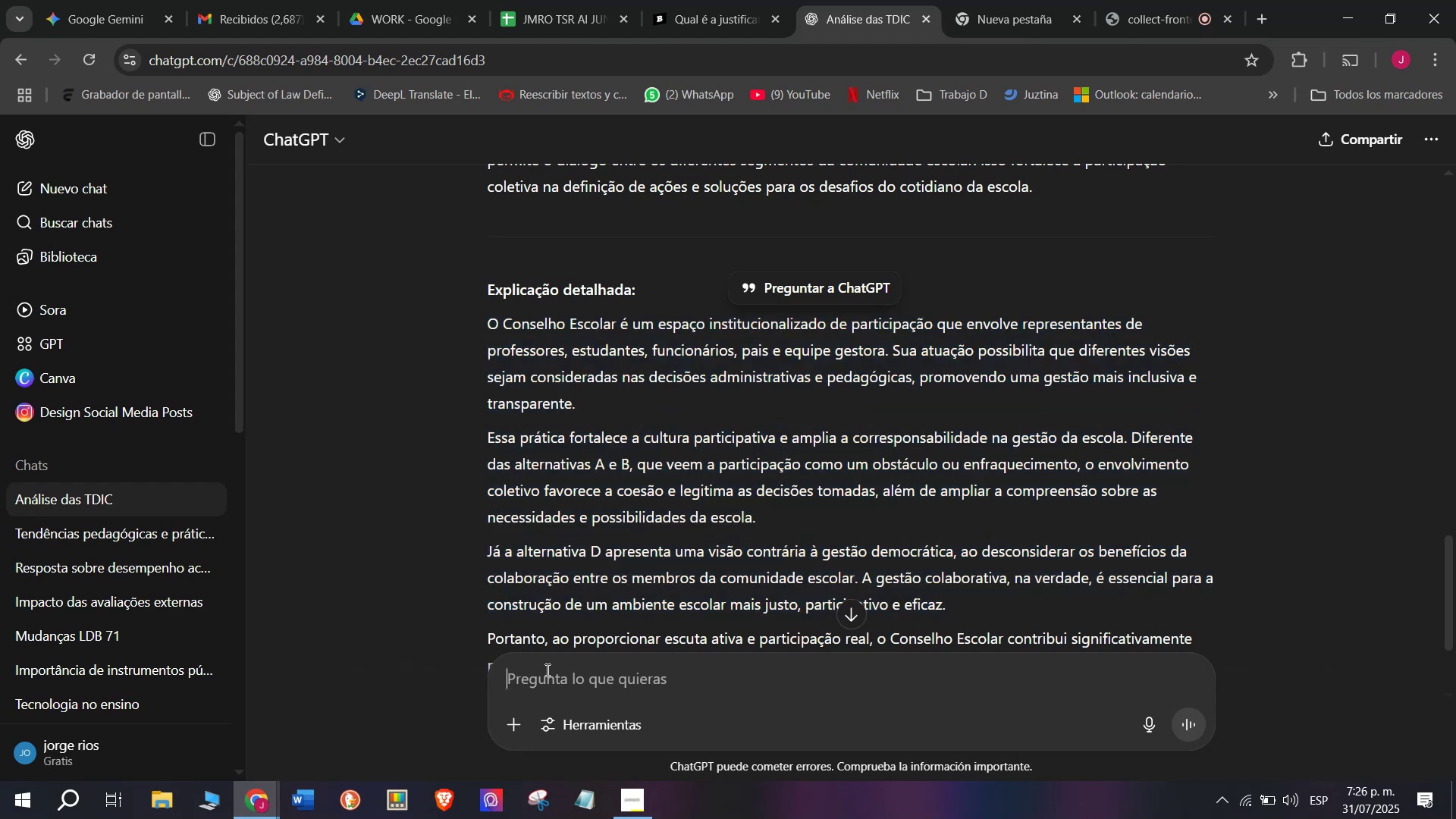 
key(Meta+MetaLeft)
 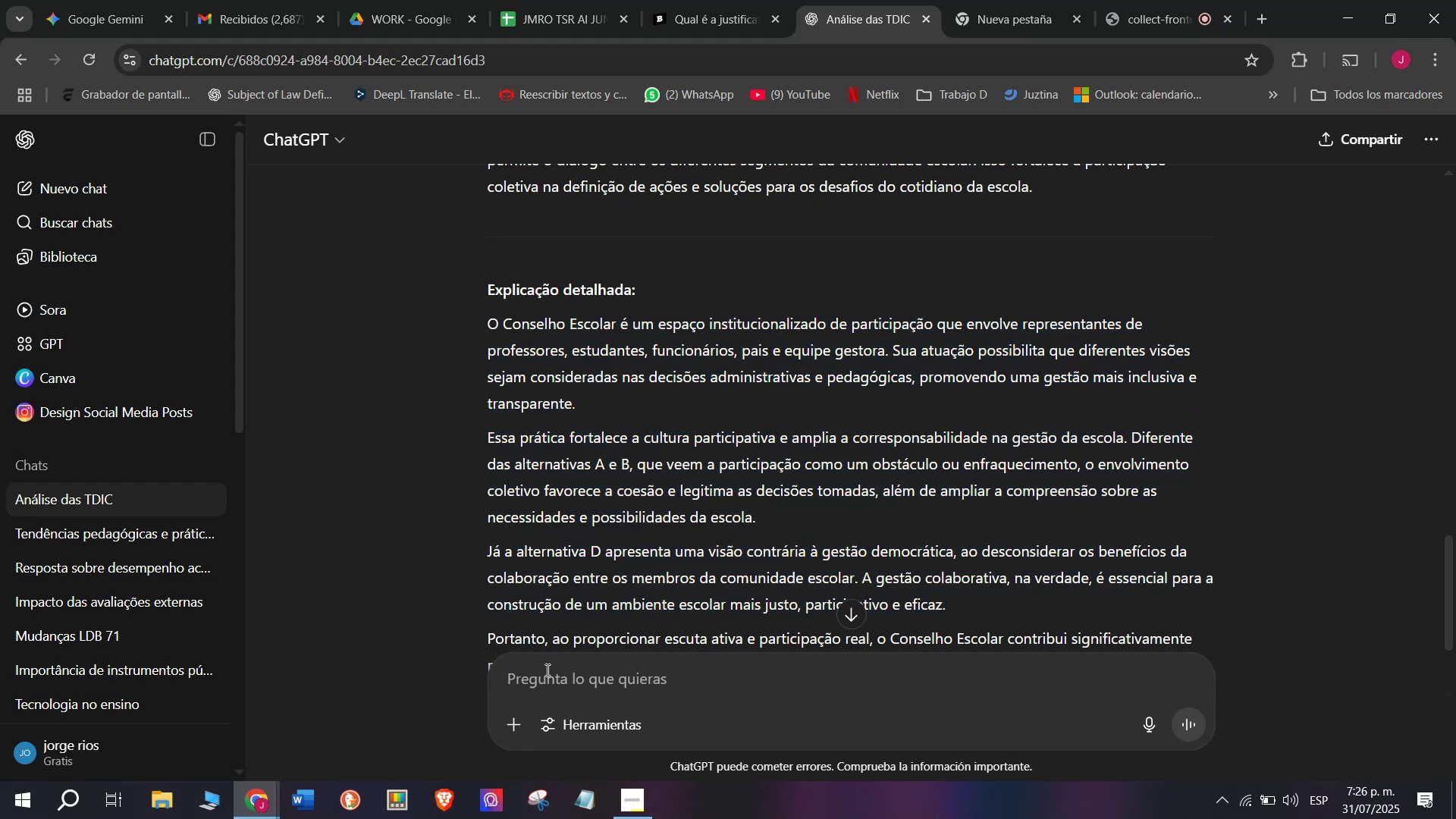 
key(Meta+V)
 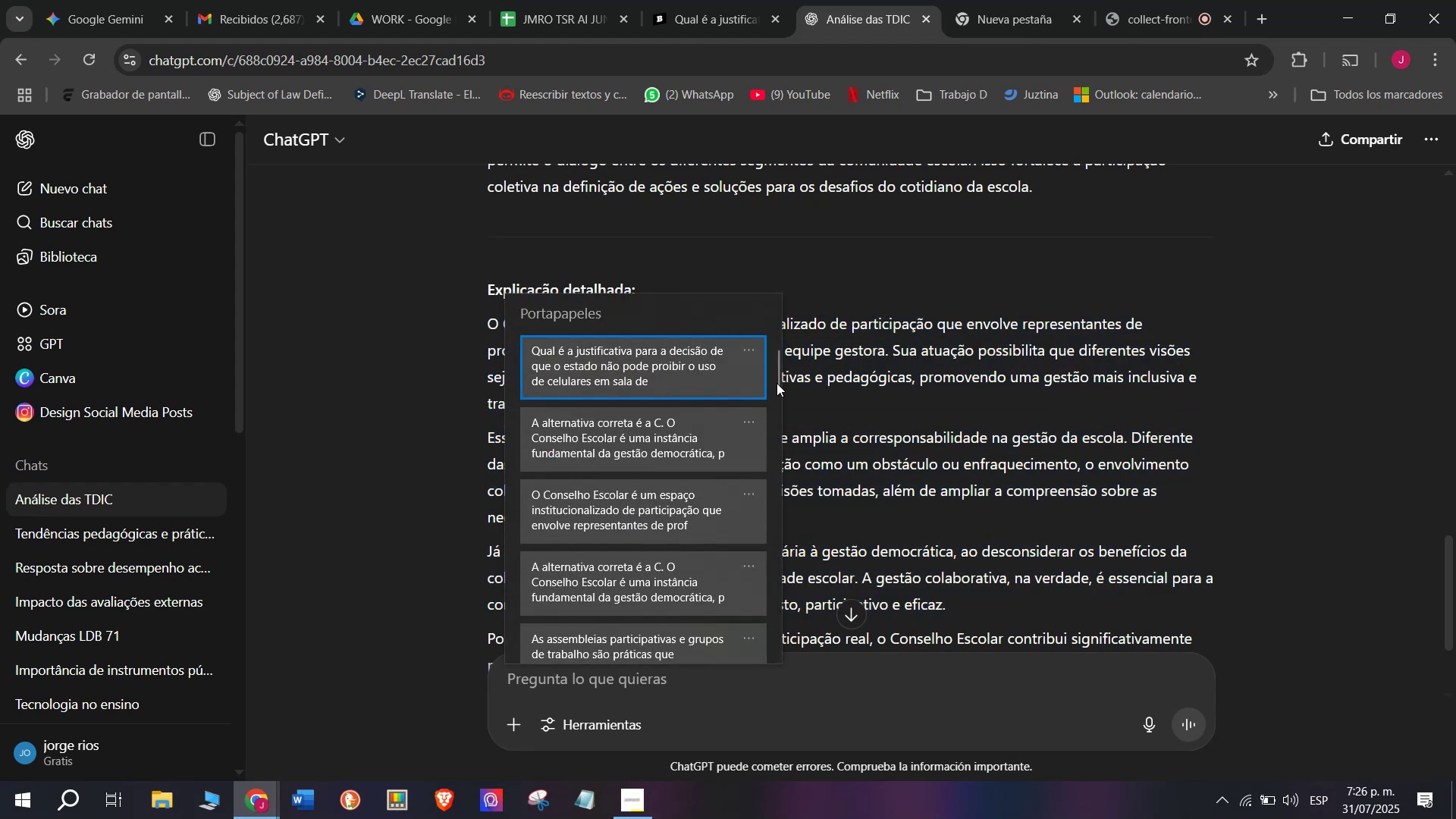 
left_click_drag(start_coordinate=[777, 383], to_coordinate=[767, 749])
 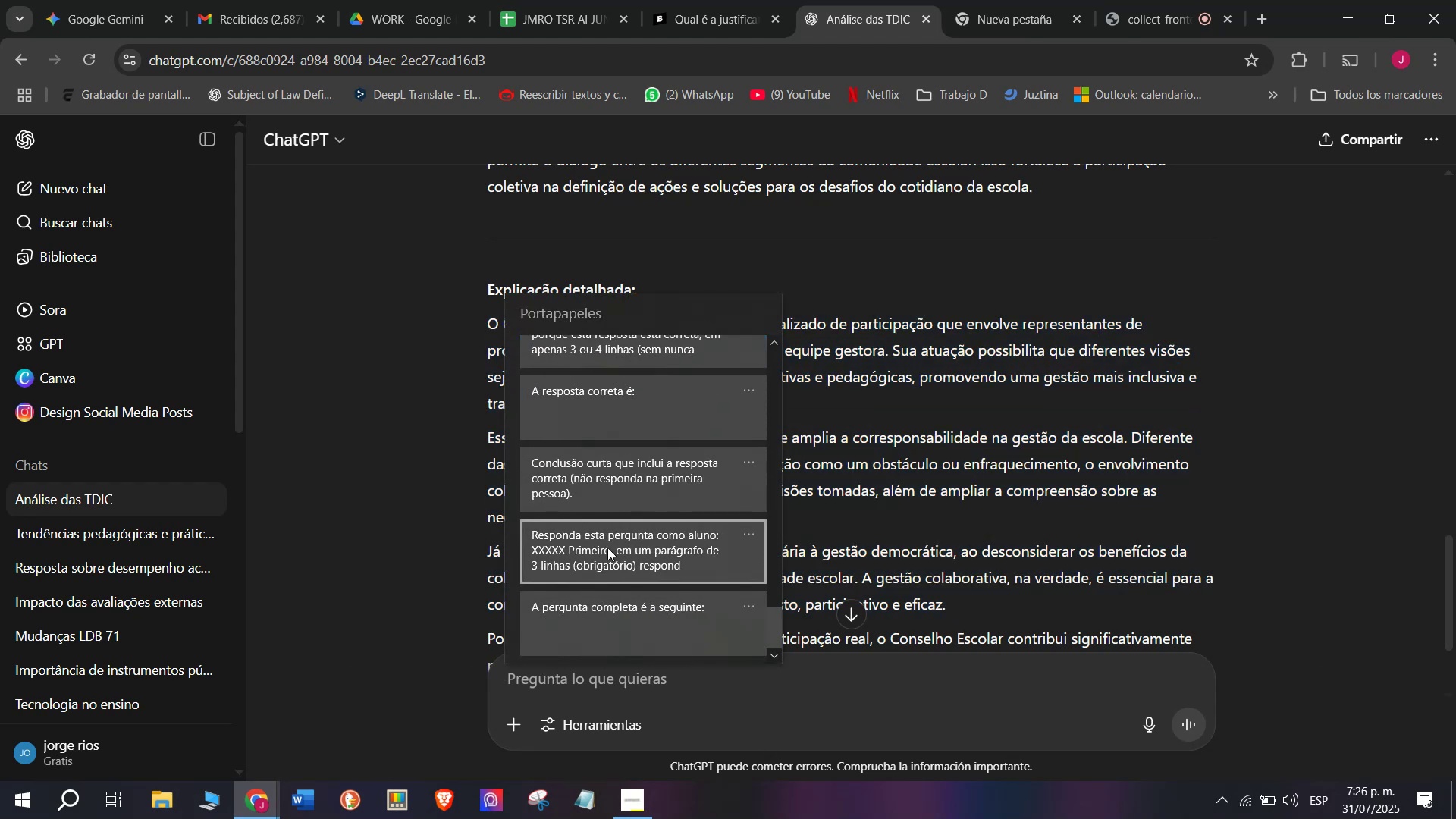 
left_click([607, 546])
 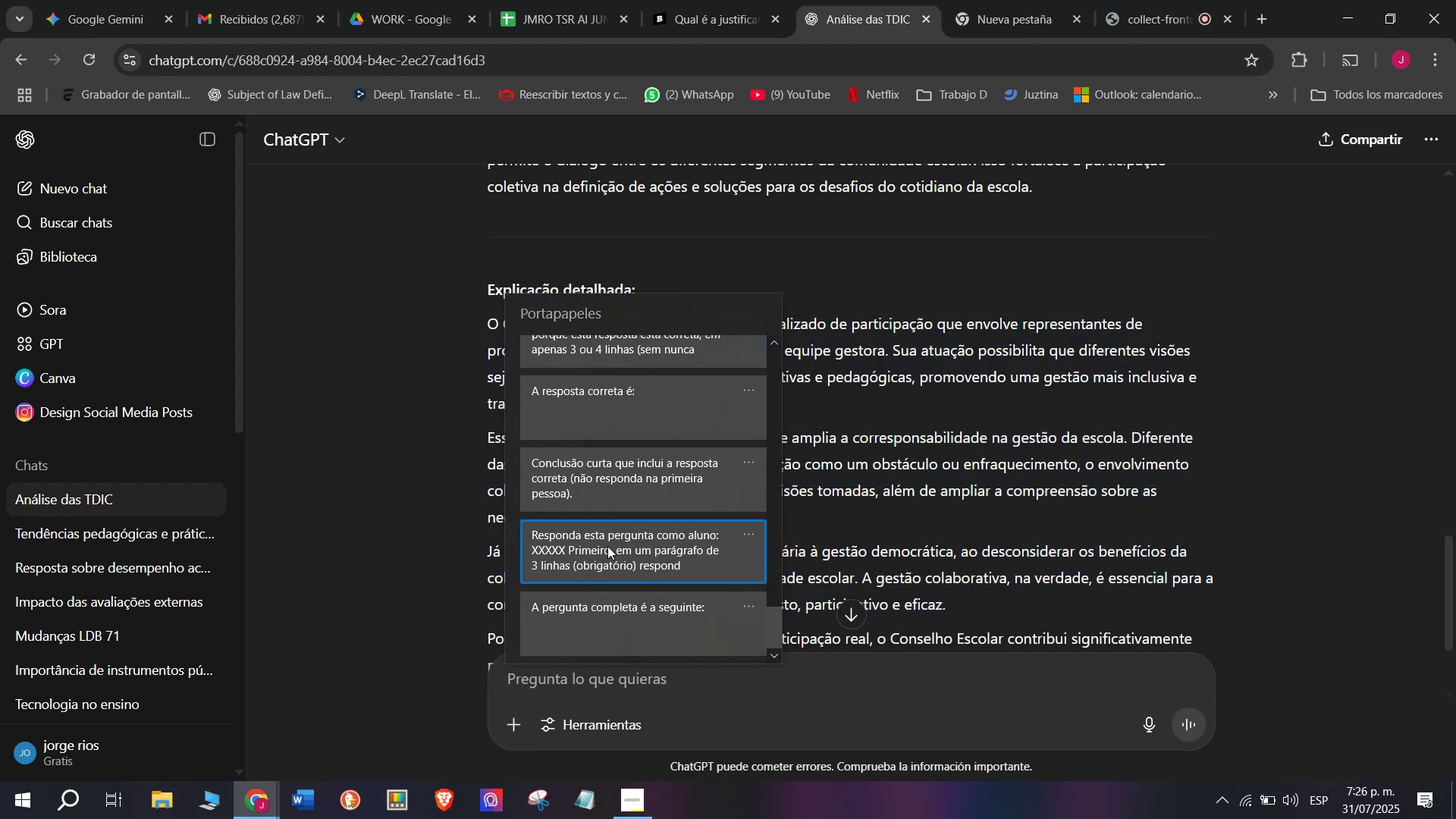 
key(Control+ControlLeft)
 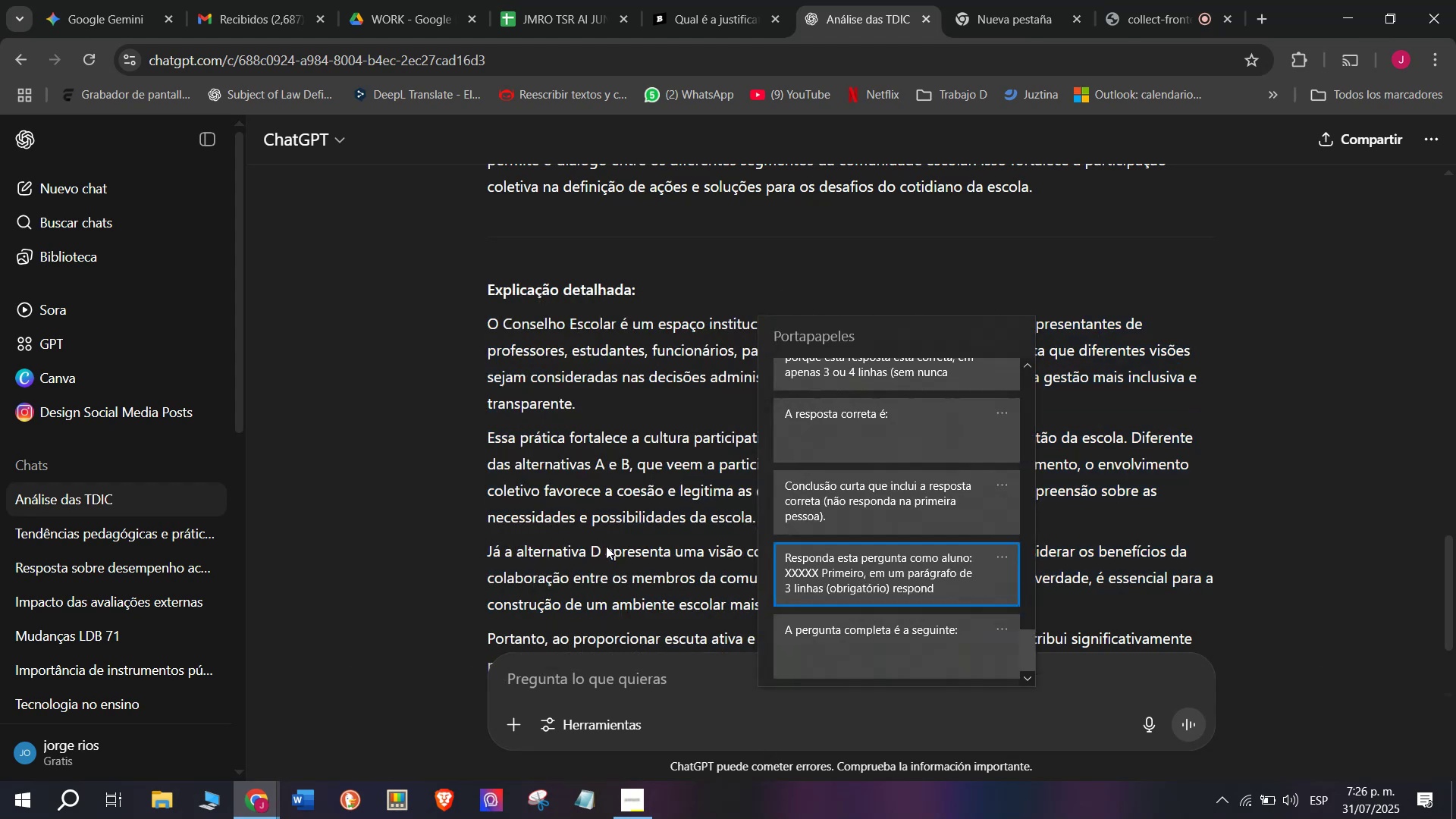 
key(Control+V)
 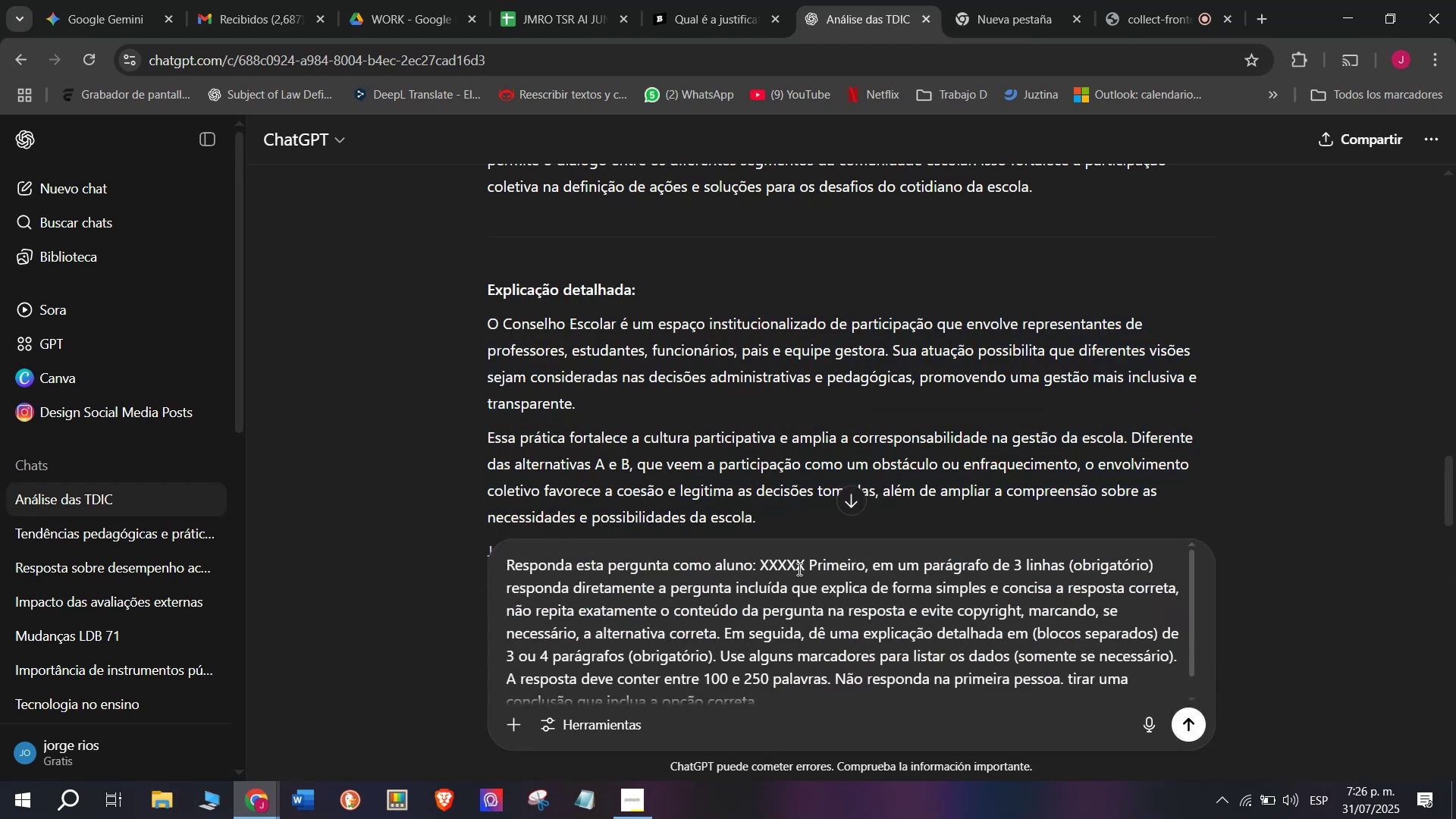 
left_click_drag(start_coordinate=[806, 567], to_coordinate=[763, 568])
 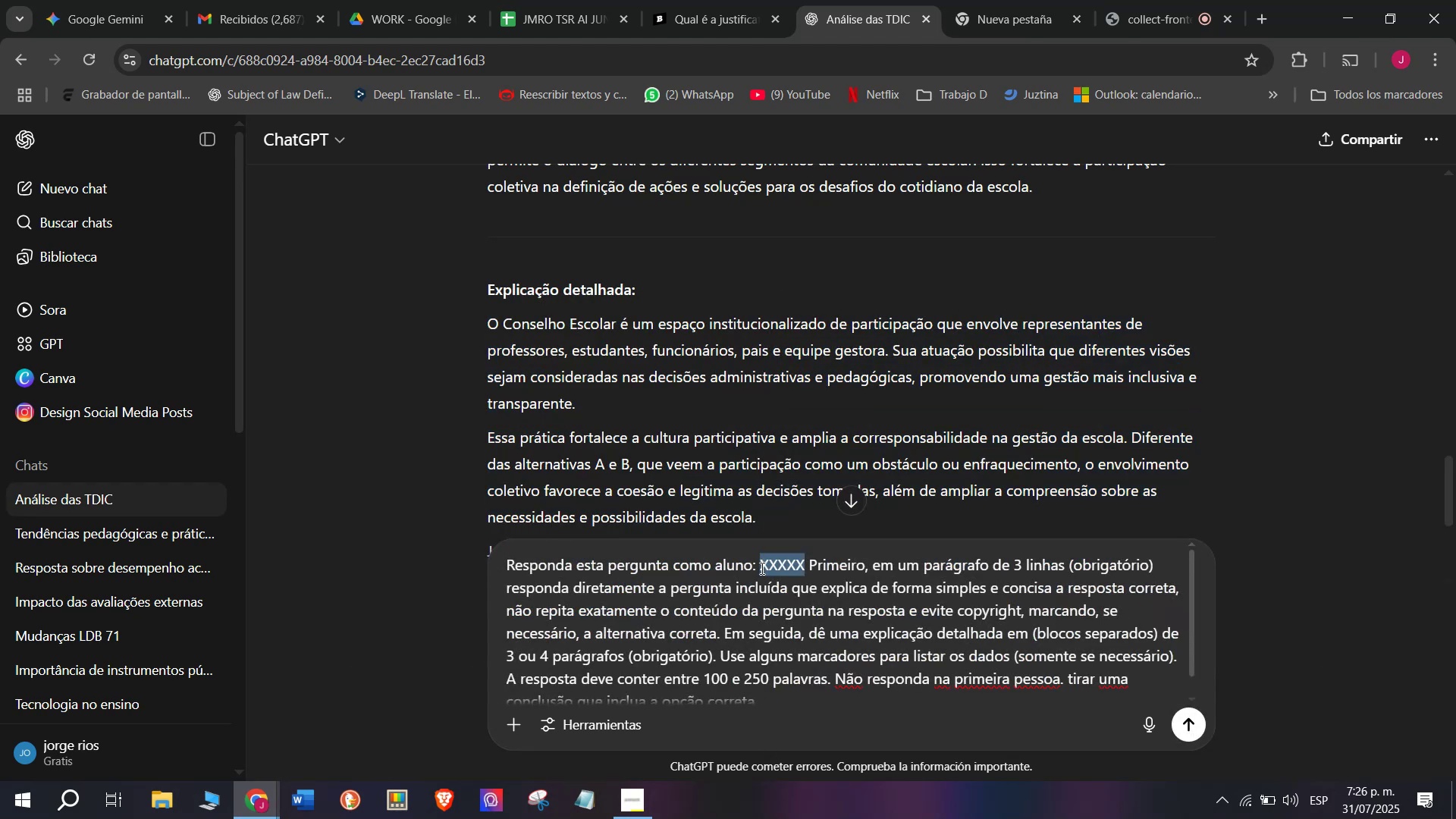 
key(Meta+MetaLeft)
 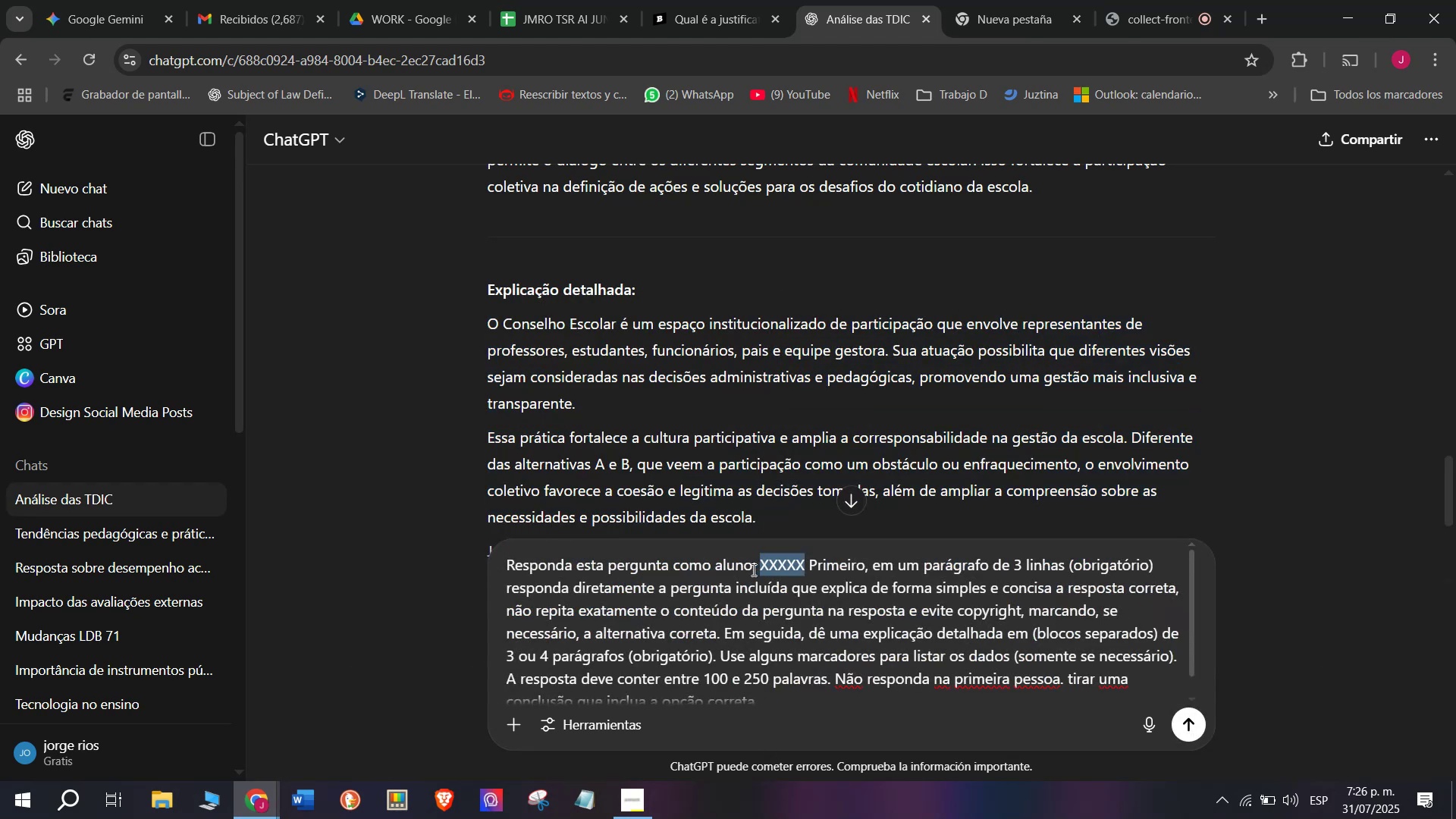 
key(Meta+V)
 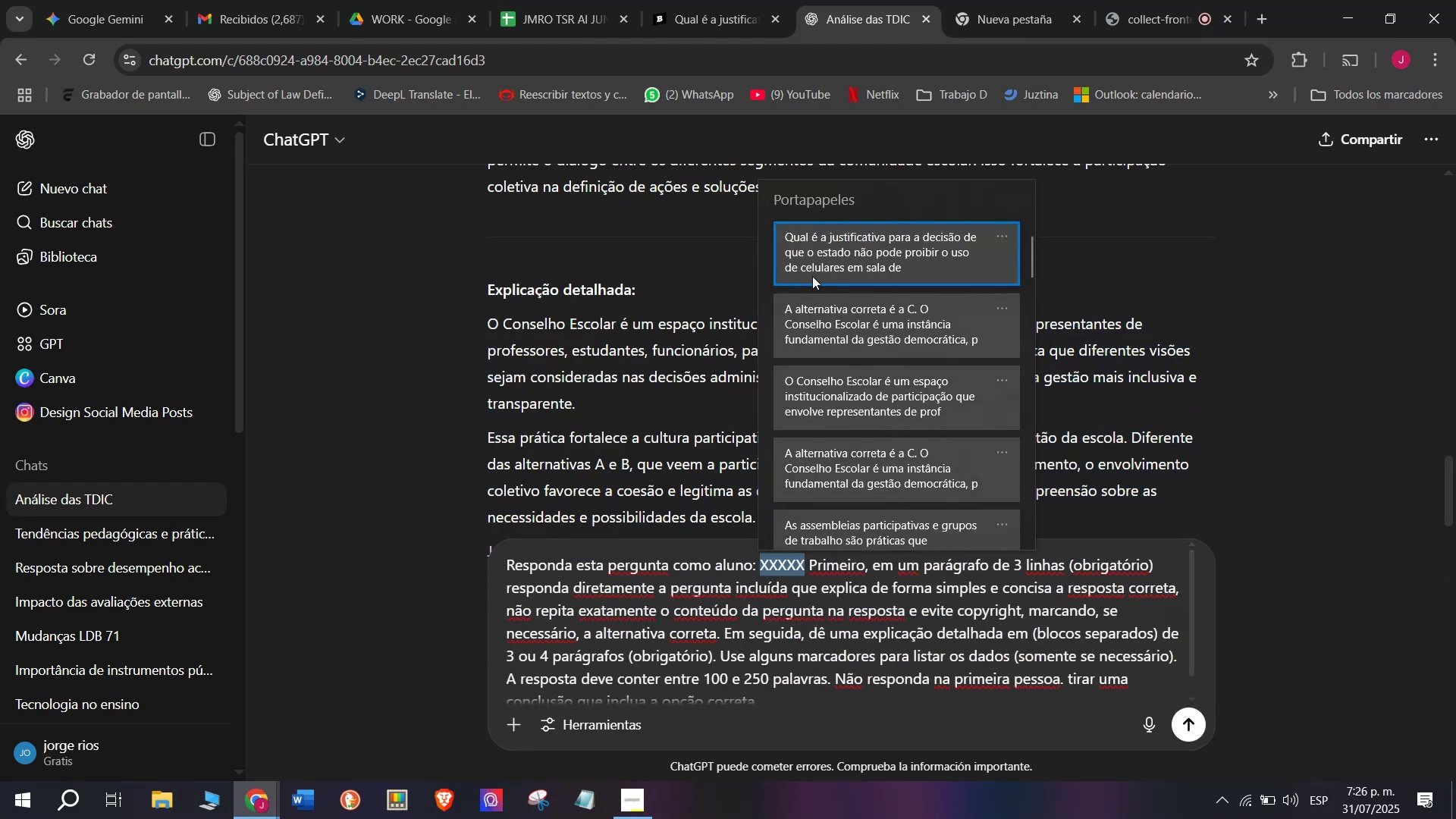 
key(Control+ControlLeft)
 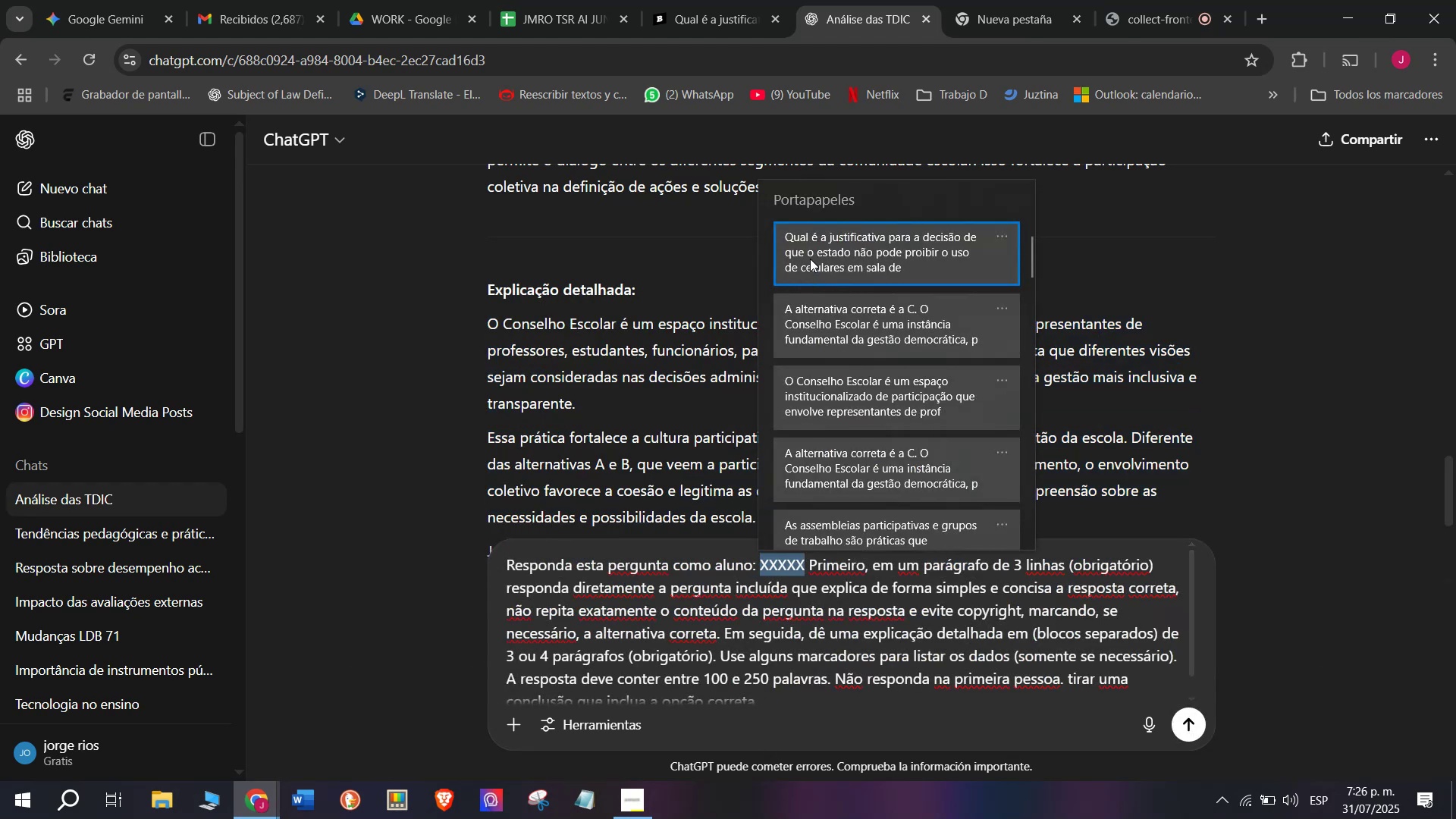 
key(Control+V)
 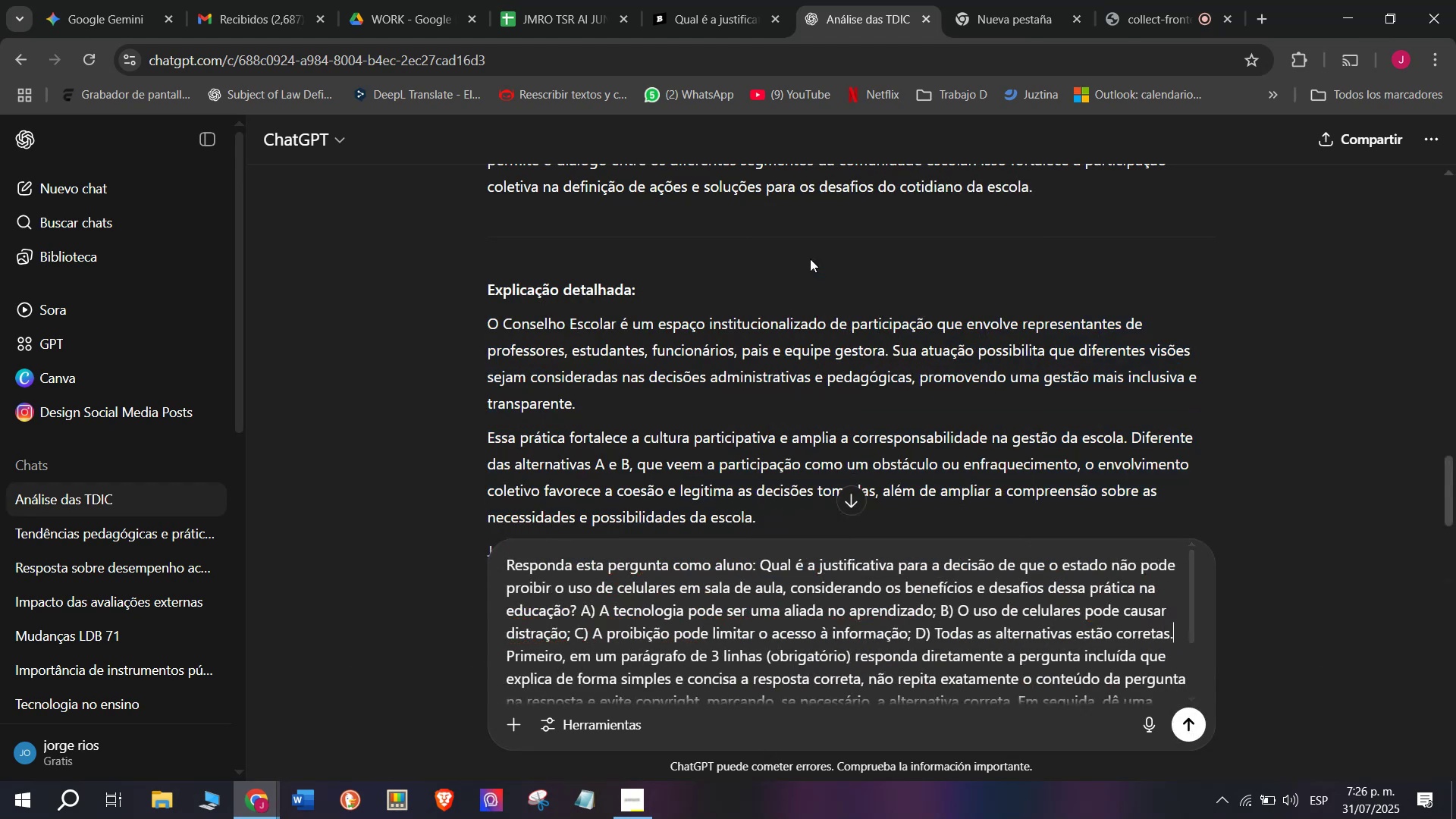 
key(Enter)
 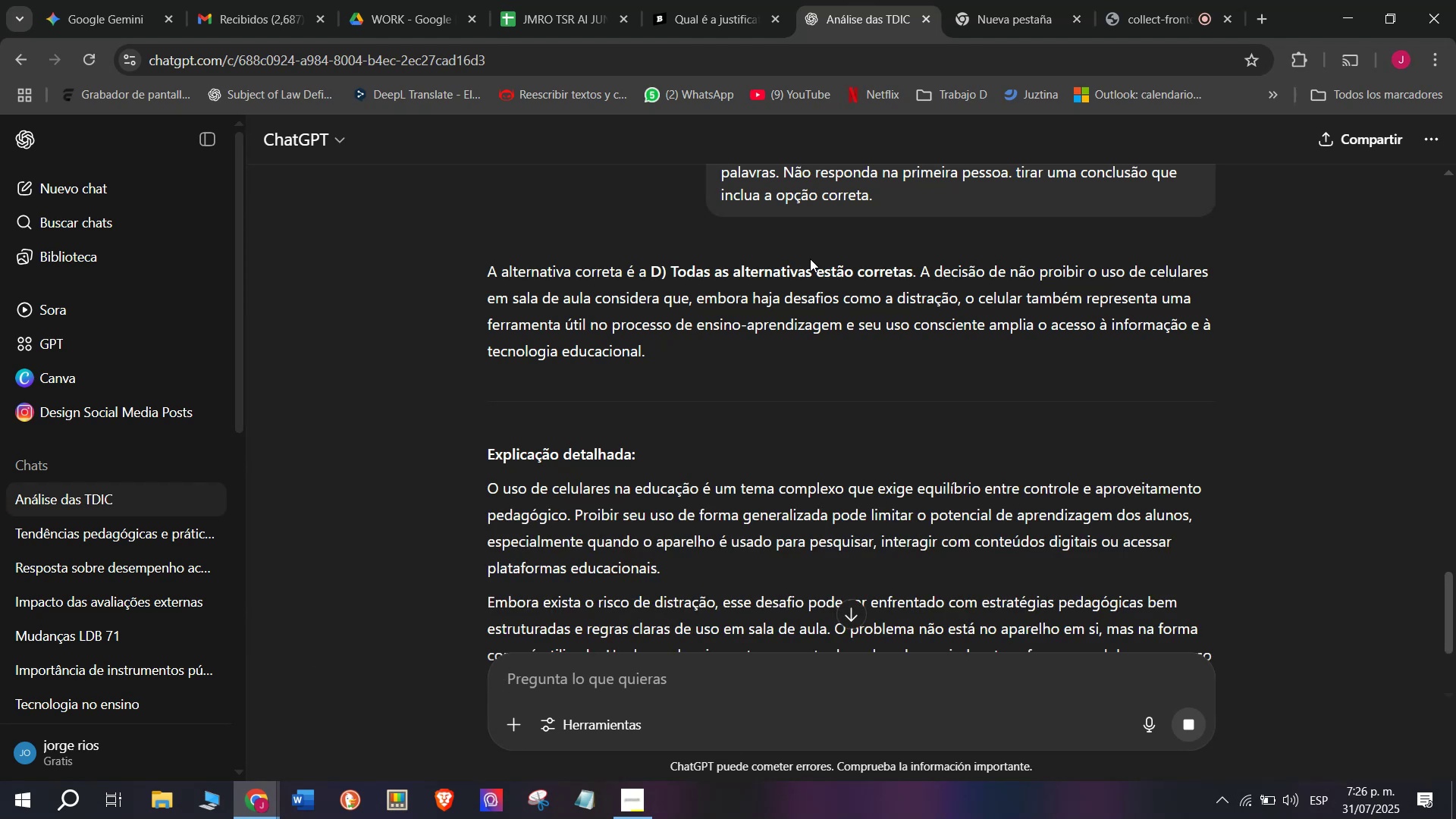 
wait(6.95)
 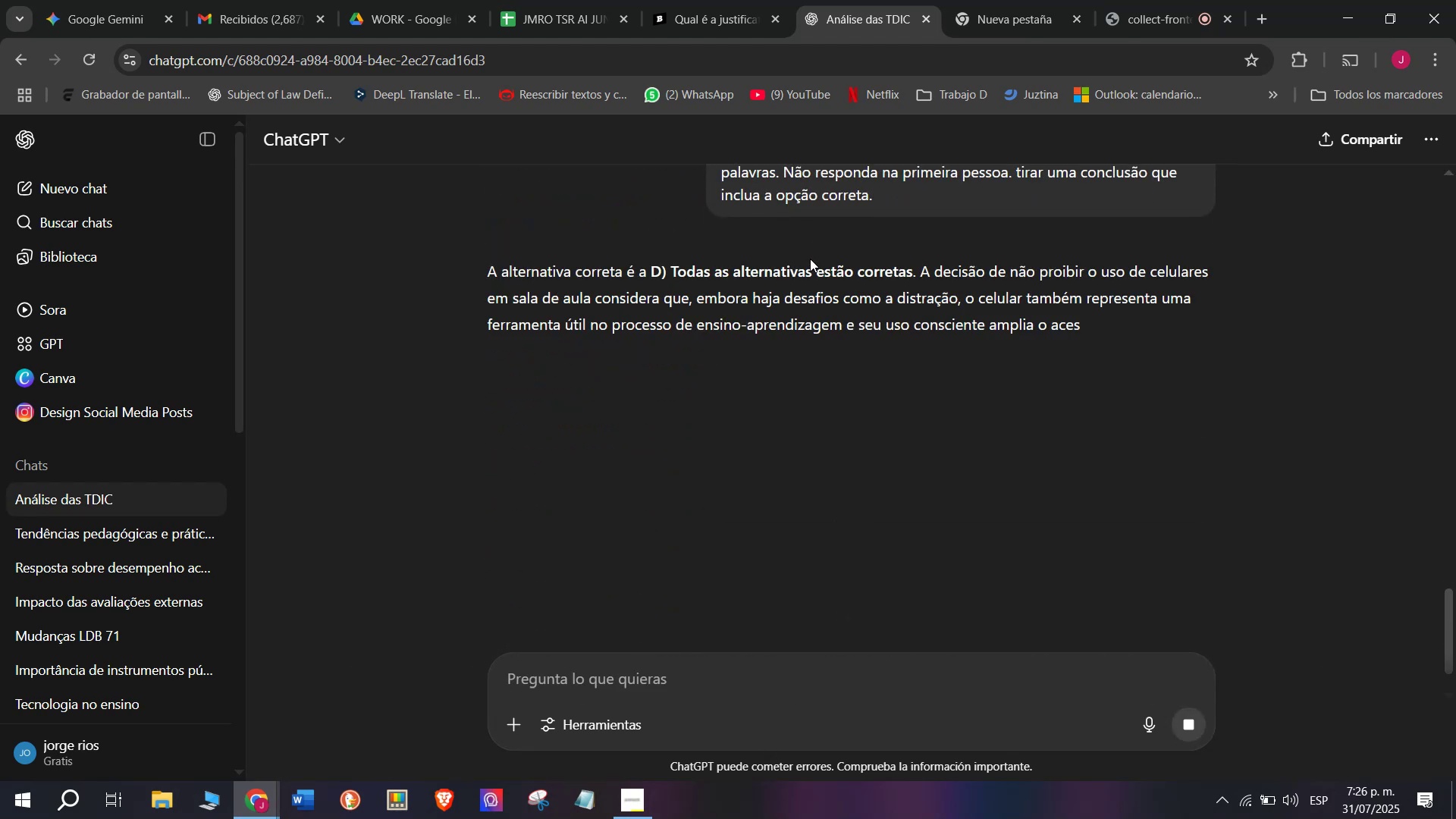 
left_click_drag(start_coordinate=[663, 349], to_coordinate=[489, 278])
 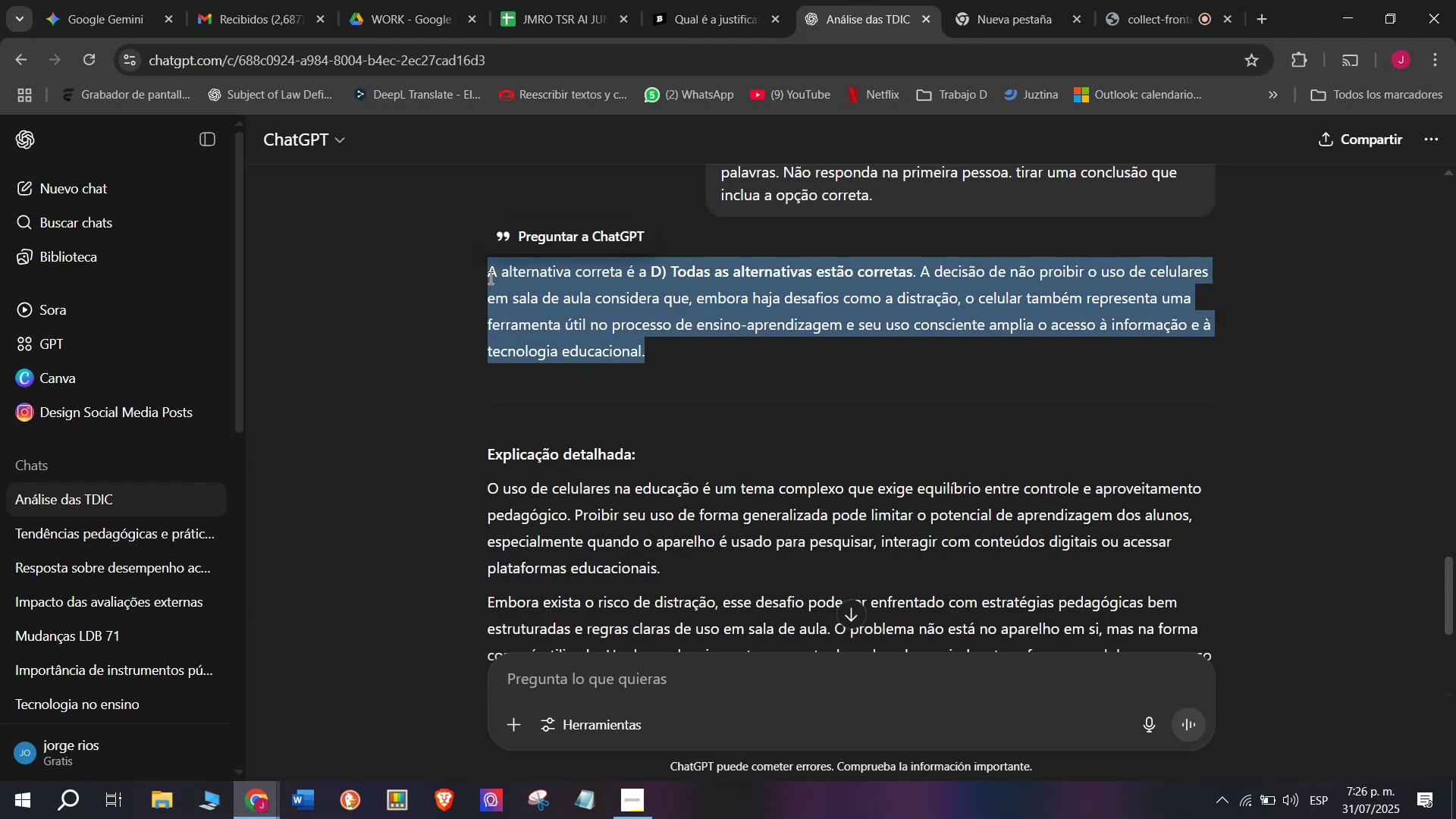 
key(Control+C)
 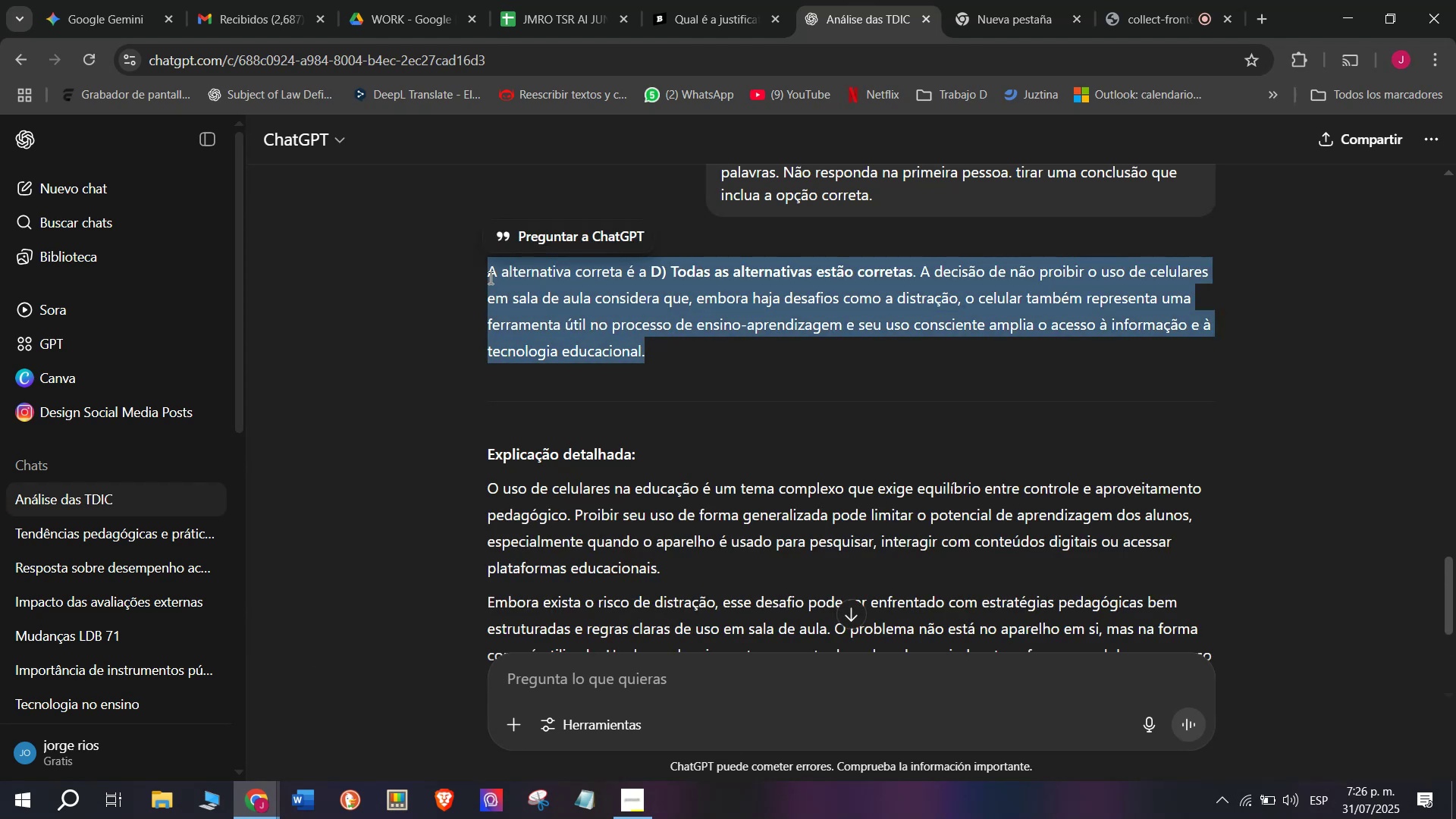 
wait(8.0)
 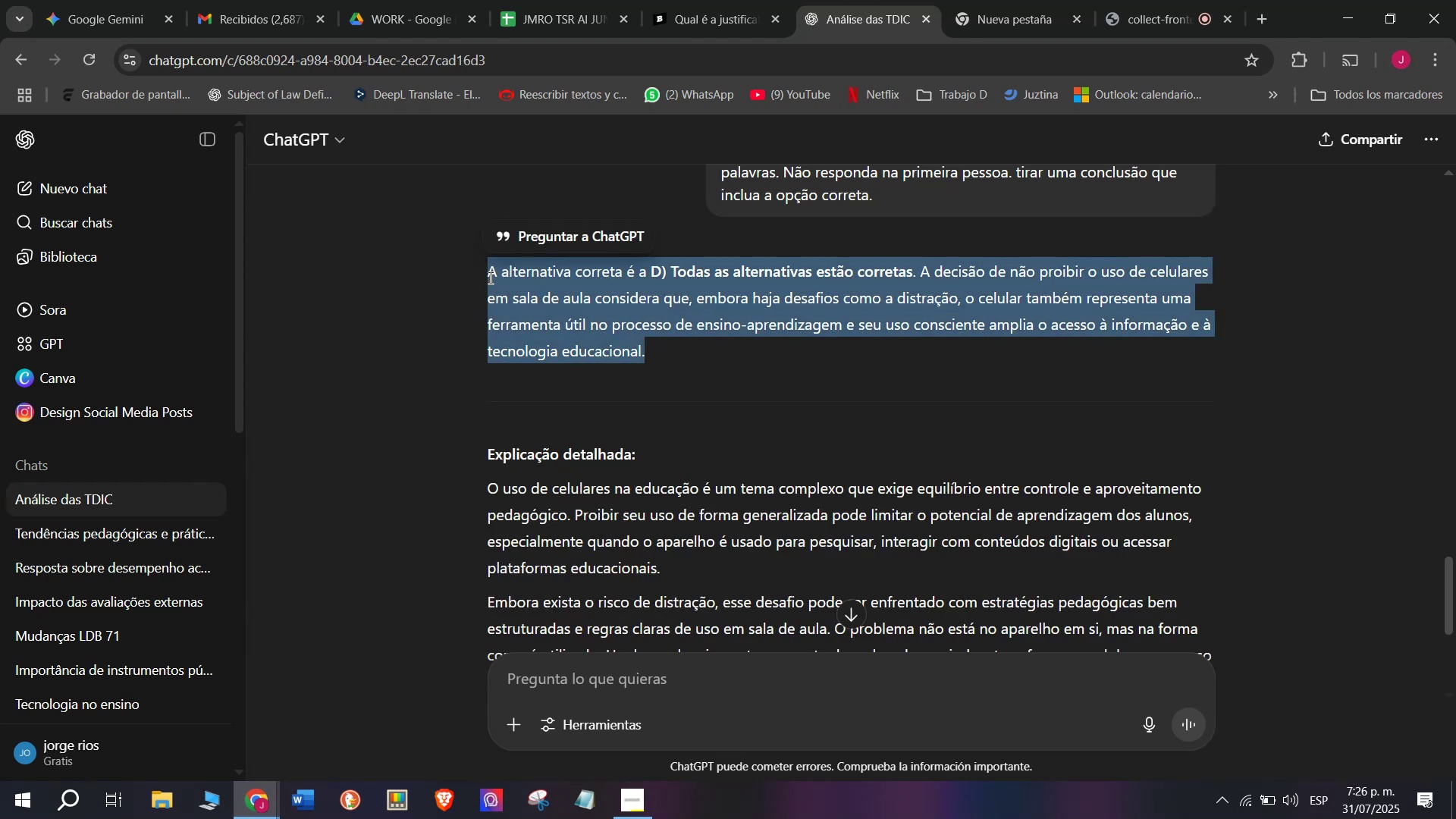 
key(Control+ControlLeft)
 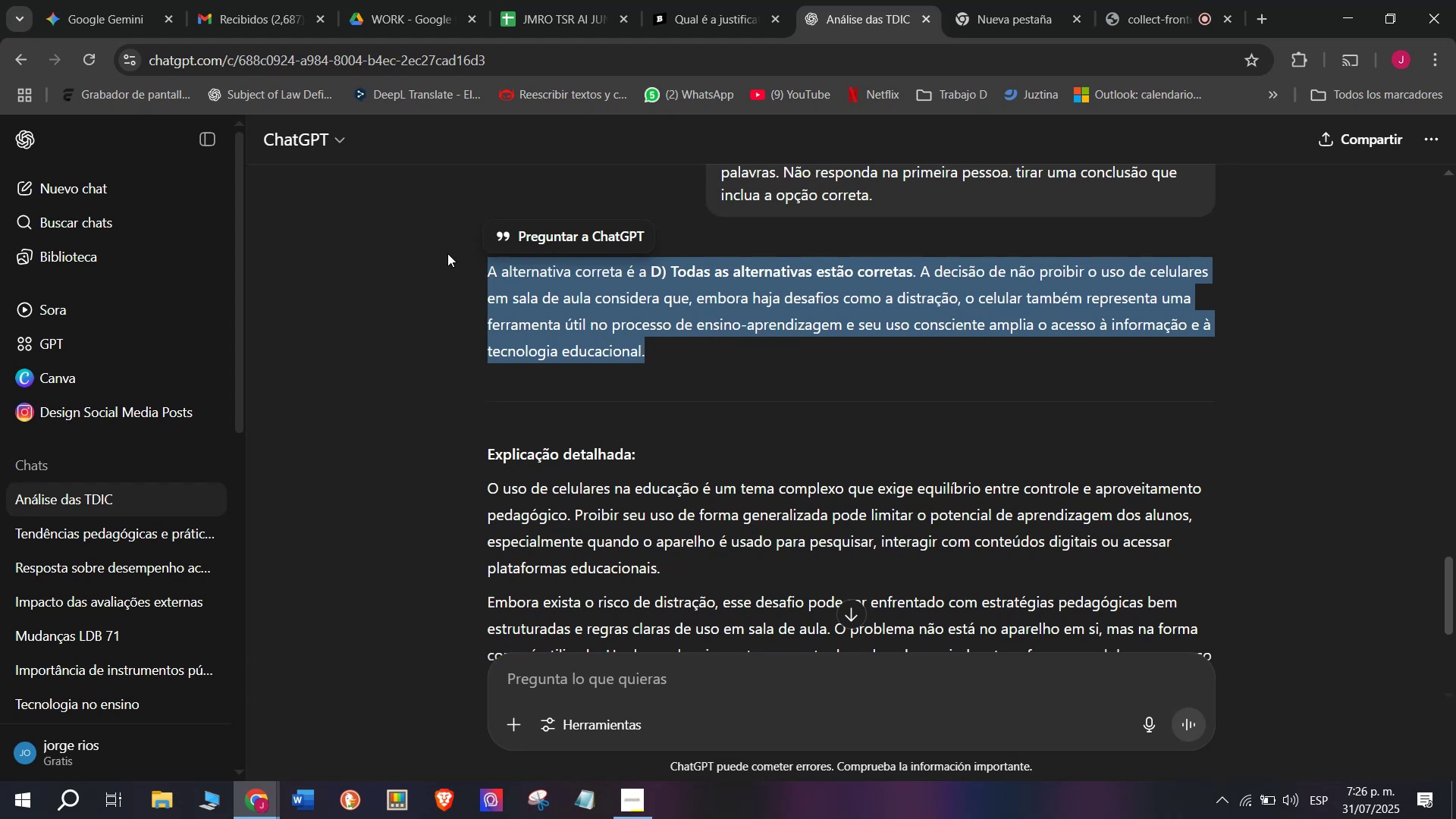 
key(Control+C)
 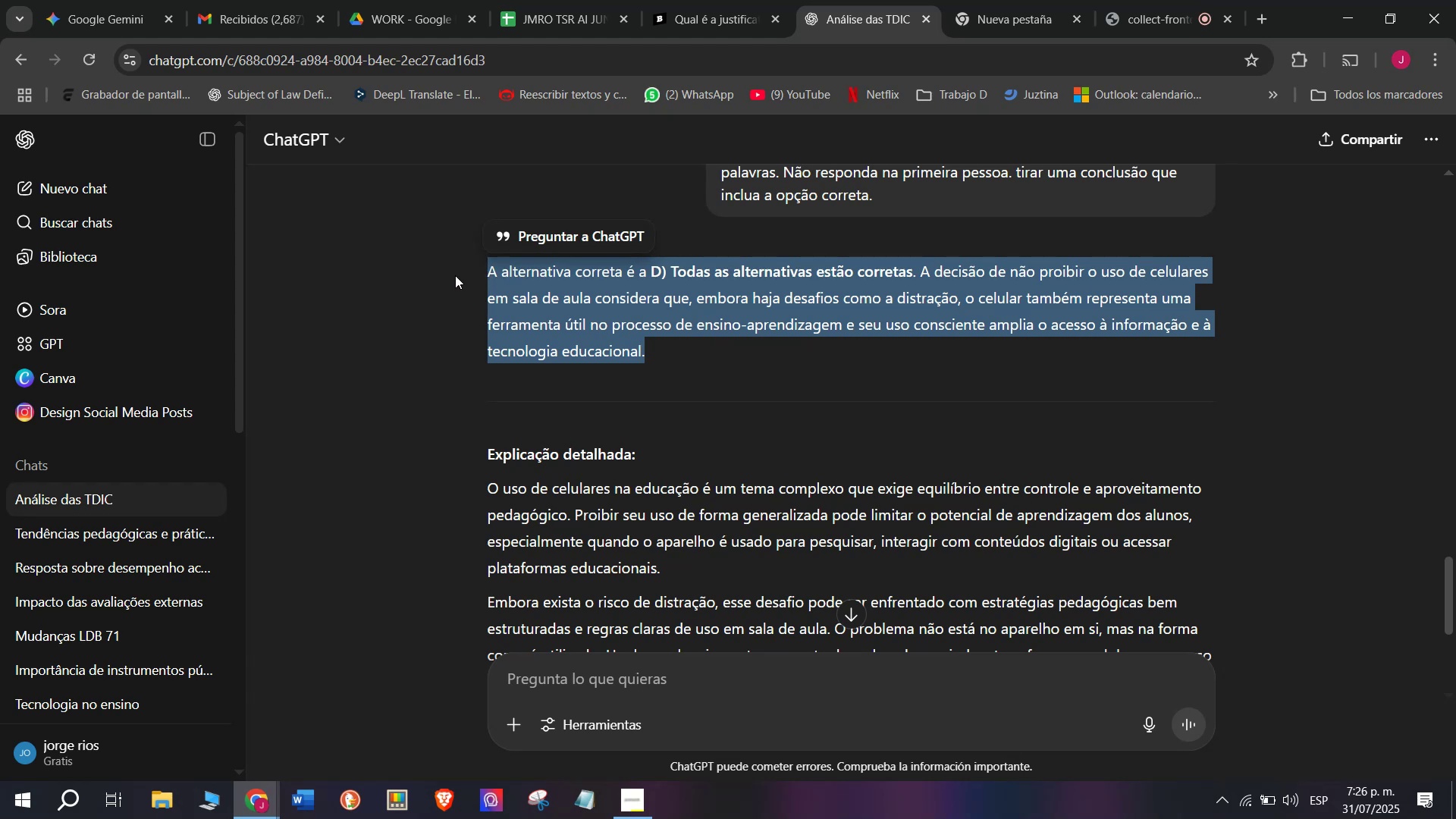 
scroll: coordinate [473, 293], scroll_direction: down, amount: 1.0
 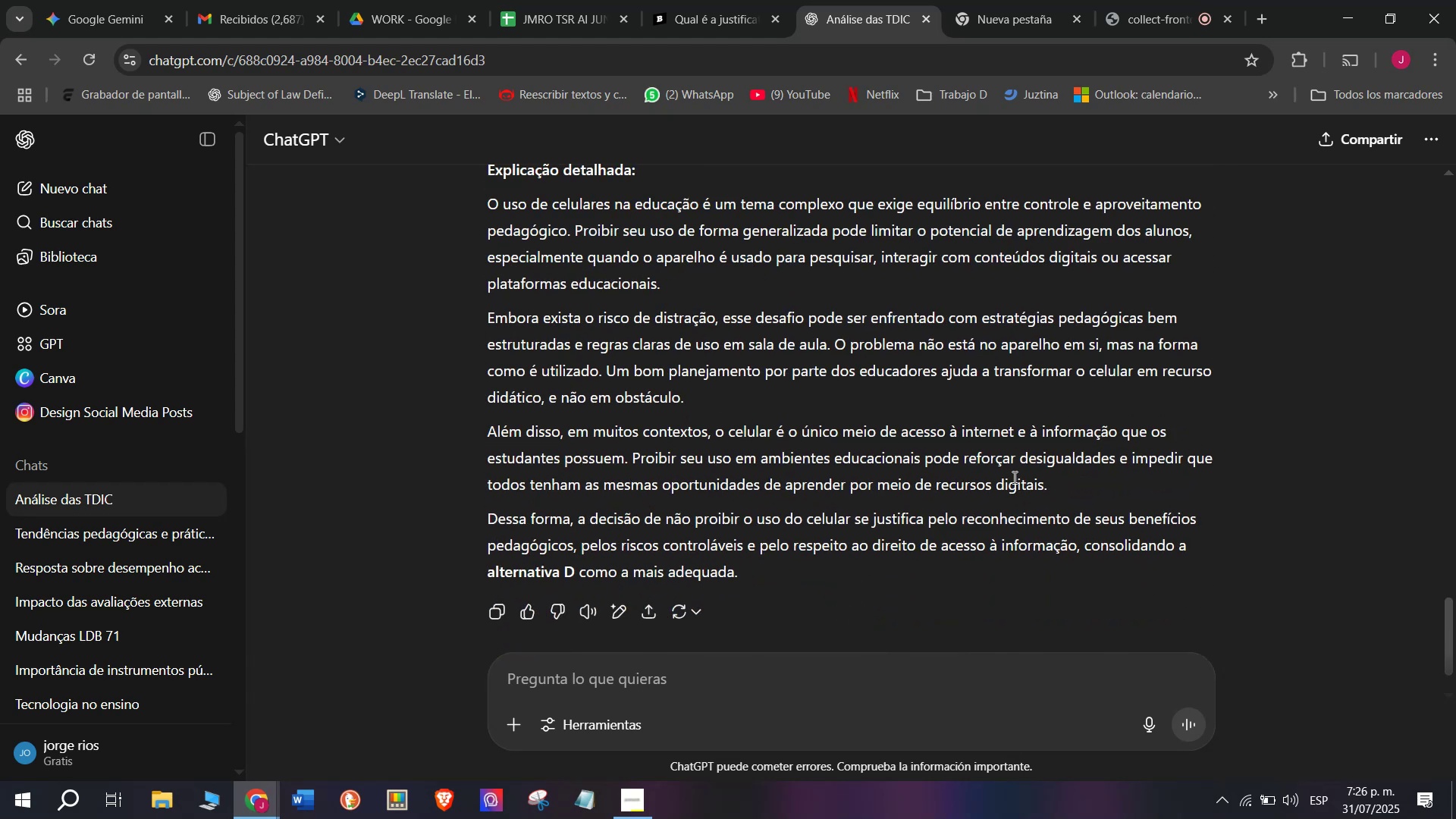 
left_click_drag(start_coordinate=[1061, 488], to_coordinate=[489, 215])
 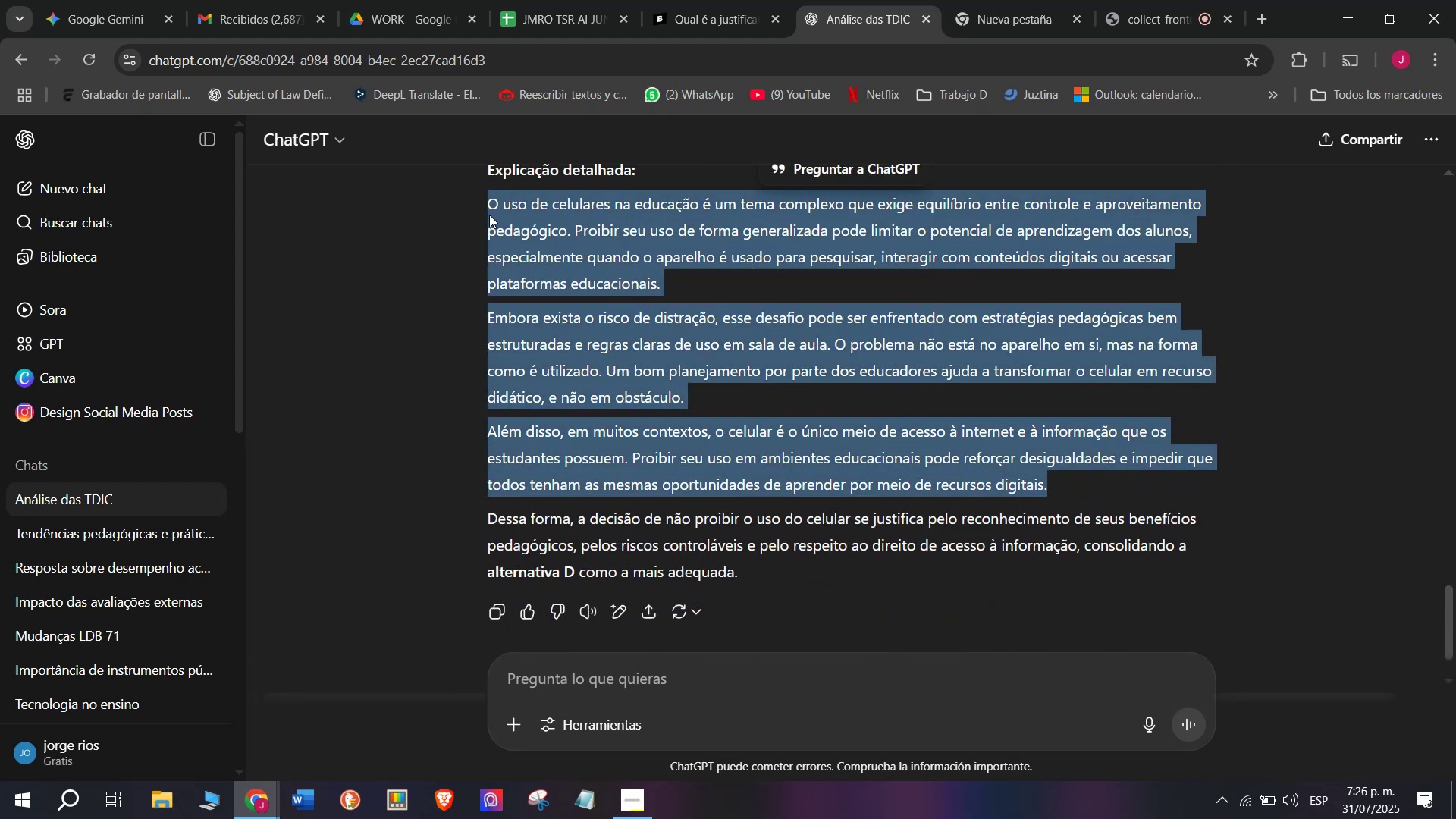 
key(Control+C)
 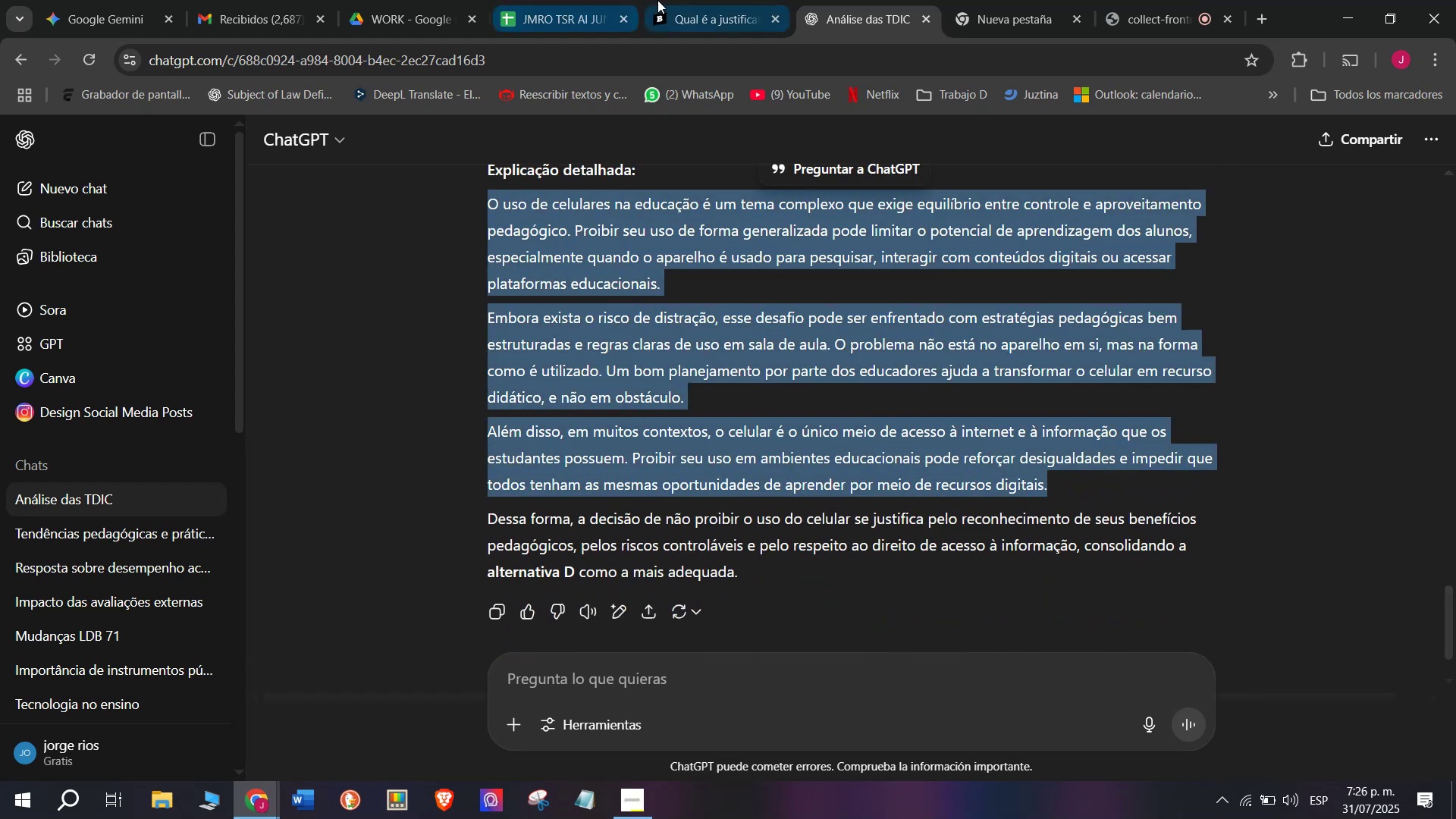 
left_click([704, 0])
 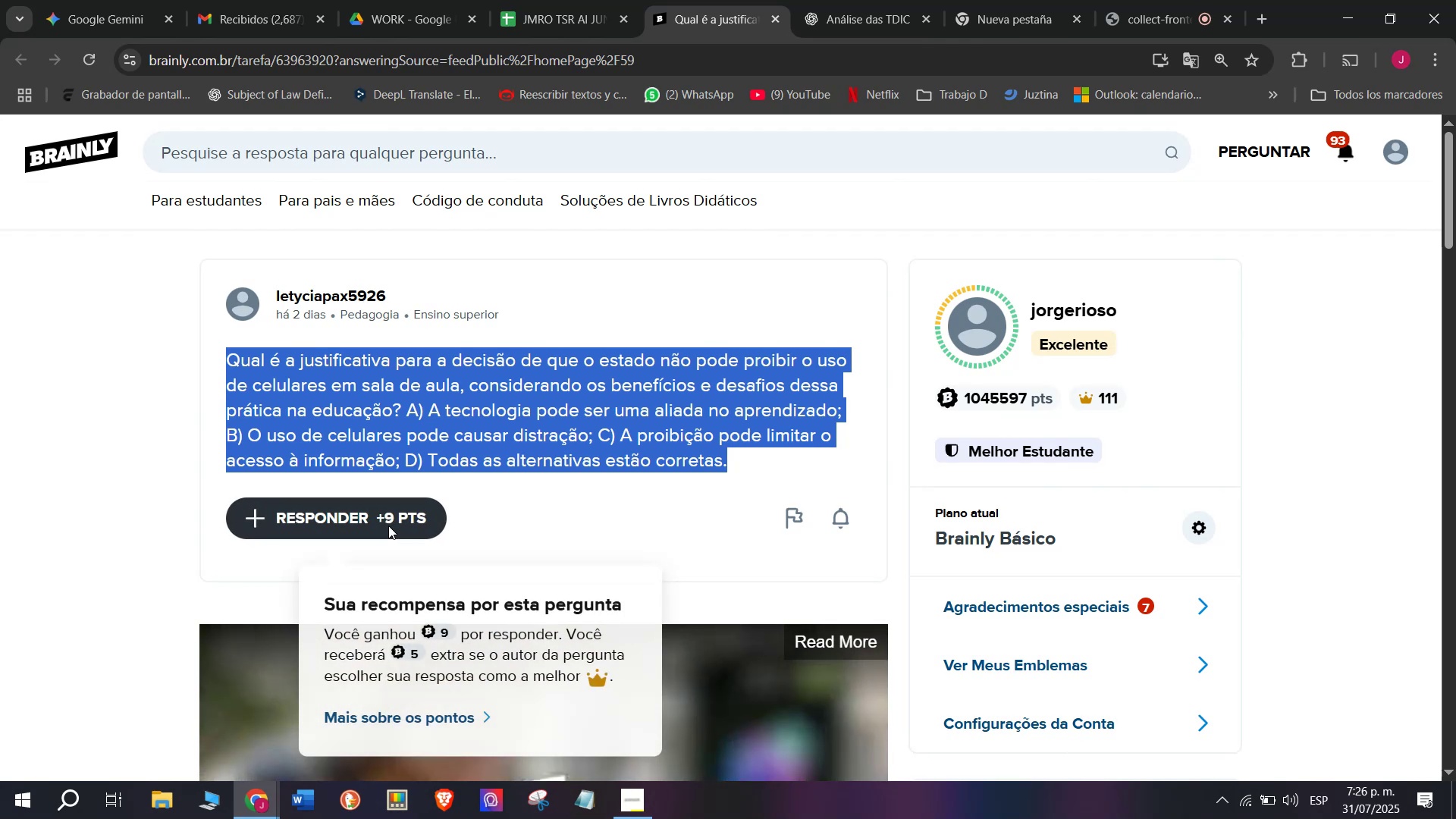 
left_click_drag(start_coordinate=[685, 454], to_coordinate=[495, 253])
 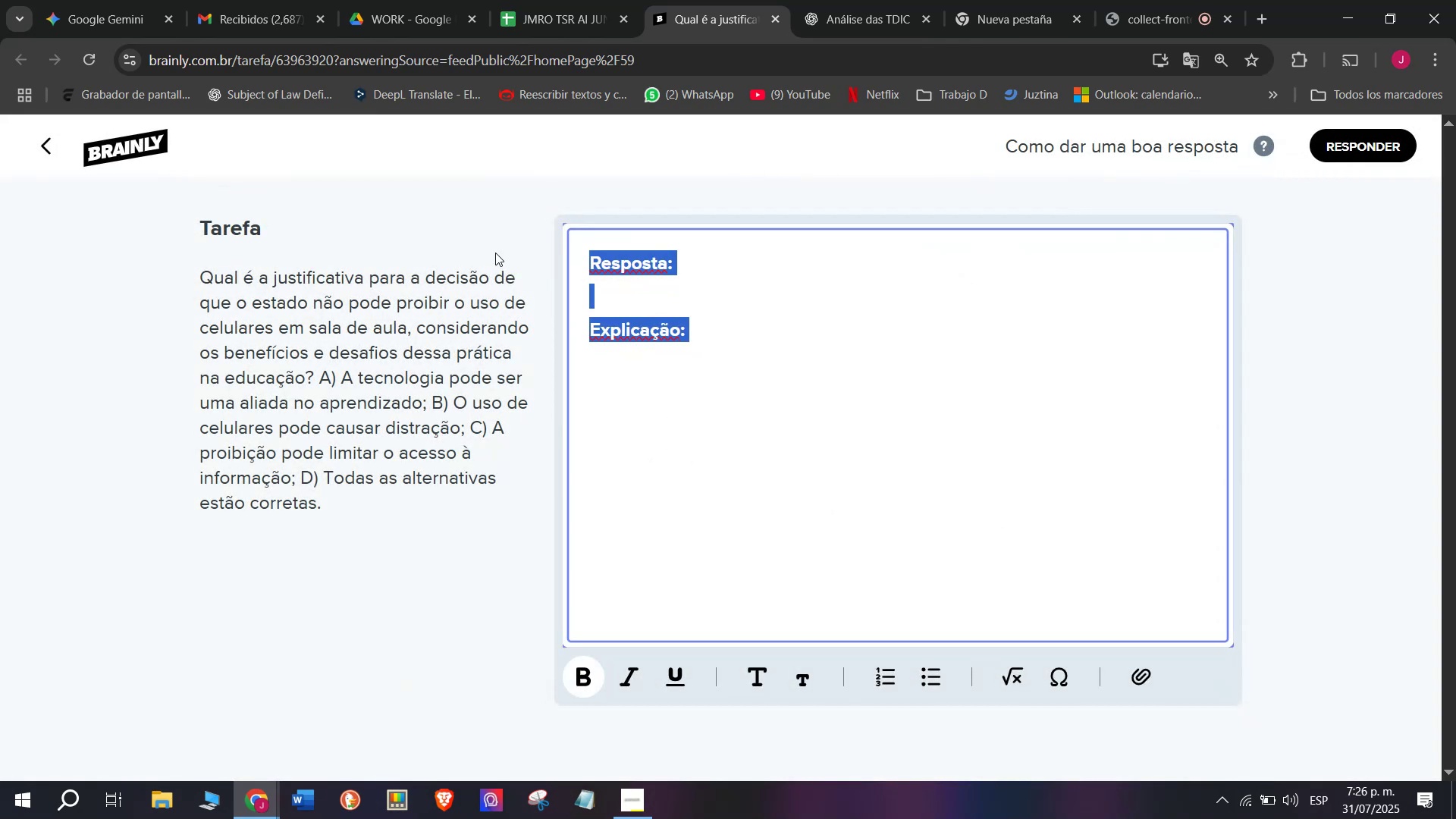 
key(Meta+MetaLeft)
 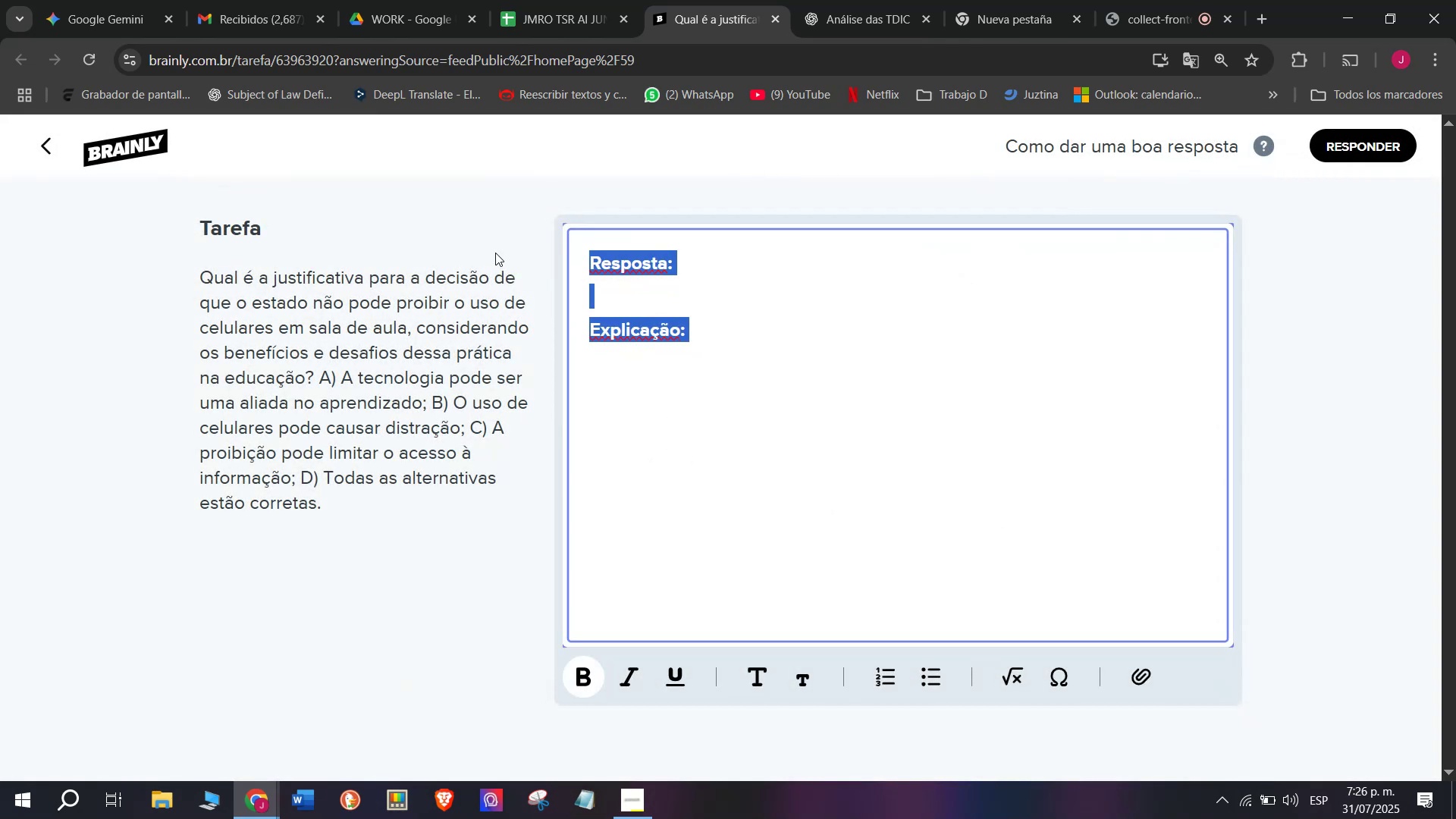 
key(Meta+V)
 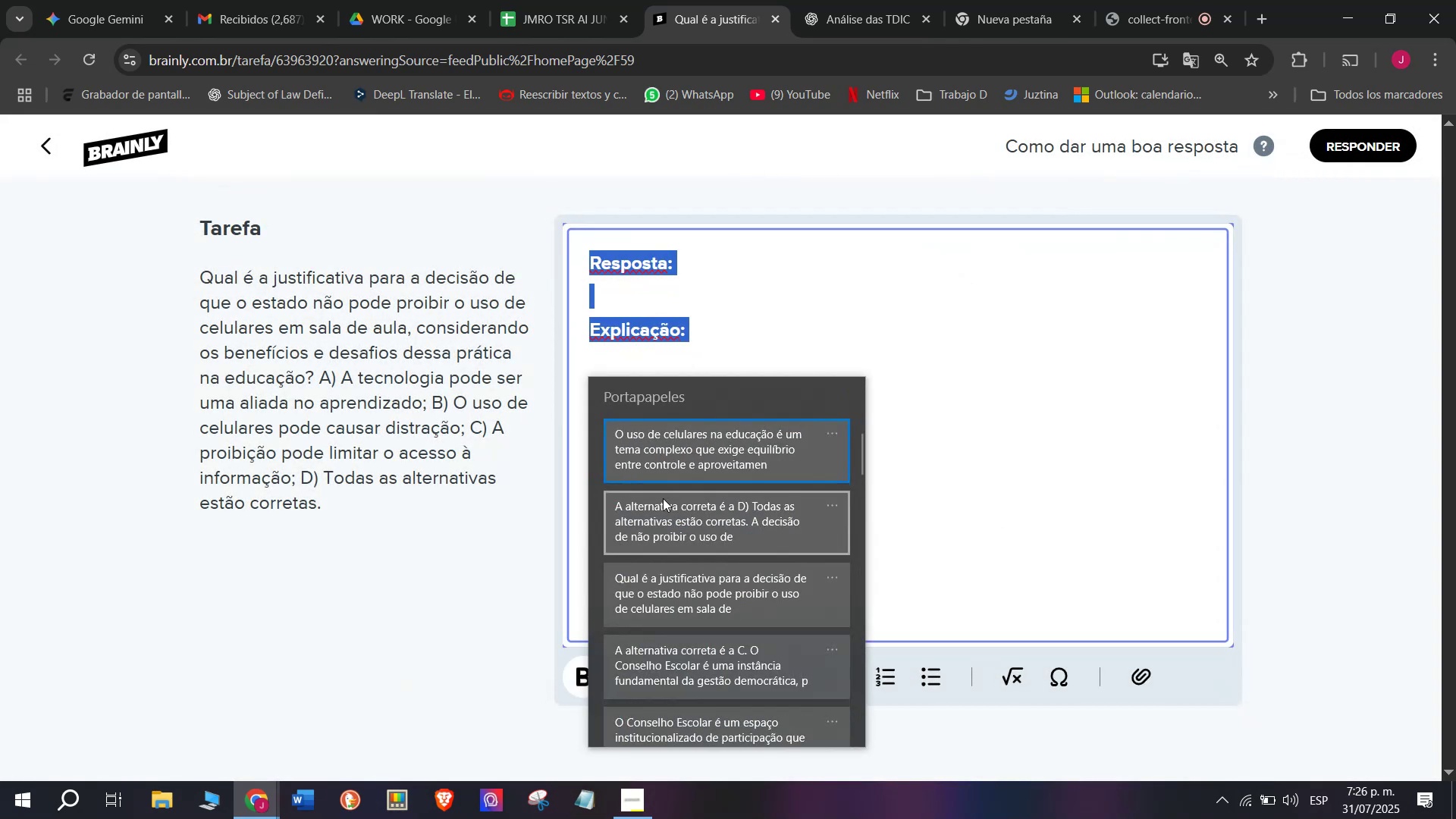 
left_click([662, 508])
 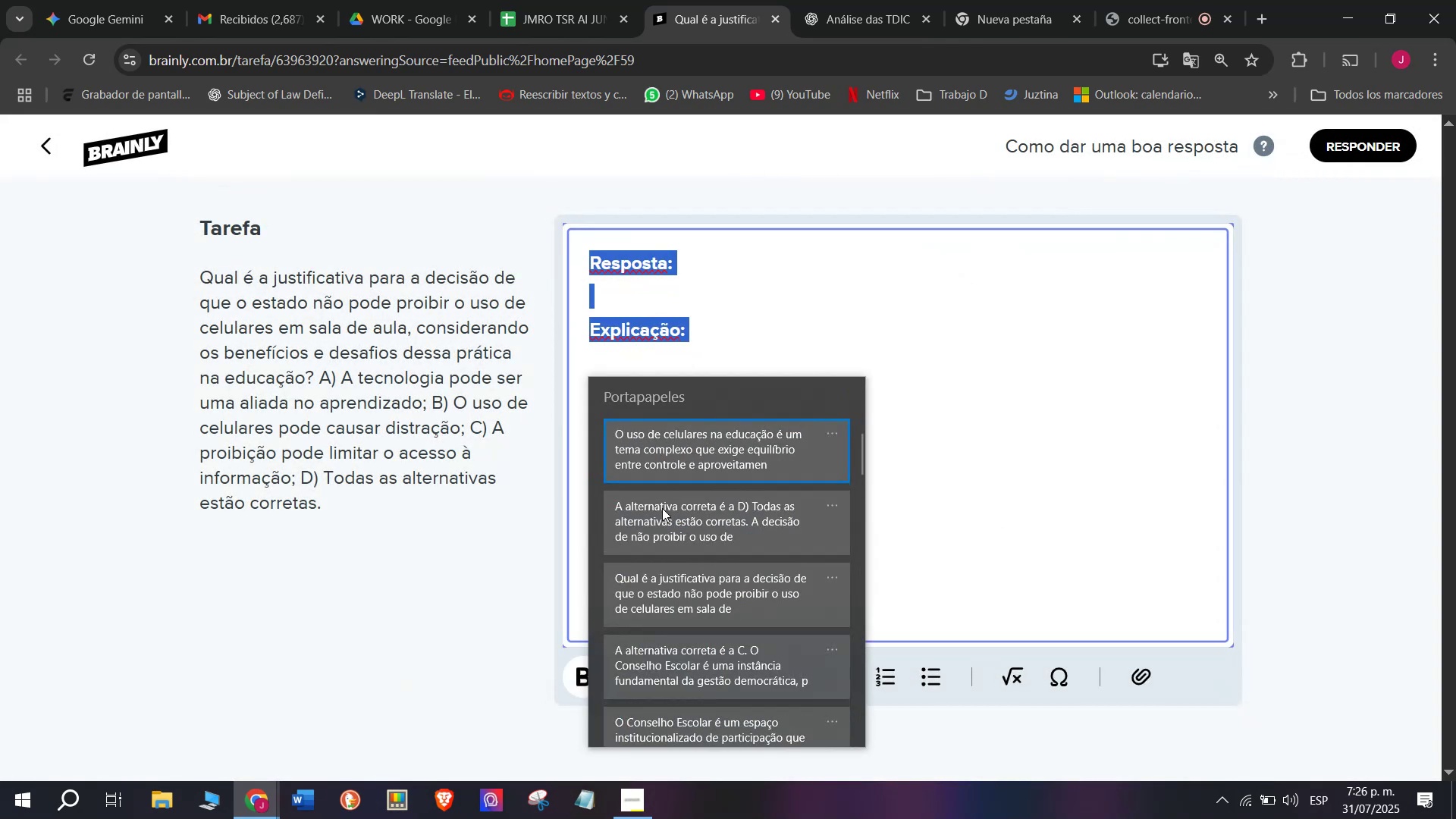 
key(Control+ControlLeft)
 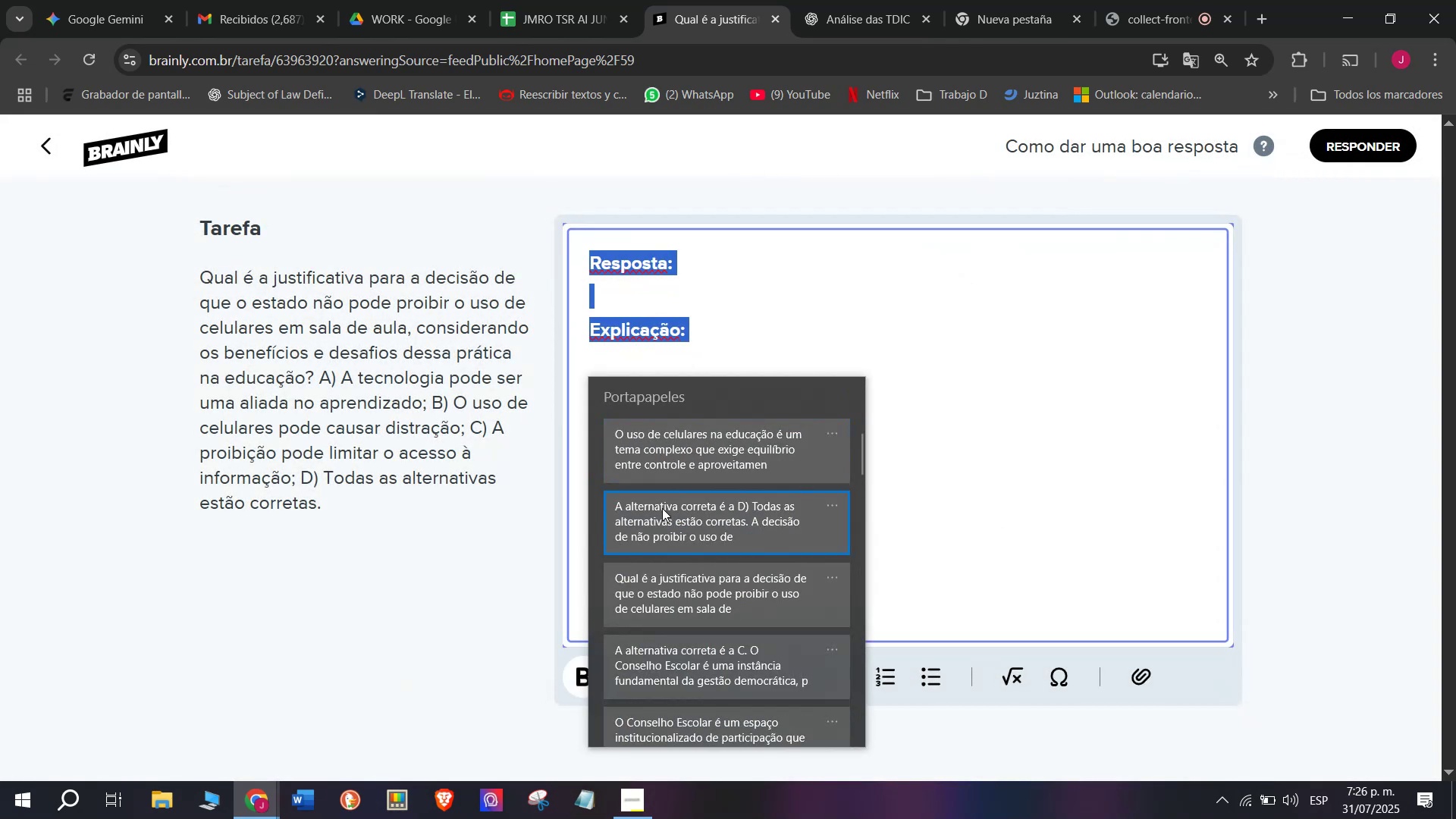 
key(Control+V)
 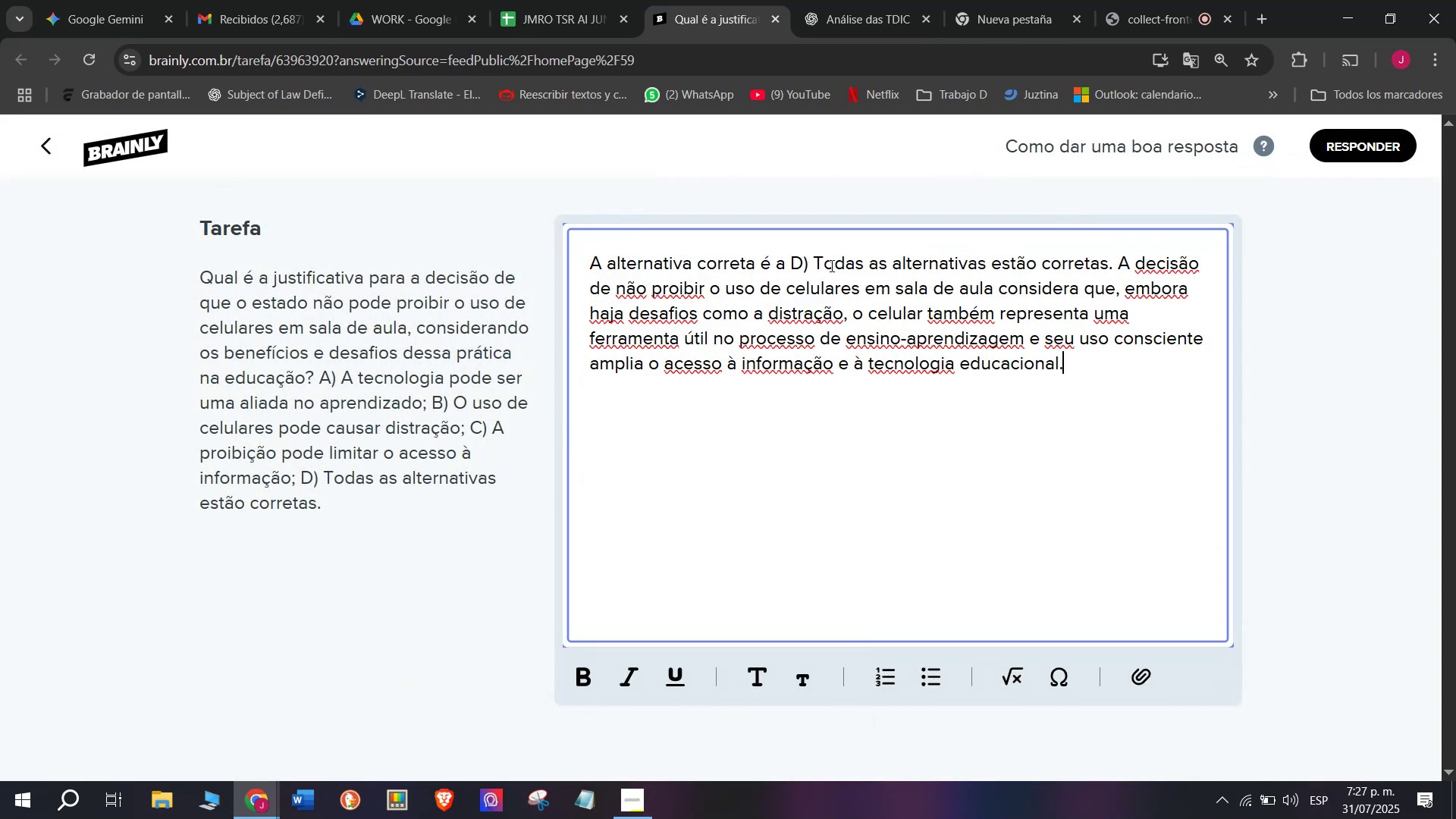 
left_click_drag(start_coordinate=[807, 268], to_coordinate=[530, 270])
 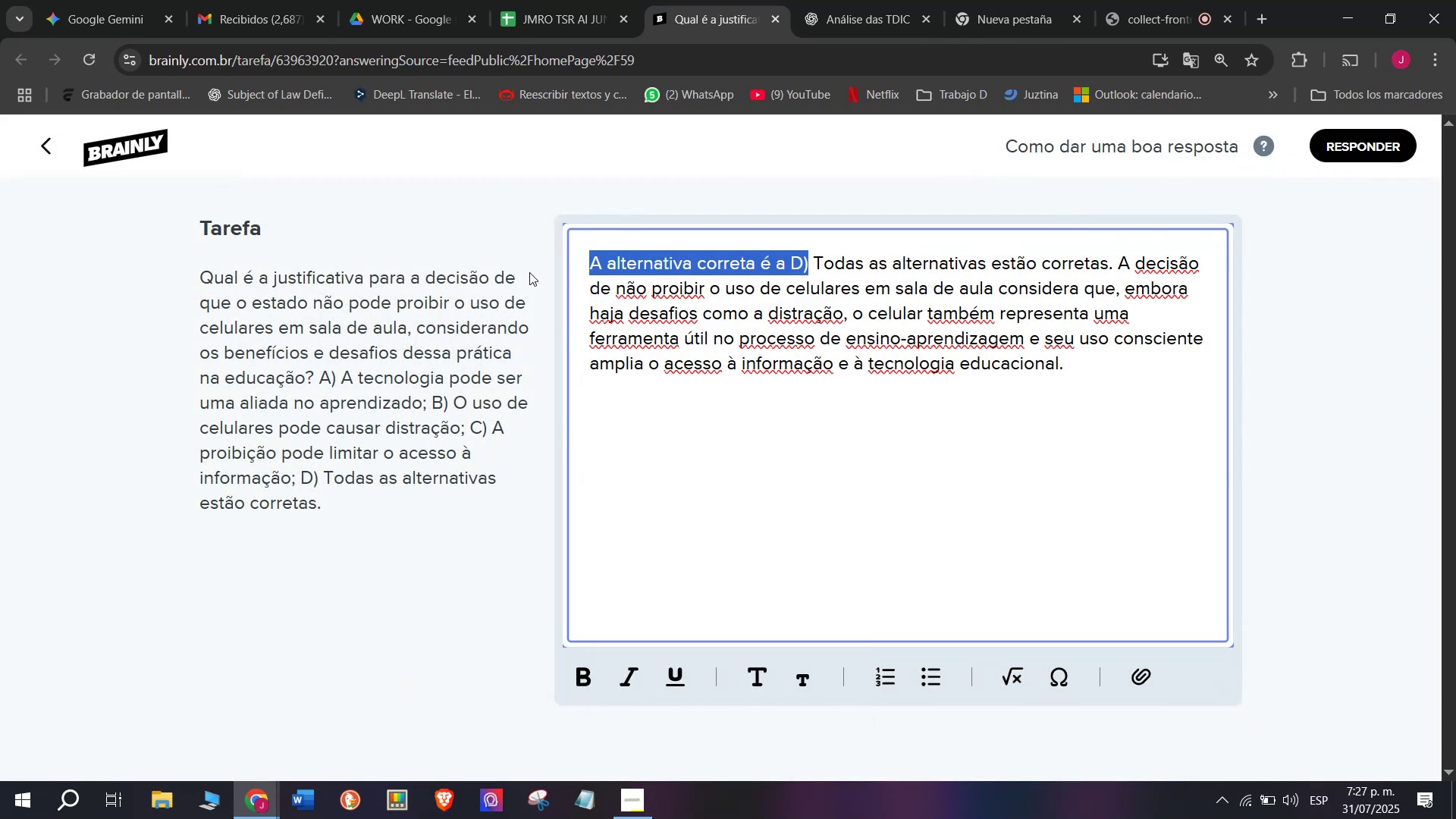 
key(Control+B)
 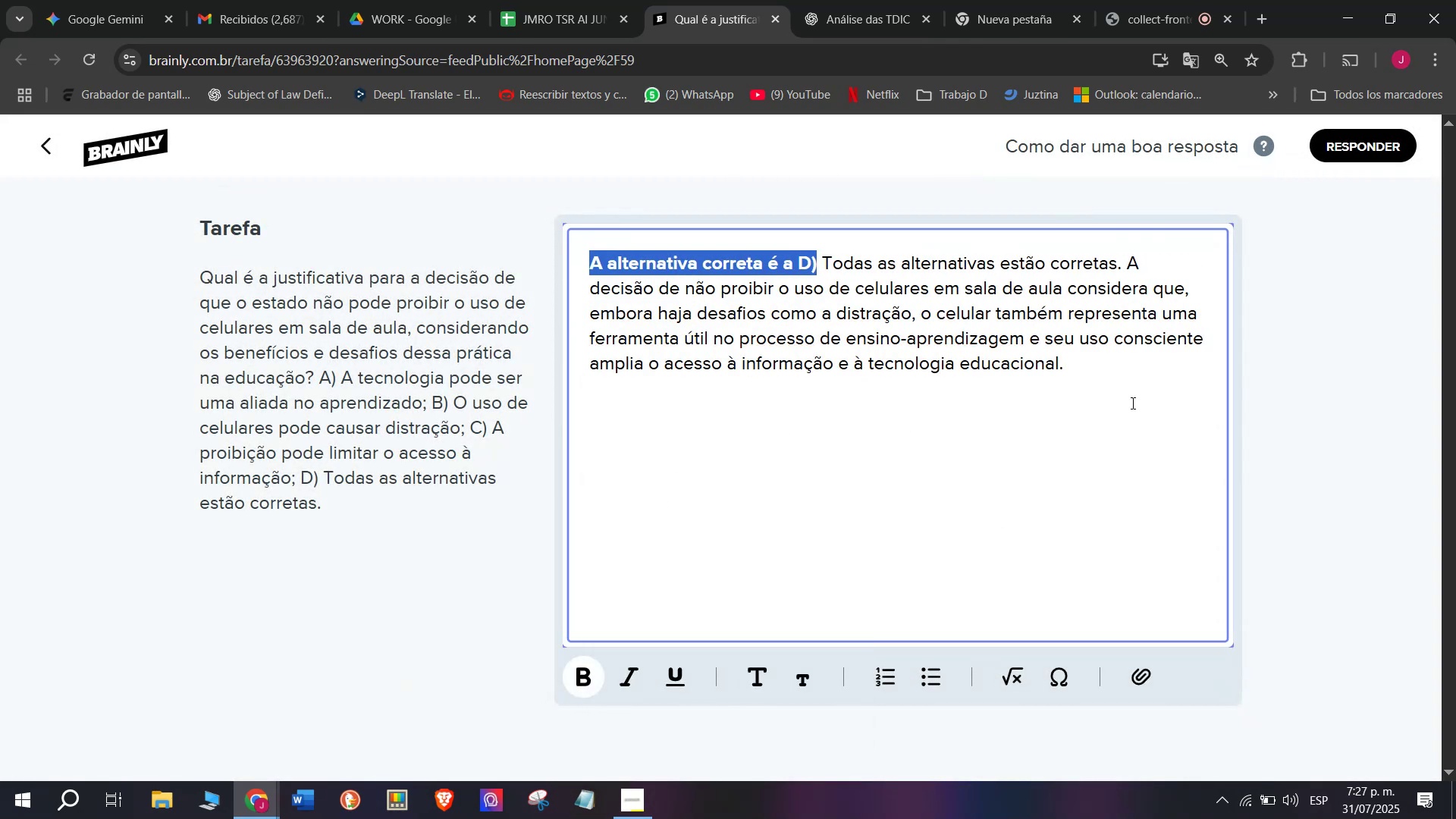 
left_click([1113, 368])
 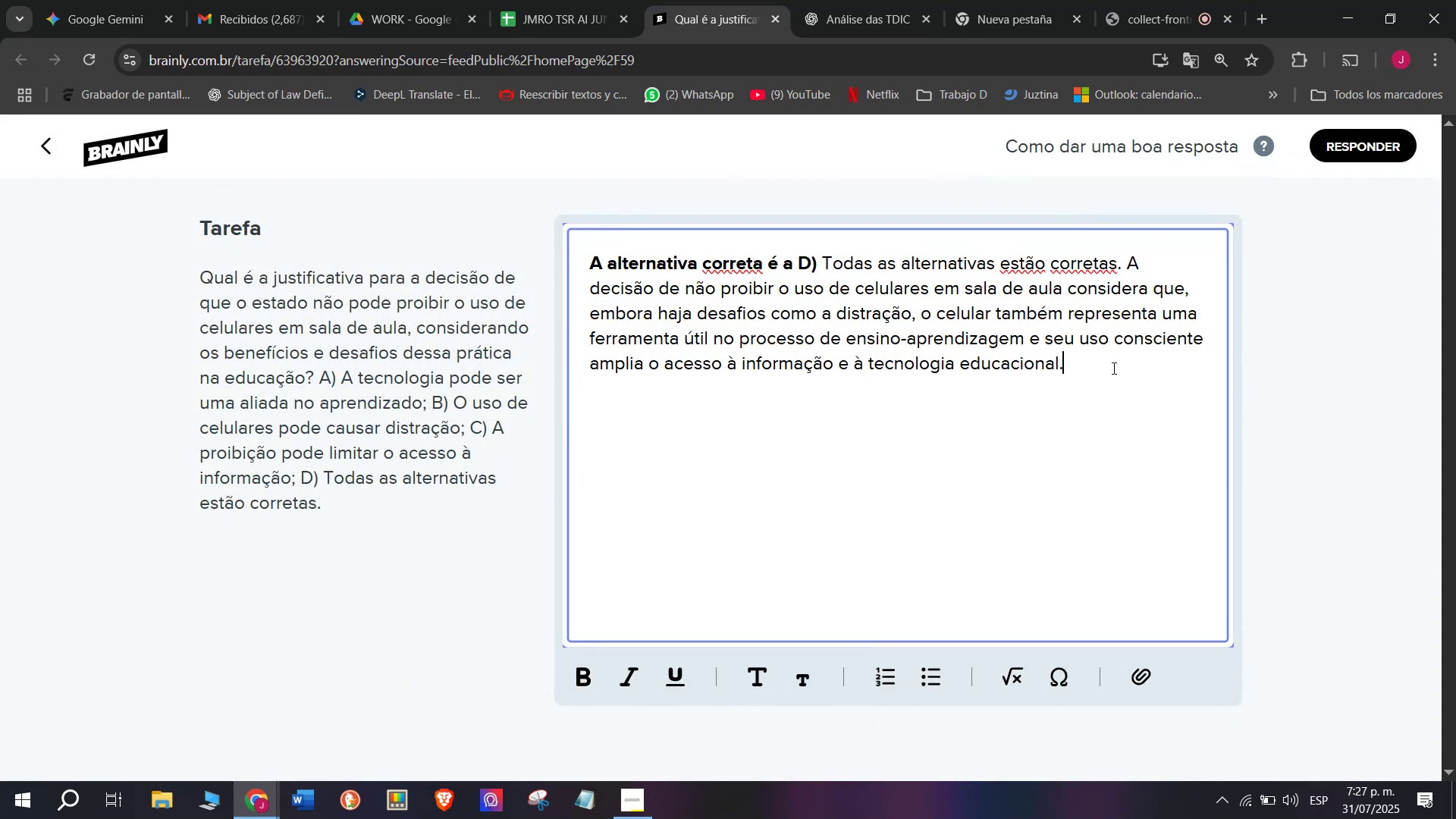 
key(Enter)
 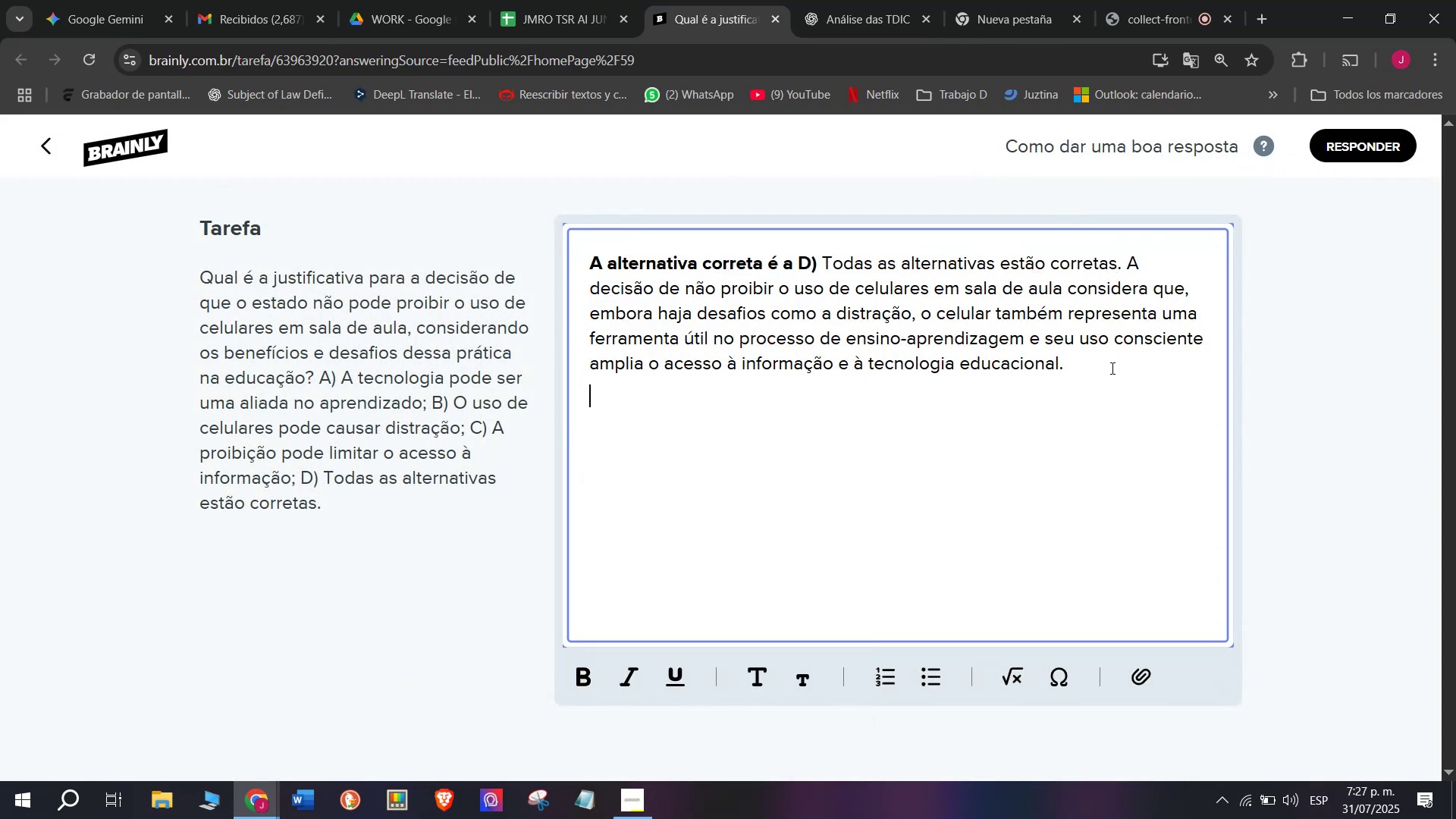 
key(Enter)
 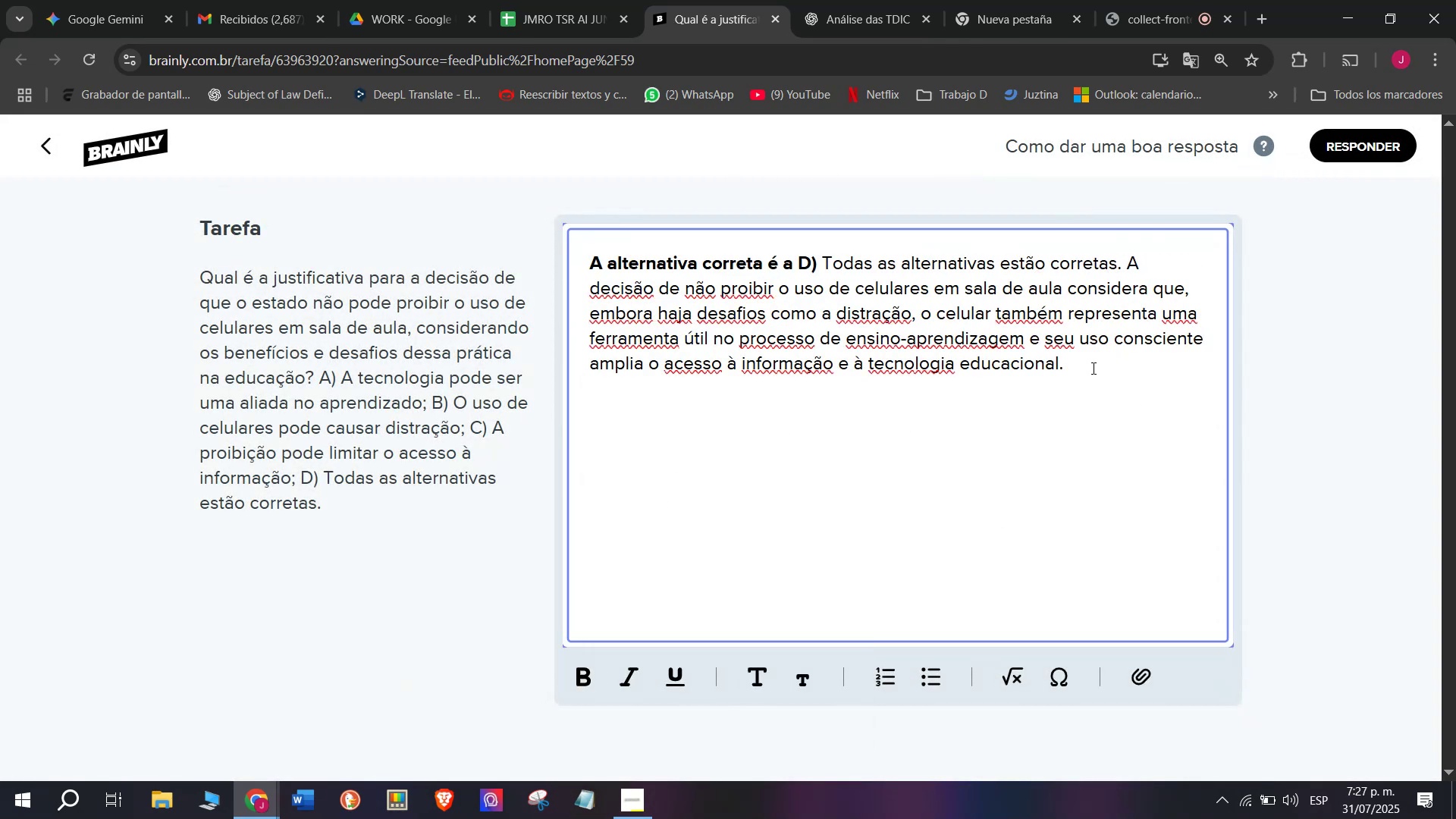 
key(Meta+MetaLeft)
 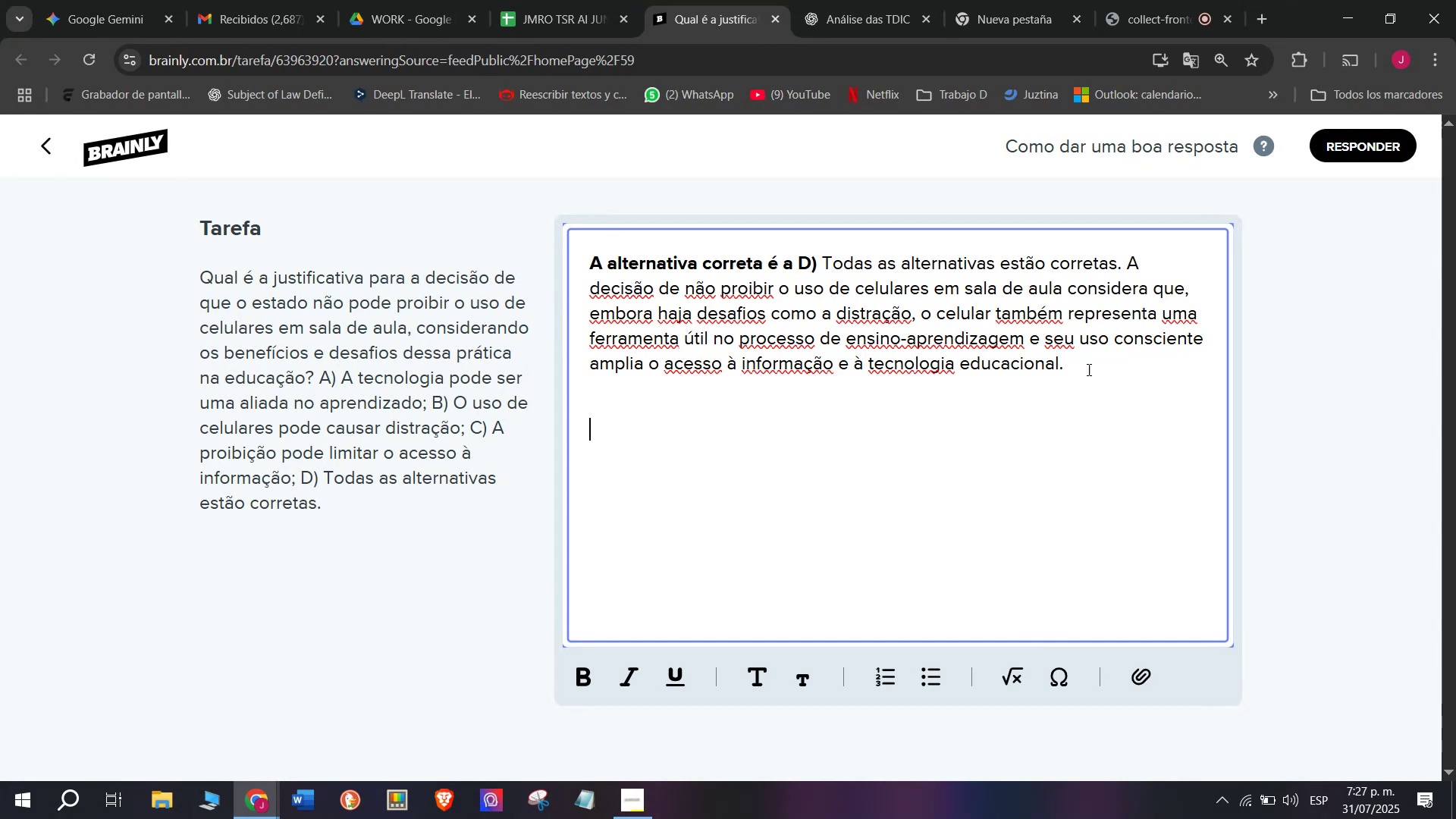 
key(Meta+V)
 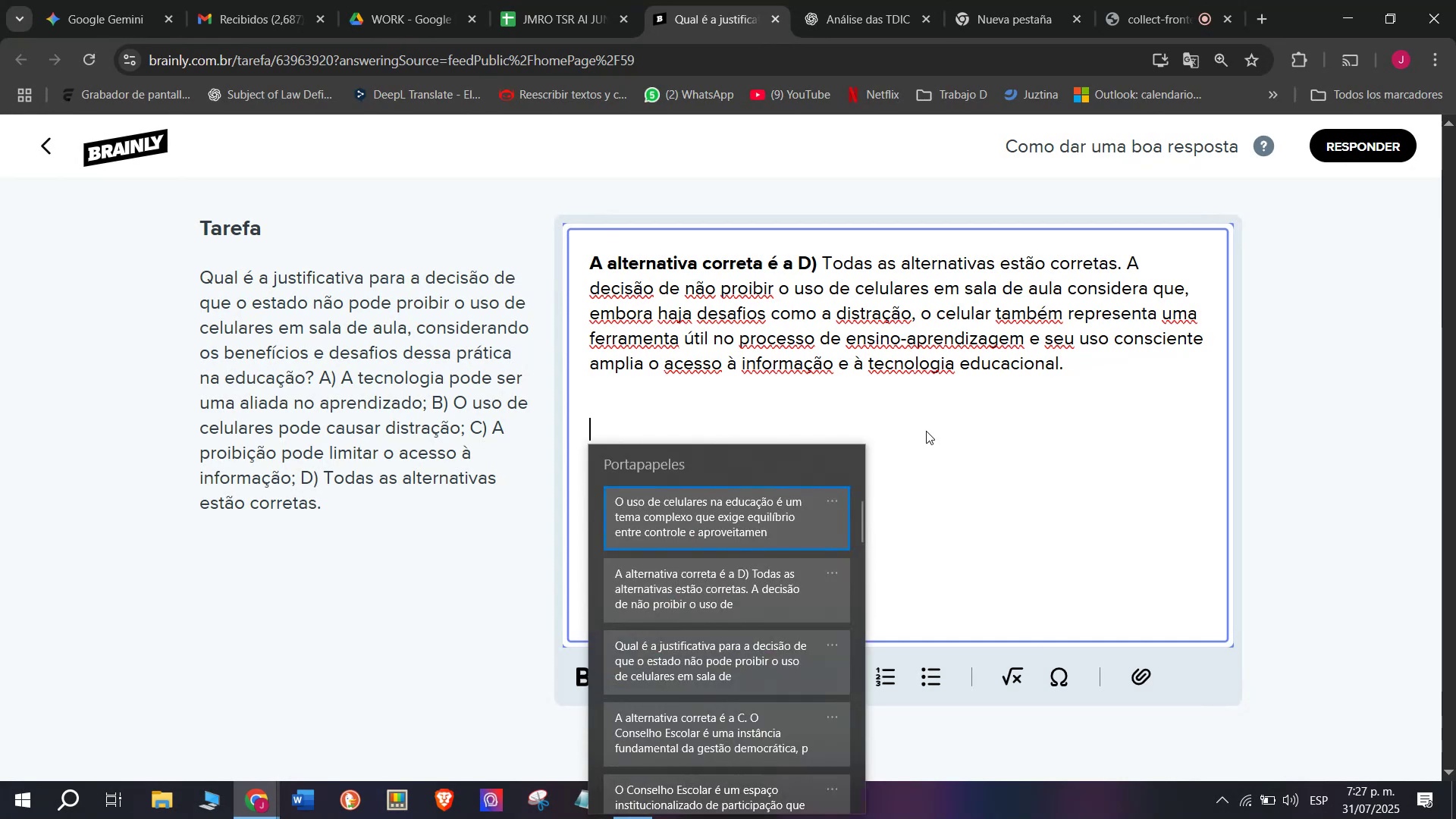 
key(Control+ControlLeft)
 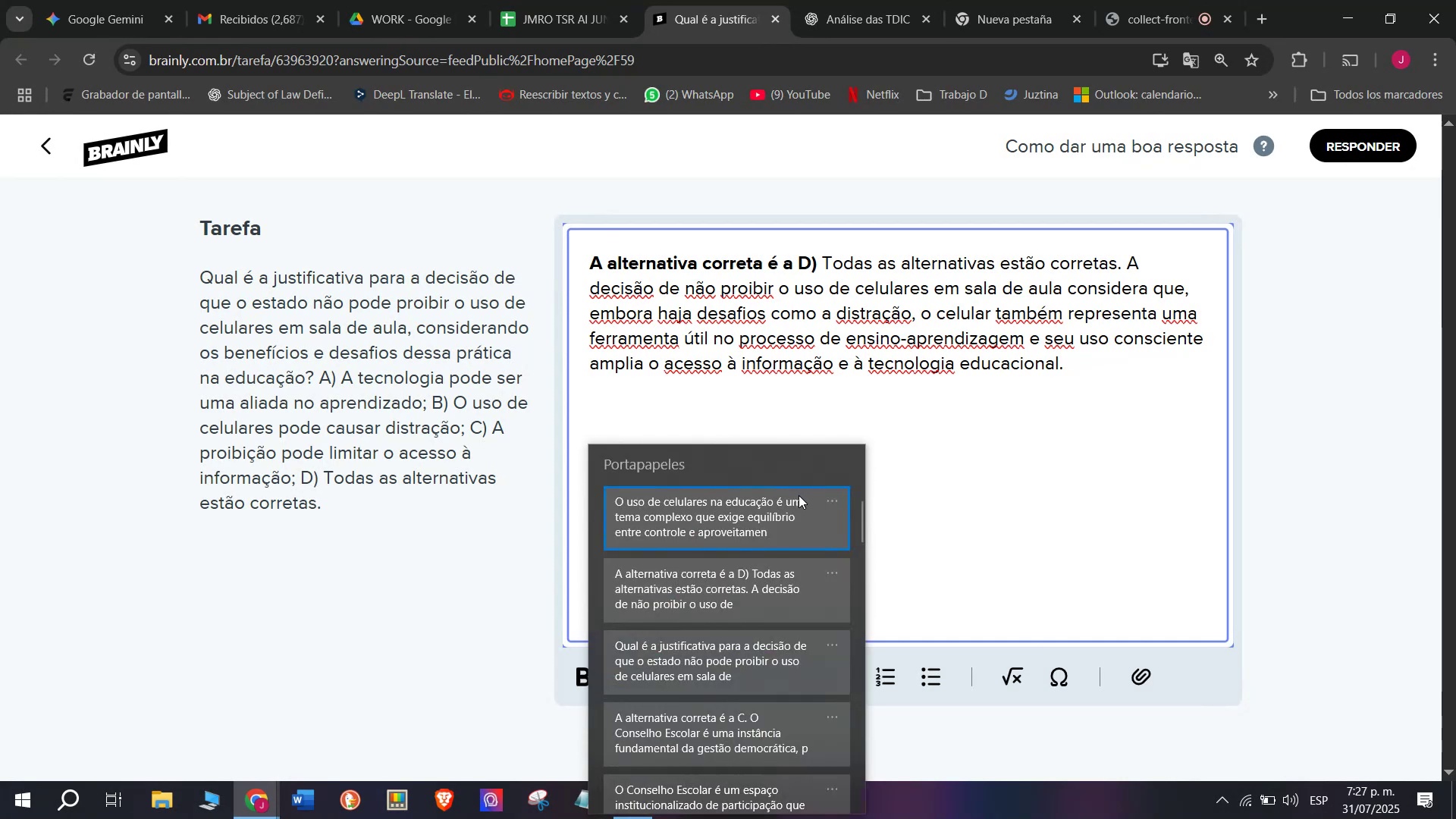 
key(Control+V)
 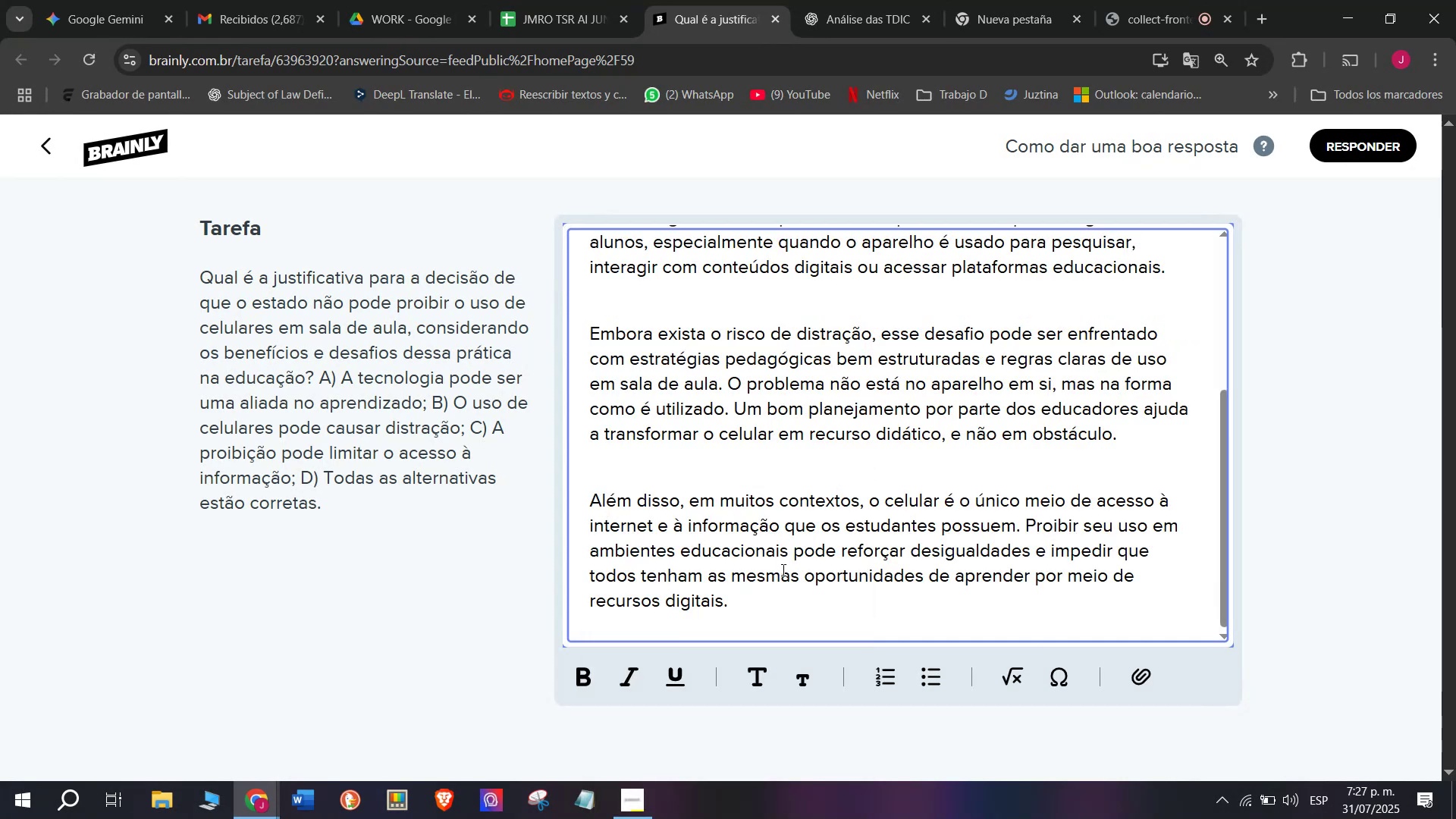 
left_click_drag(start_coordinate=[764, 597], to_coordinate=[420, 155])
 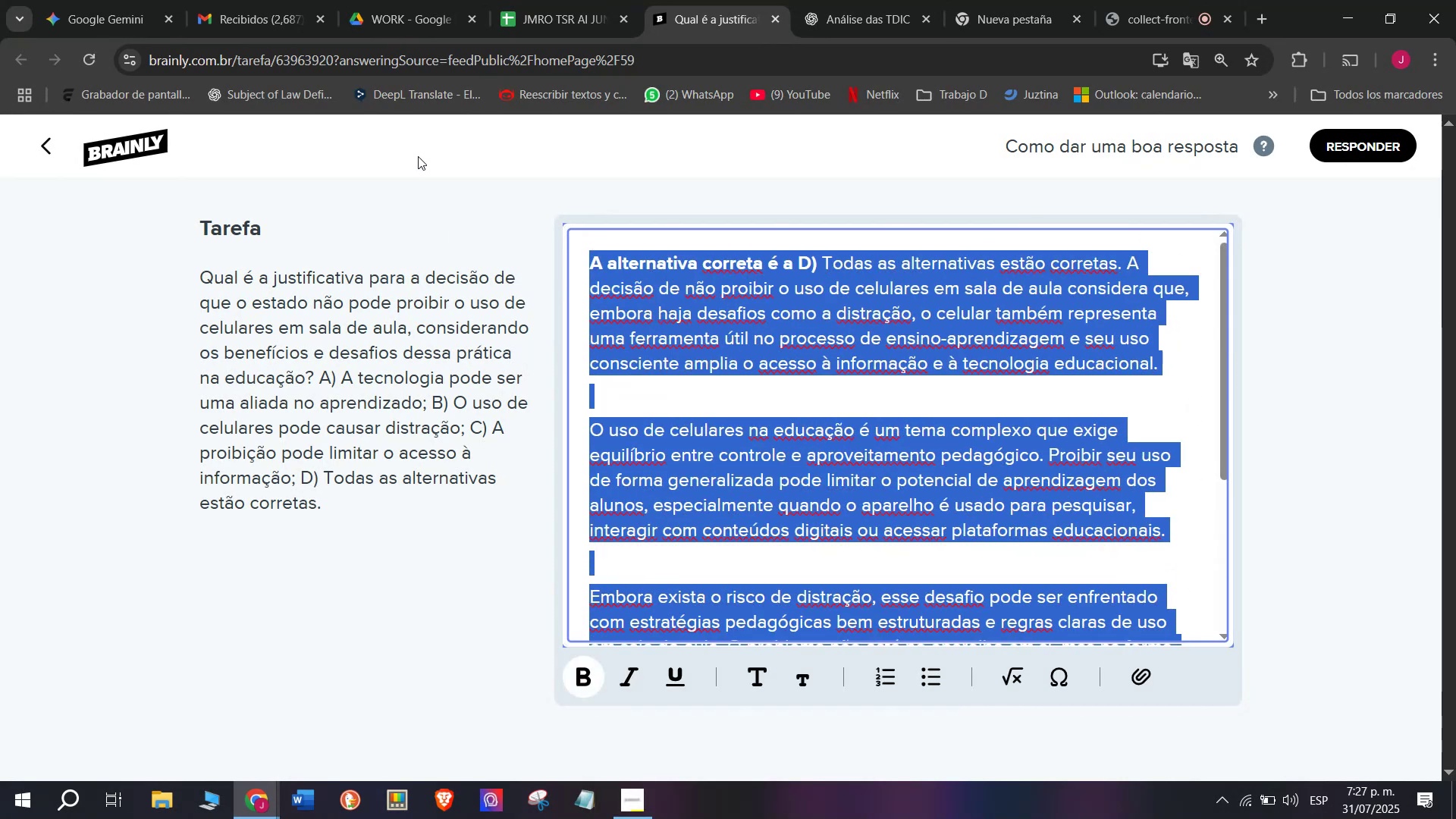 
key(Control+C)
 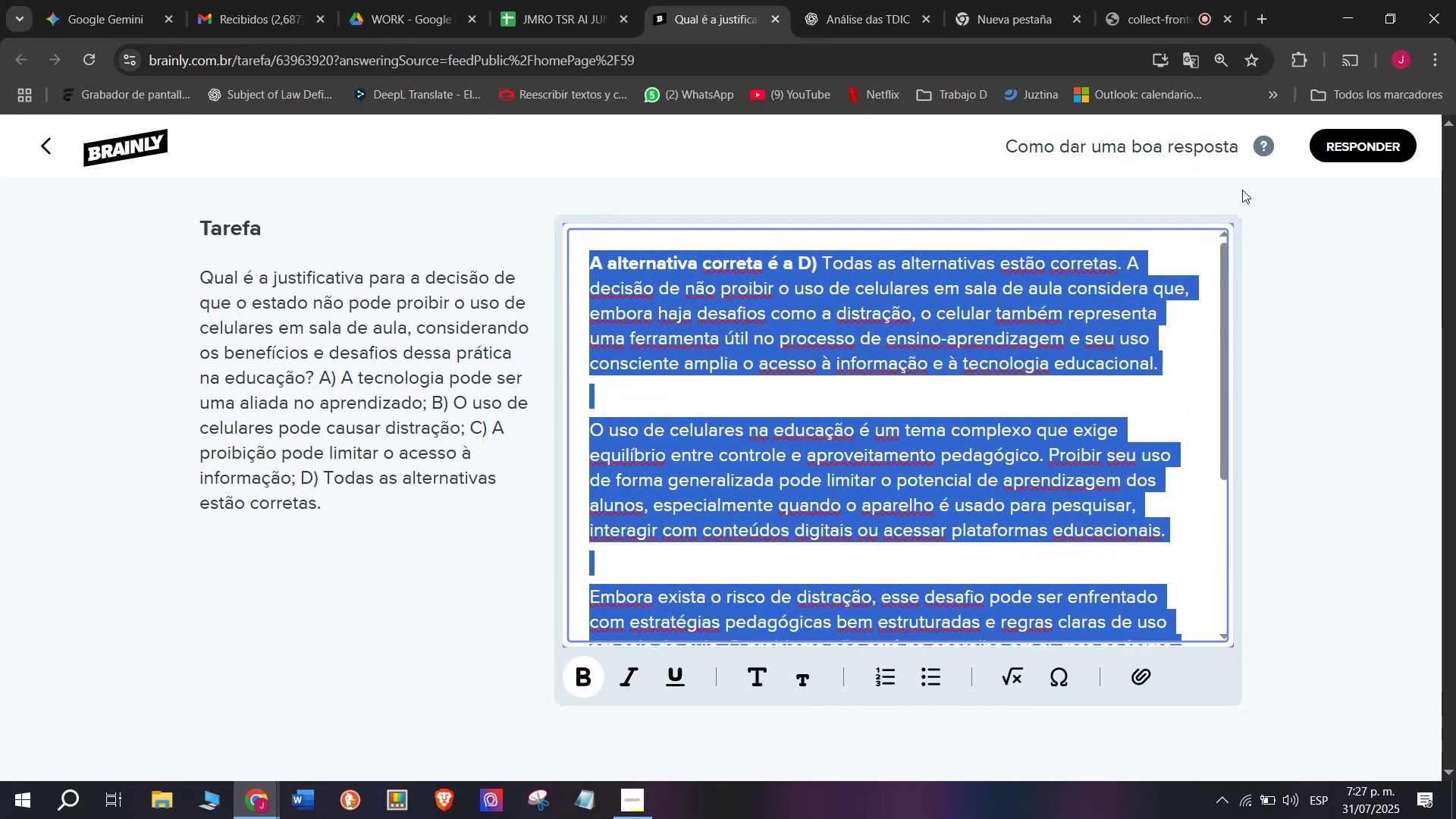 
left_click([1327, 140])
 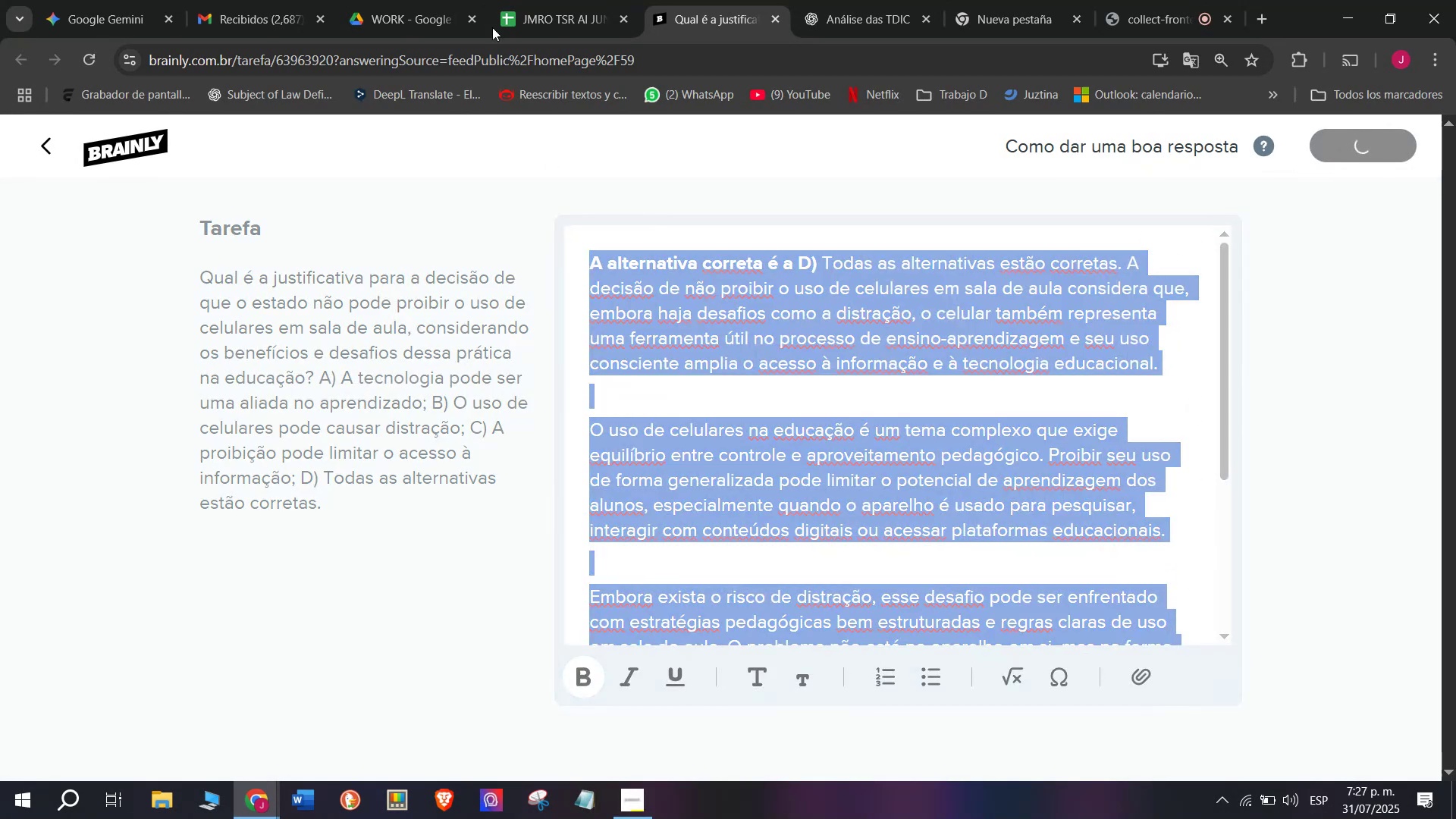 
left_click([568, 0])
 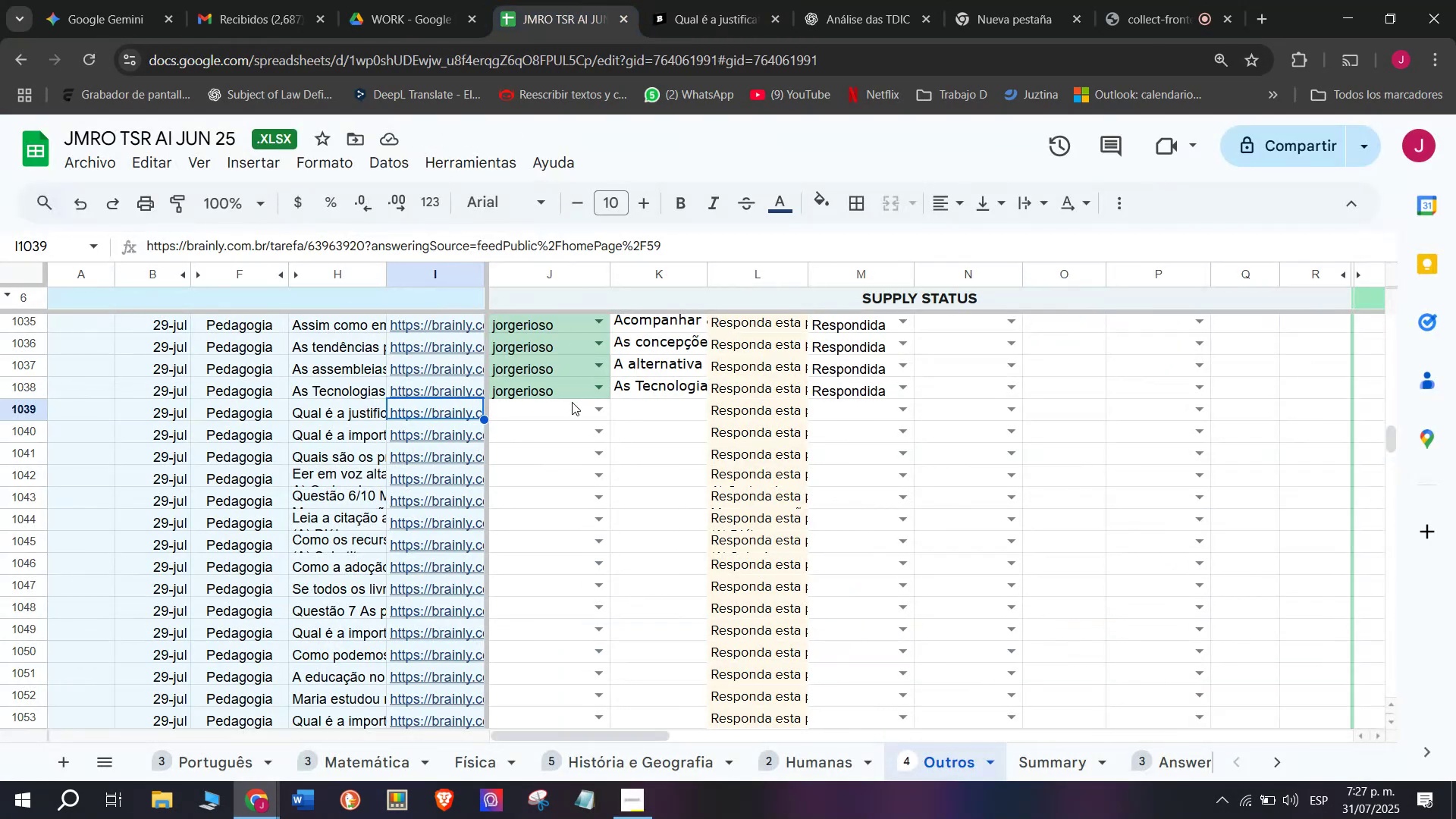 
left_click([549, 418])
 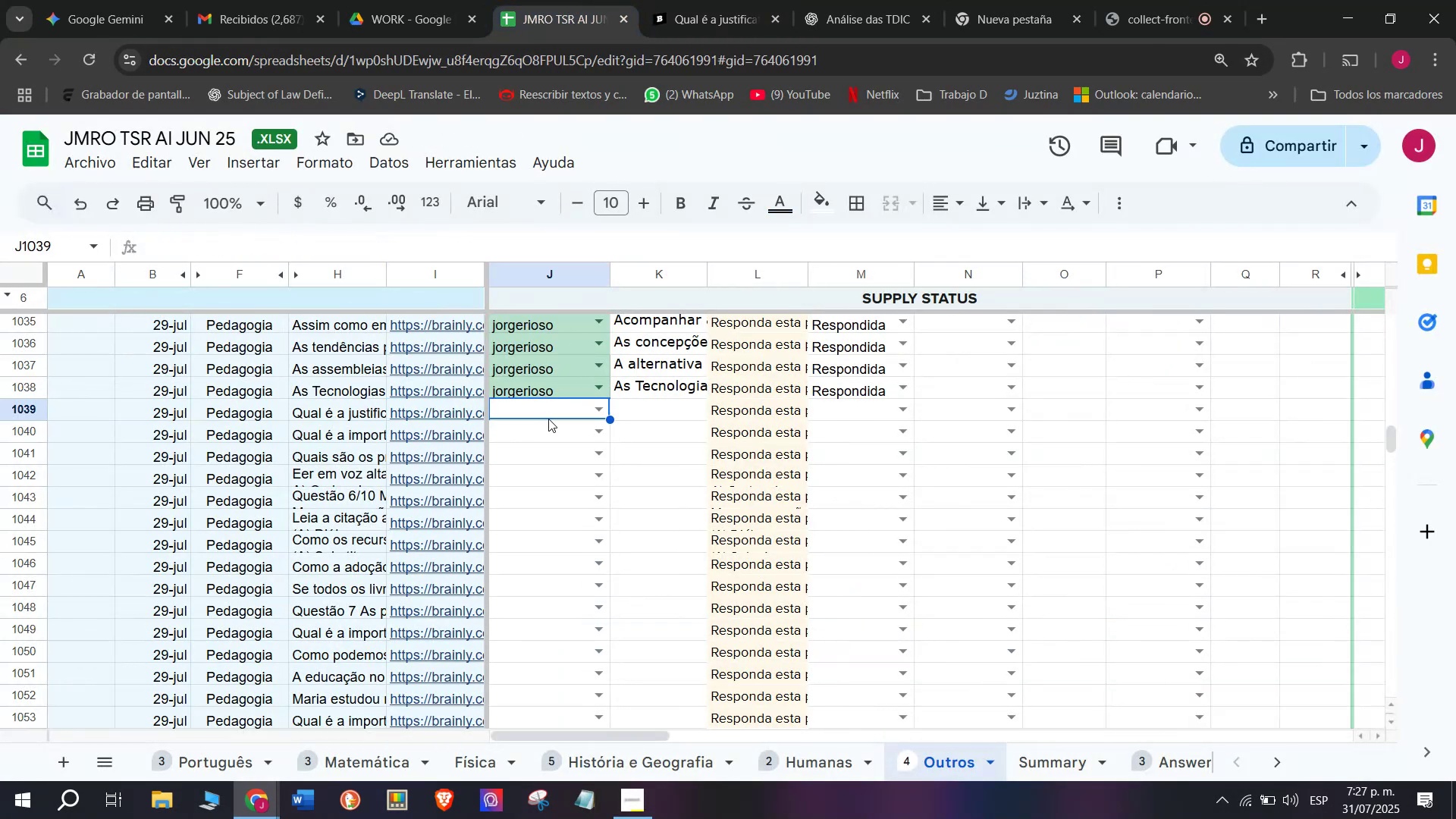 
key(J)
 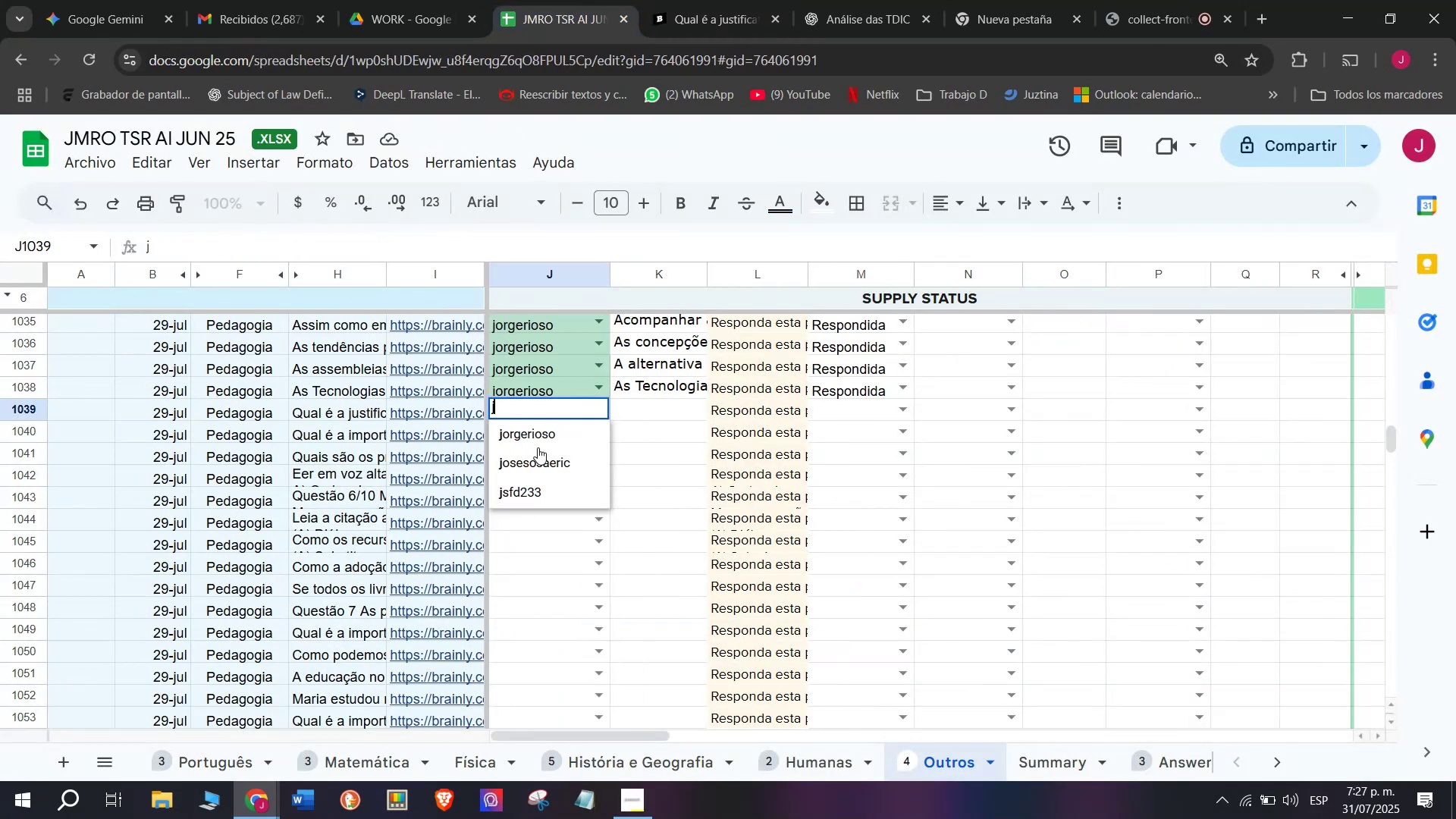 
left_click([538, 447])
 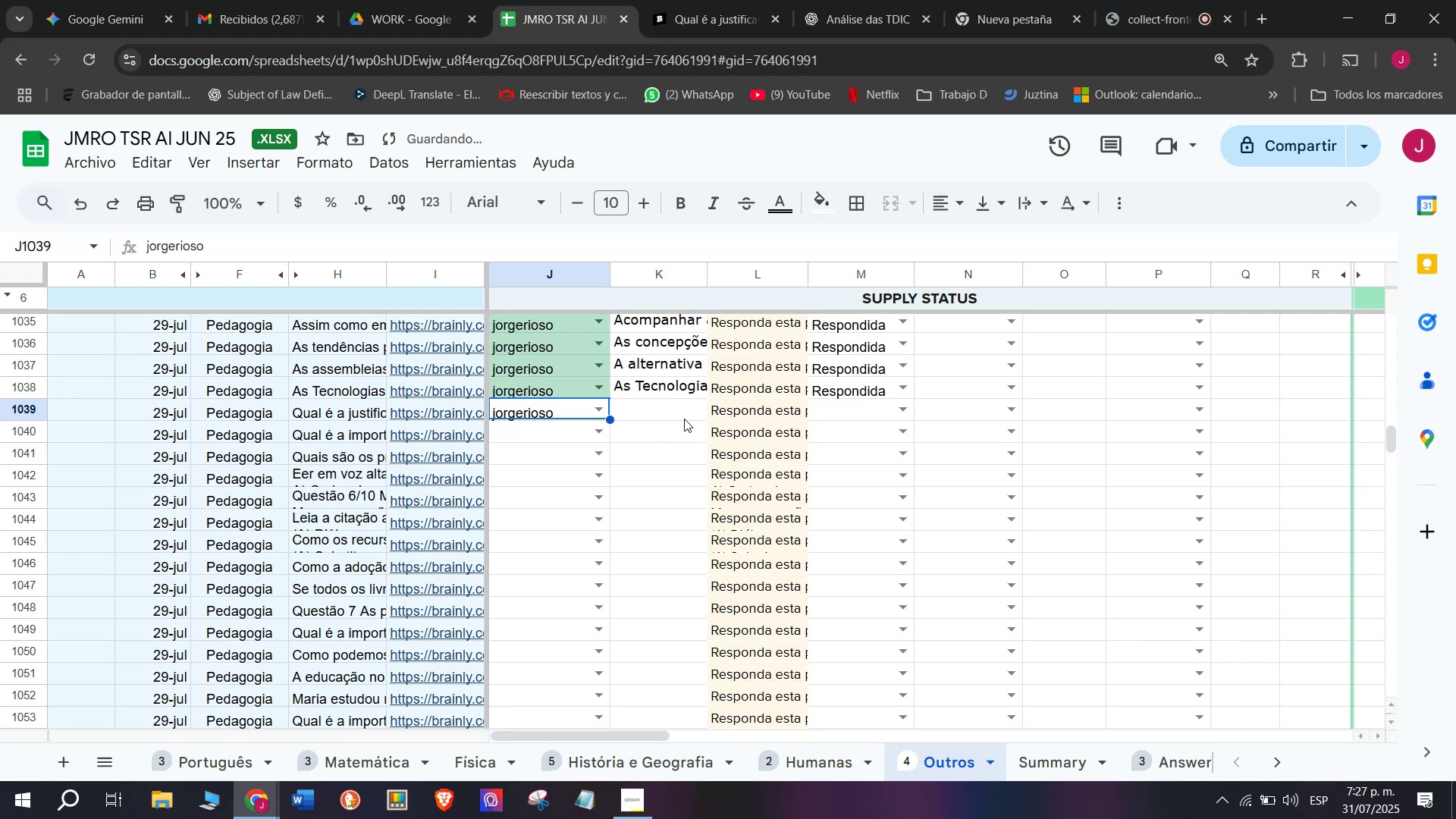 
double_click([685, 415])
 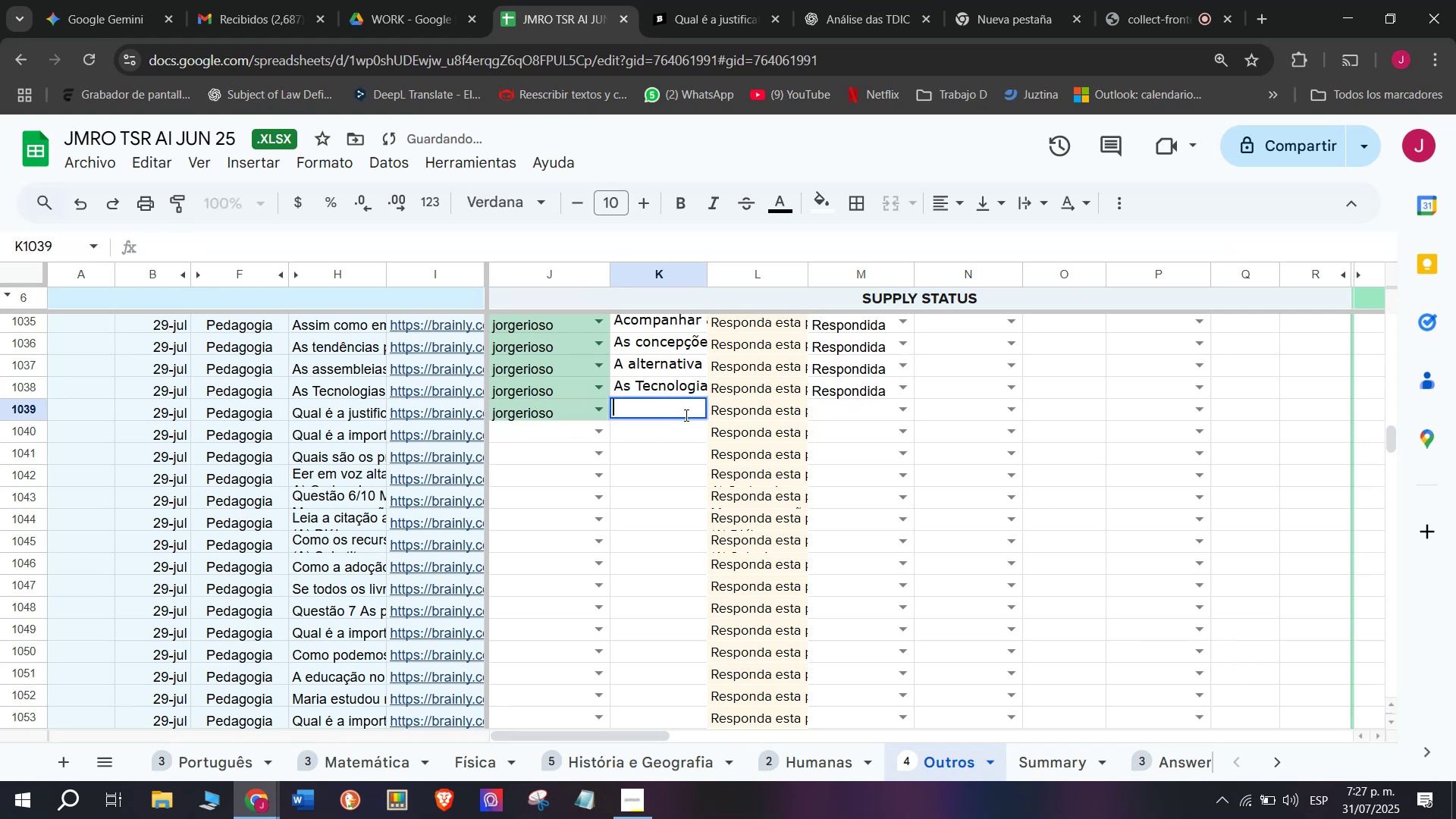 
key(Control+V)
 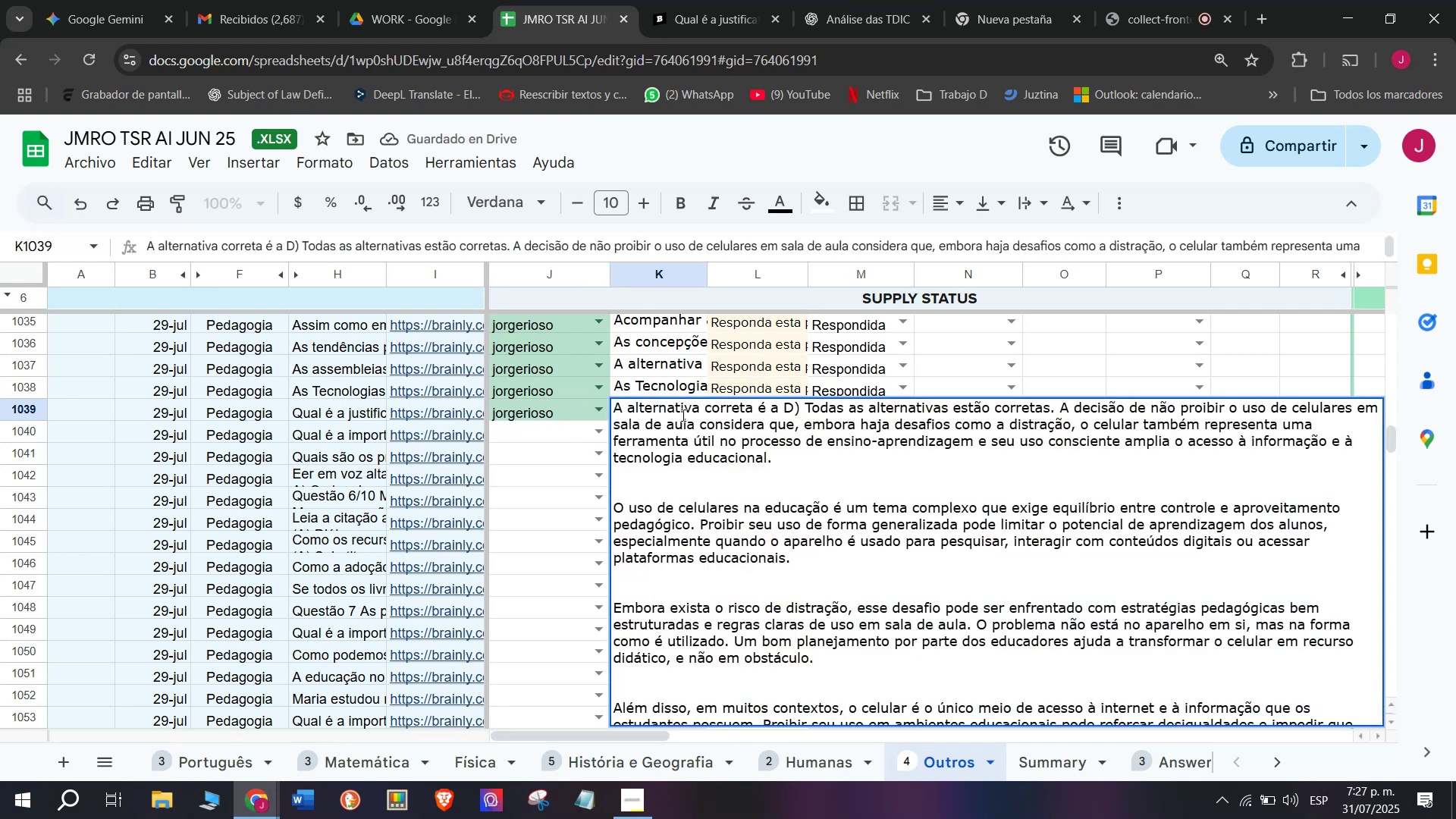 
key(Enter)
 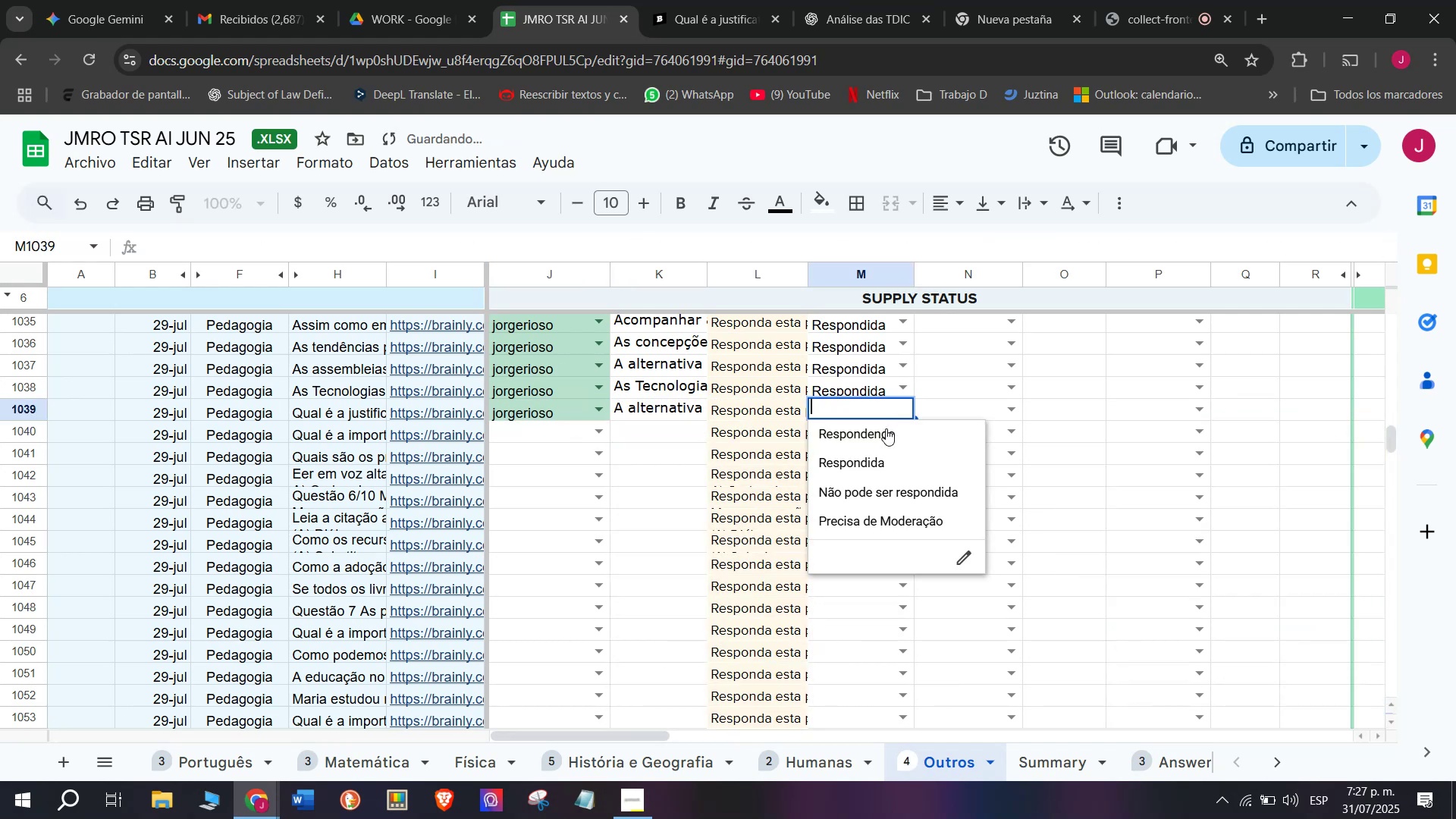 
left_click([867, 459])
 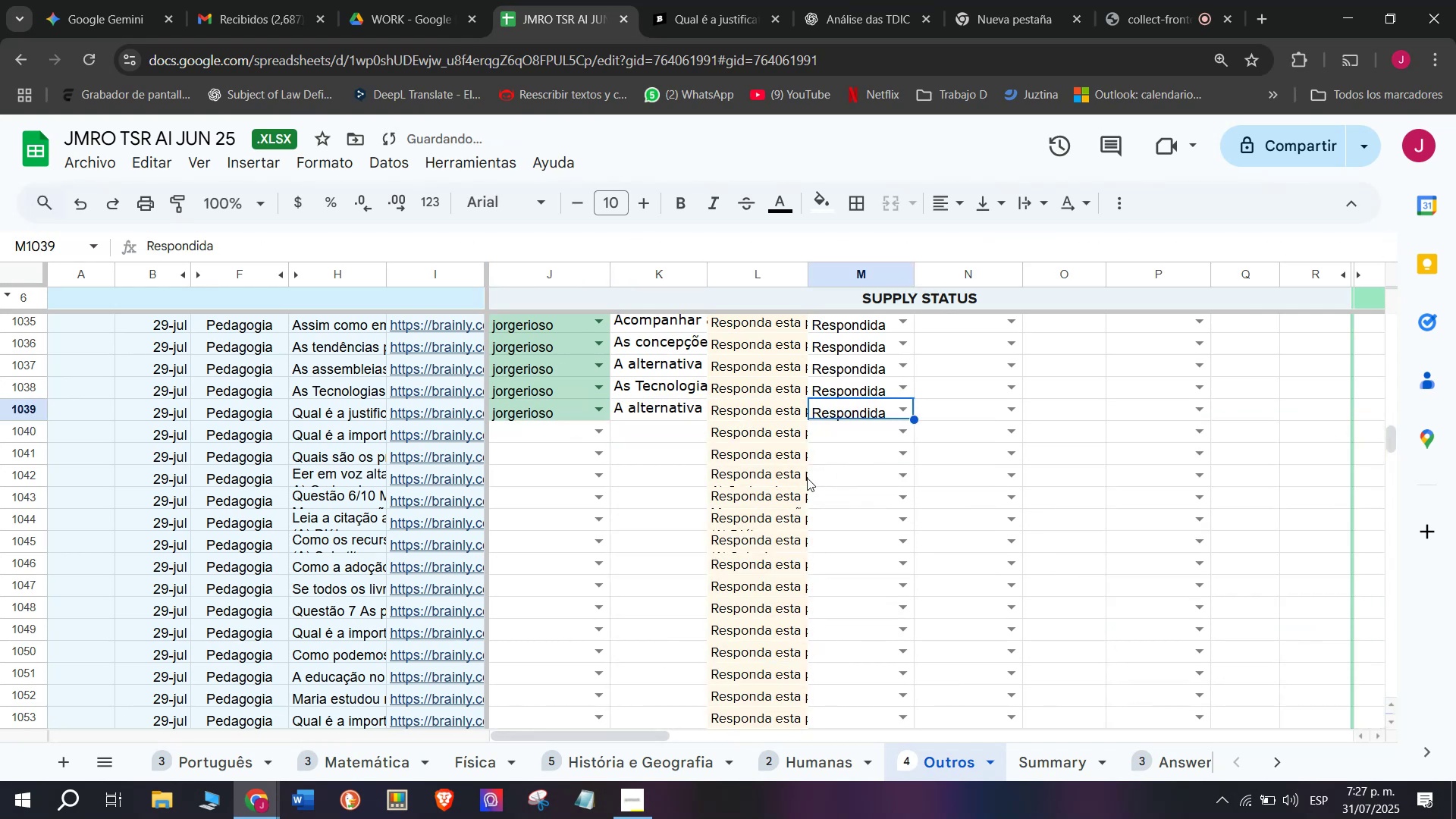 
scroll: coordinate [605, 492], scroll_direction: down, amount: 4.0
 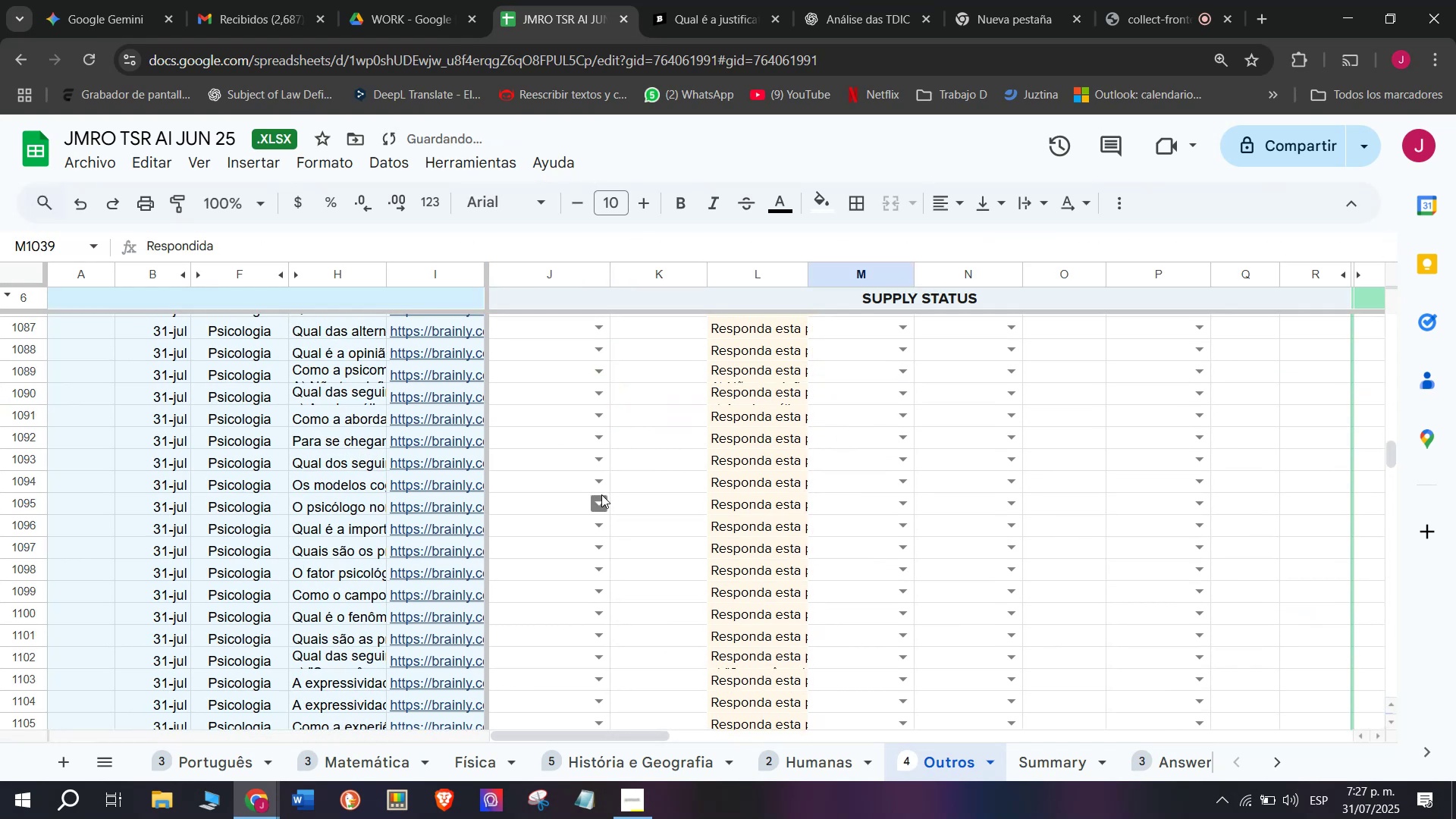 
scroll: coordinate [601, 494], scroll_direction: up, amount: 4.0
 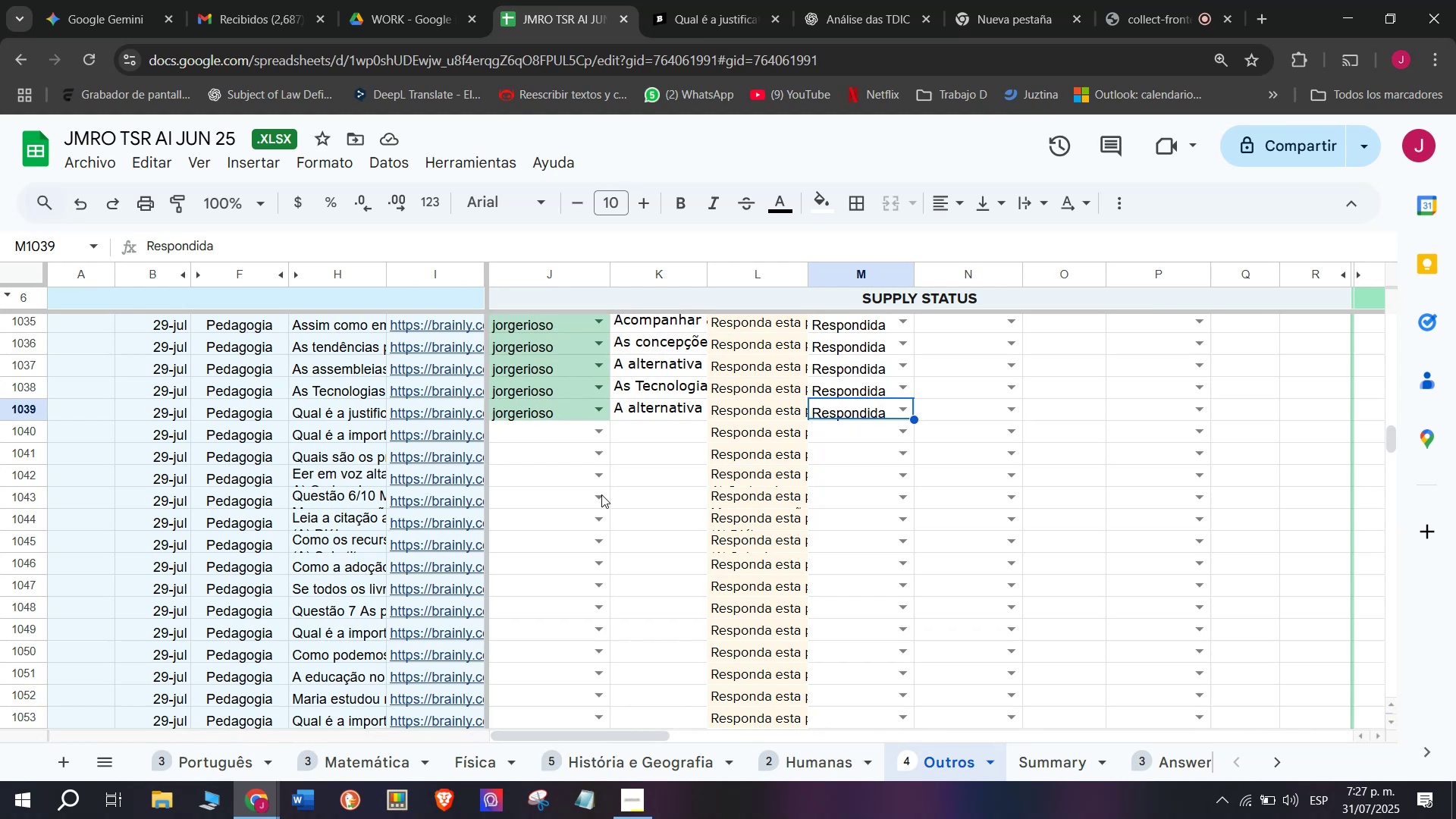 
left_click([466, 426])
 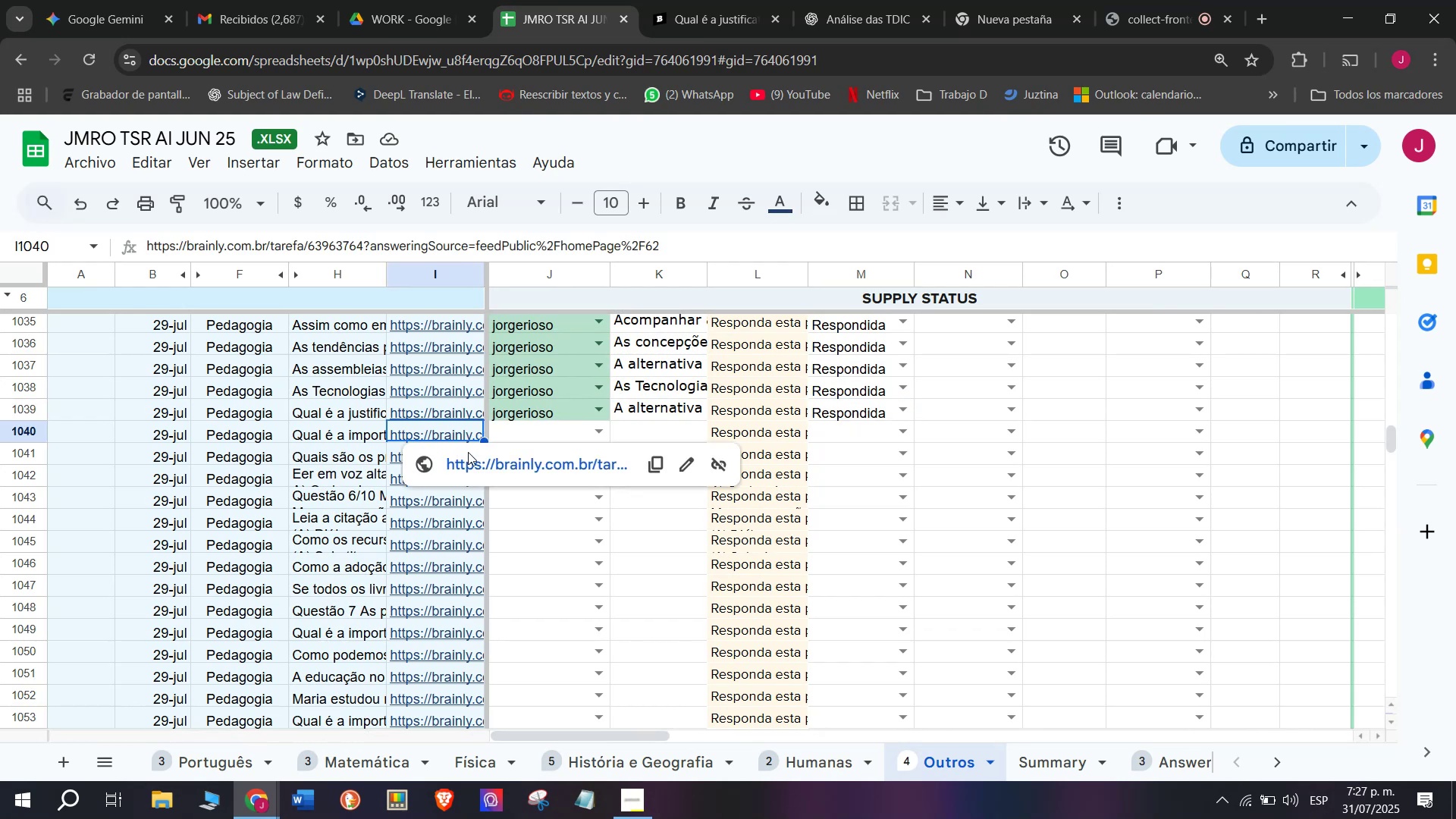 
left_click([468, 461])
 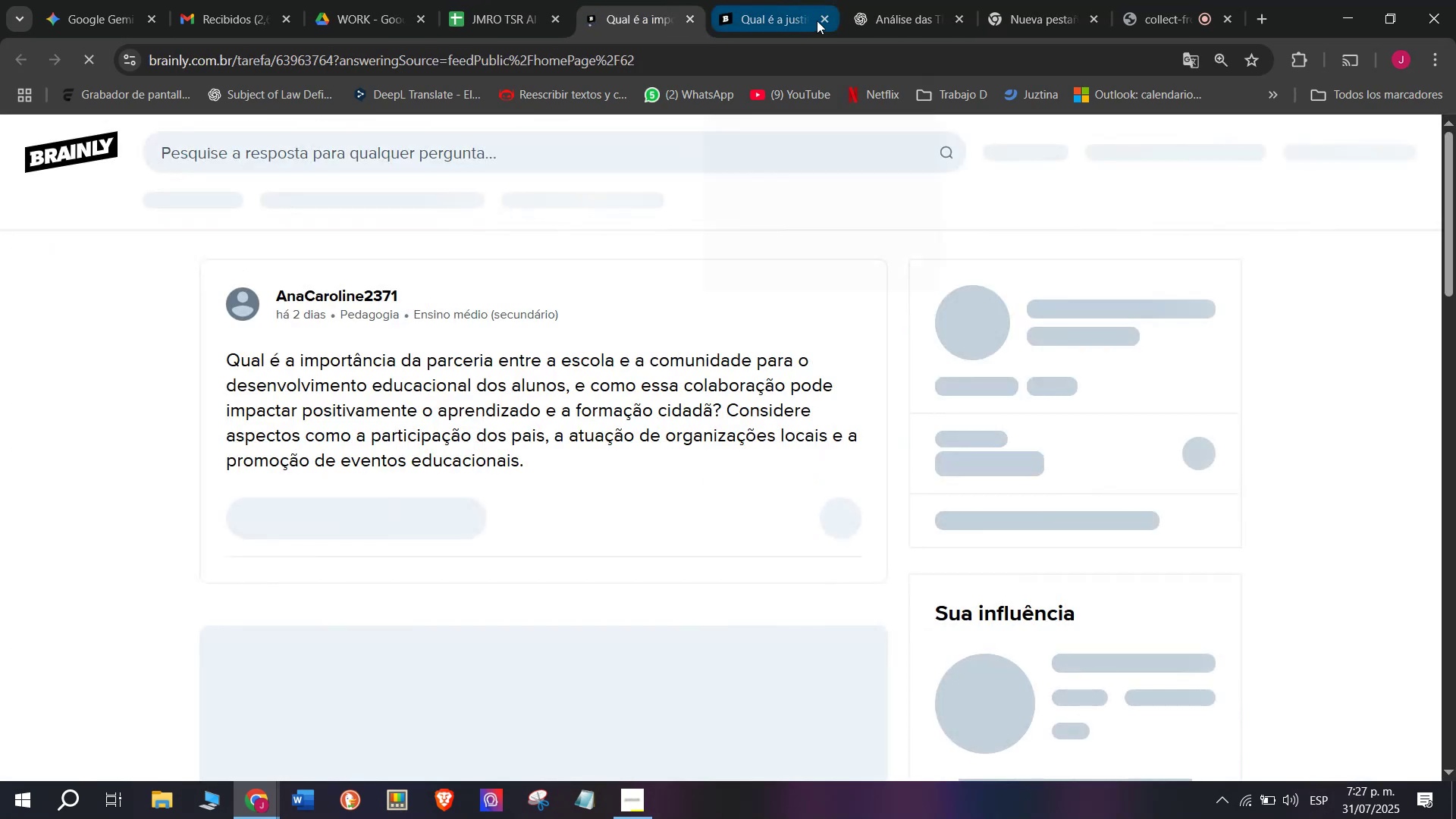 
left_click([820, 20])
 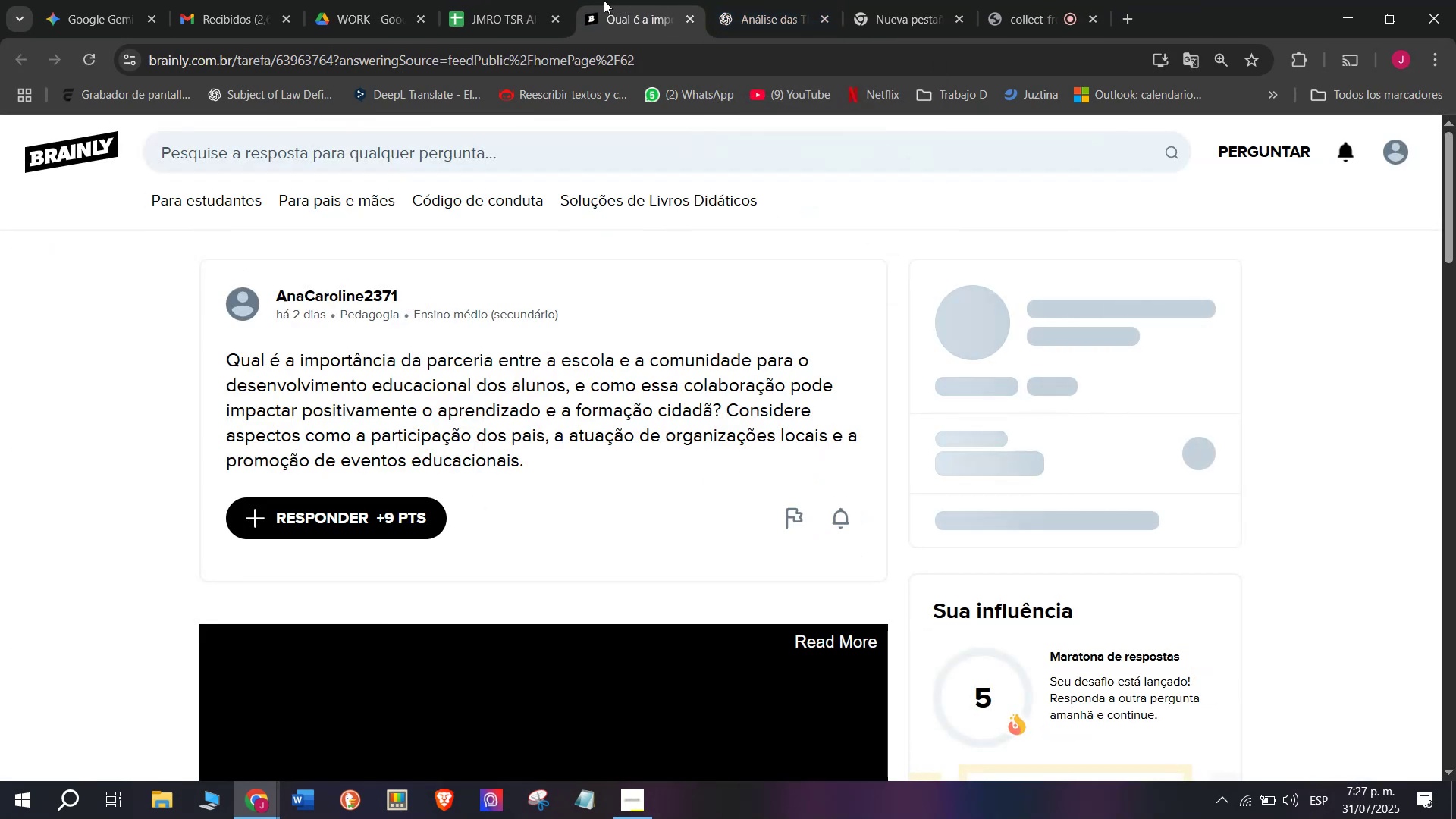 
left_click([601, 0])
 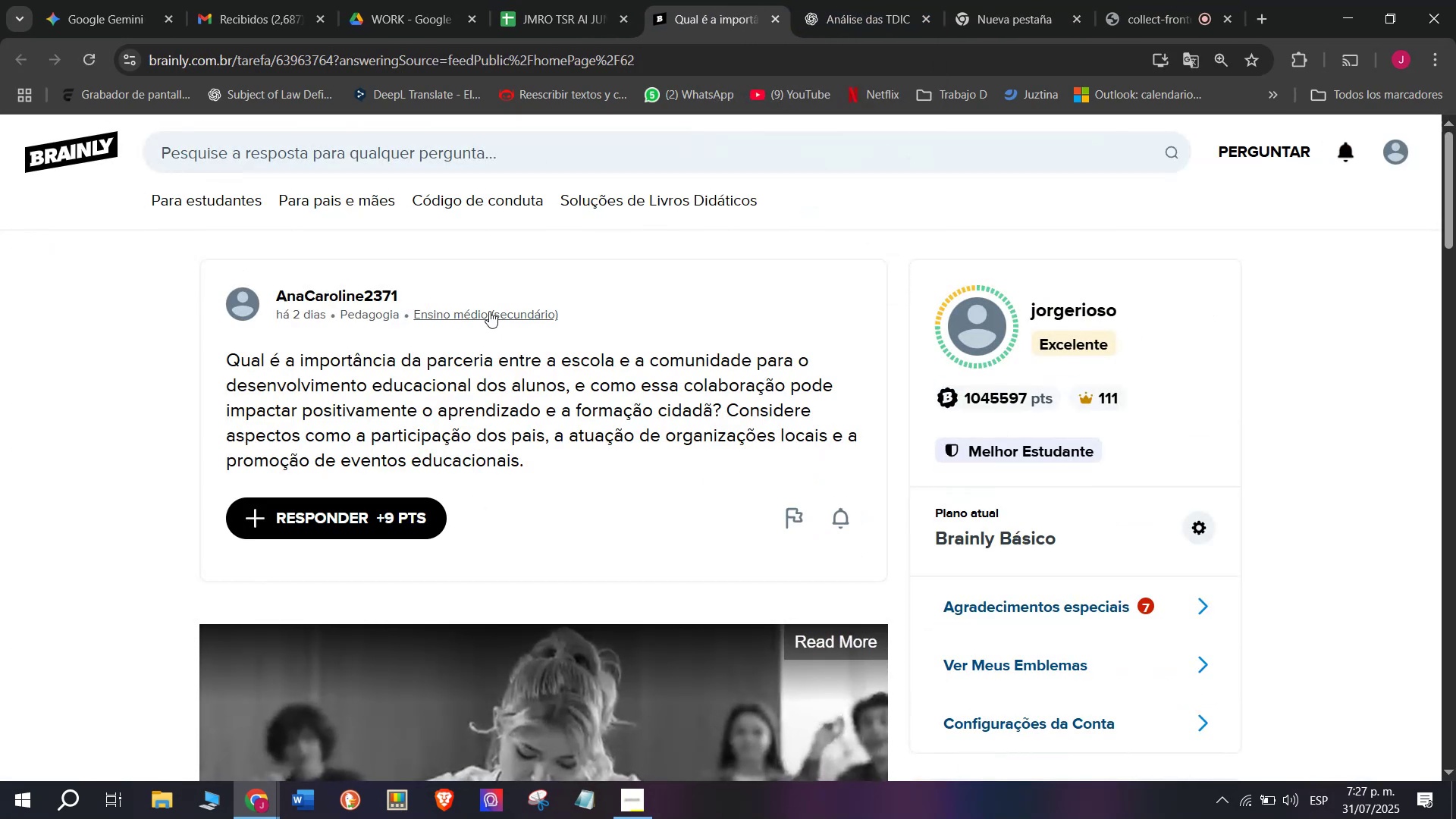 
wait(5.43)
 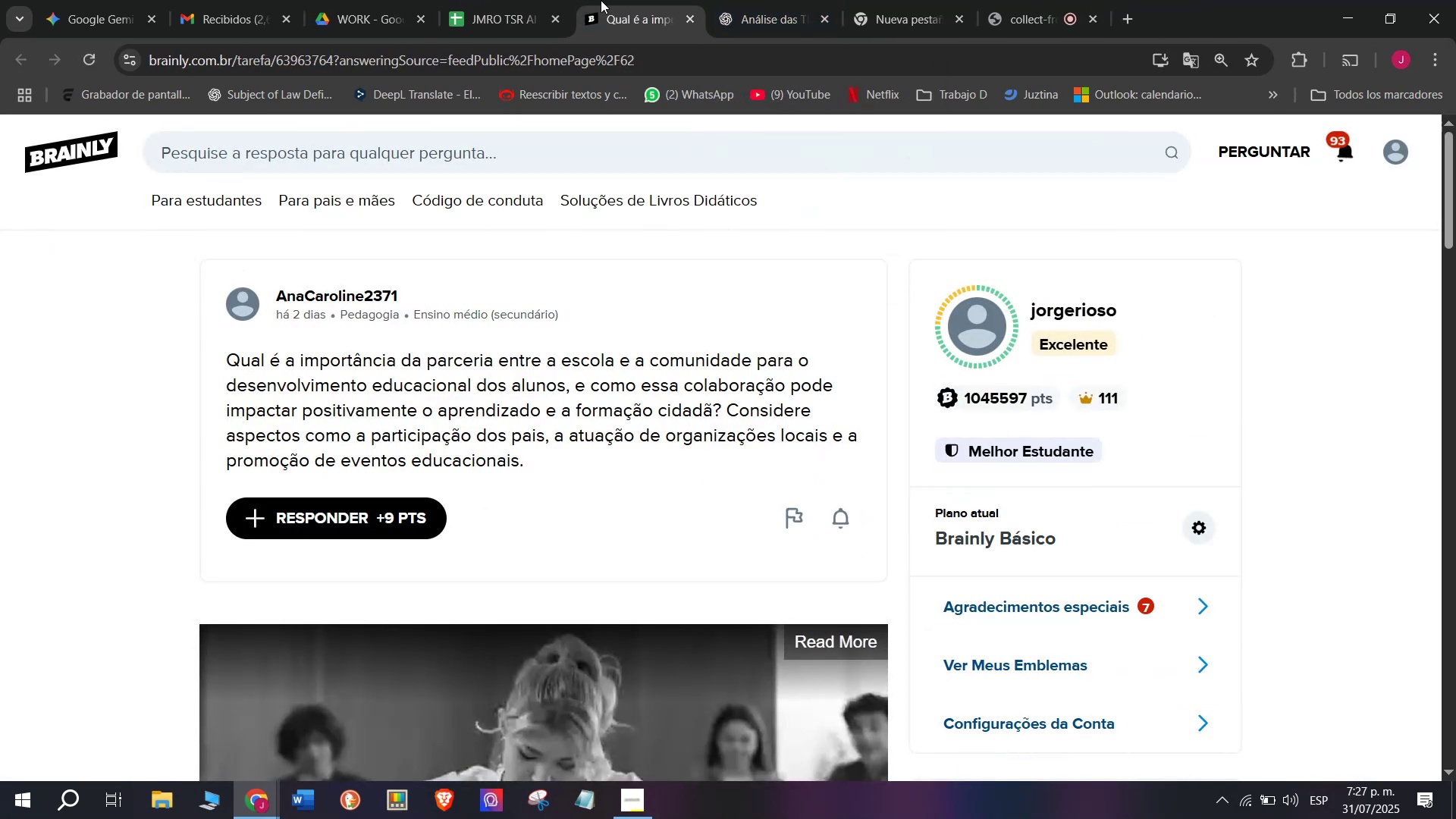 
left_click_drag(start_coordinate=[535, 461], to_coordinate=[197, 365])
 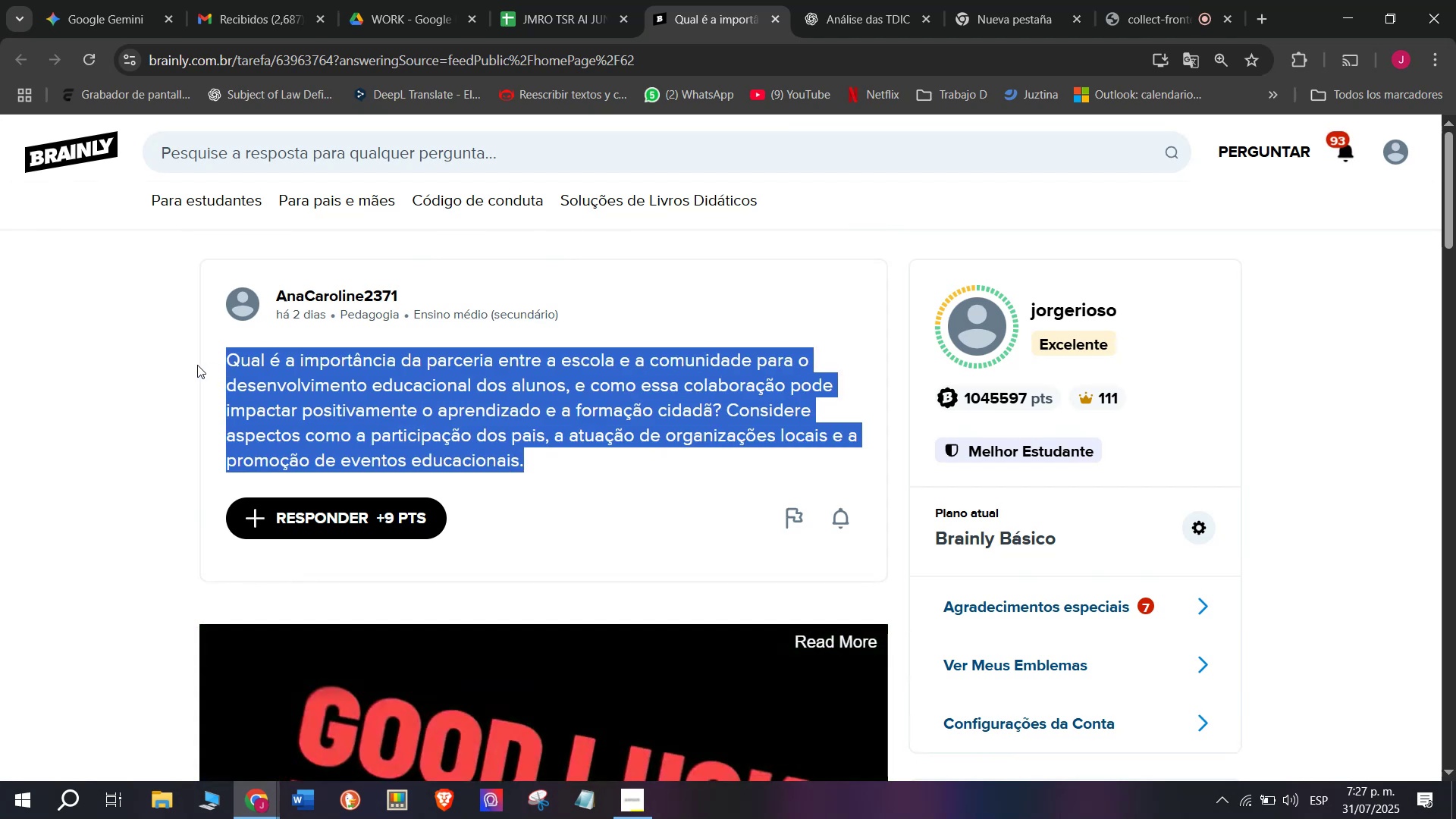 
key(Control+C)
 